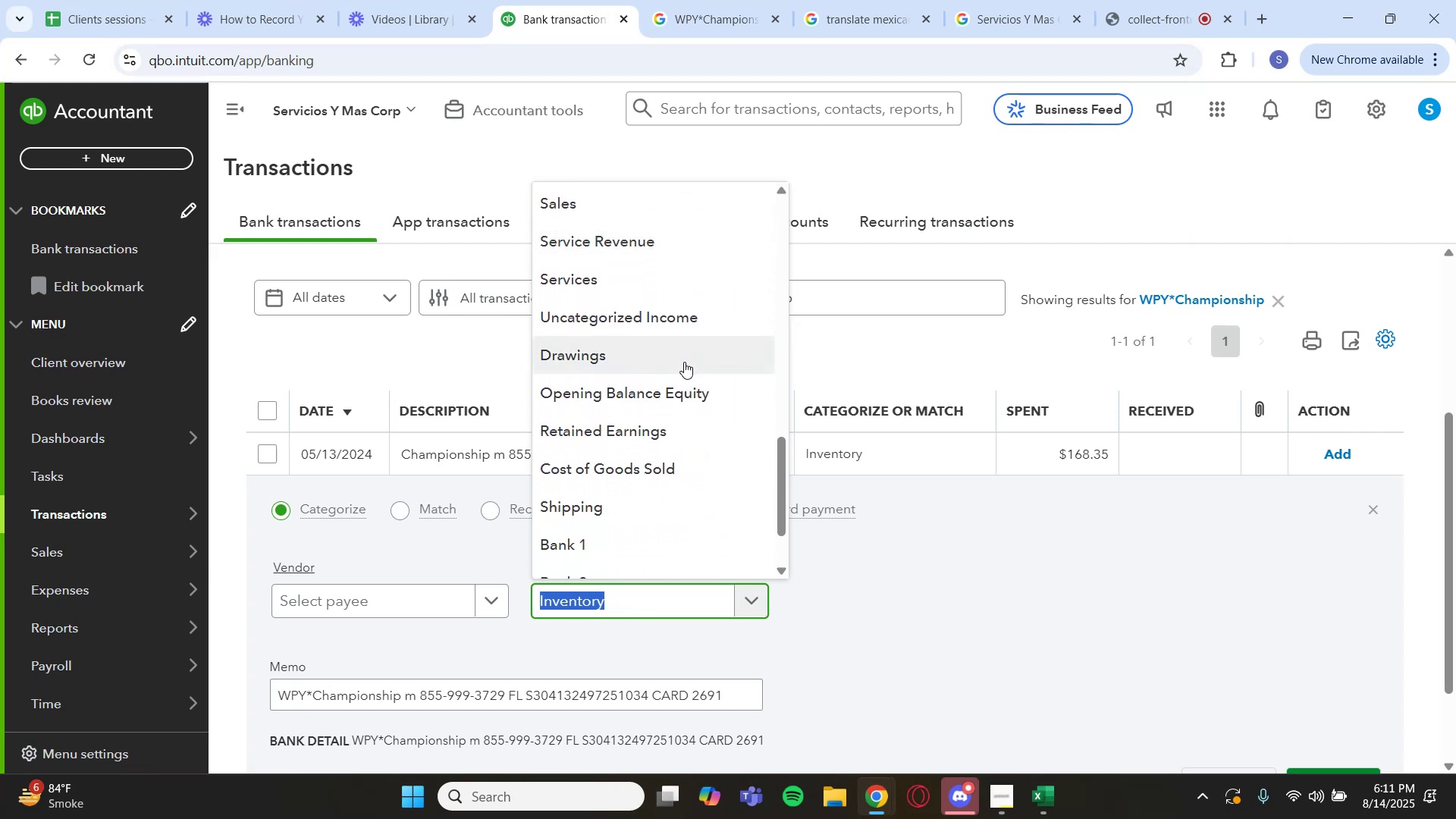 
scroll: coordinate [682, 362], scroll_direction: up, amount: 5.0
 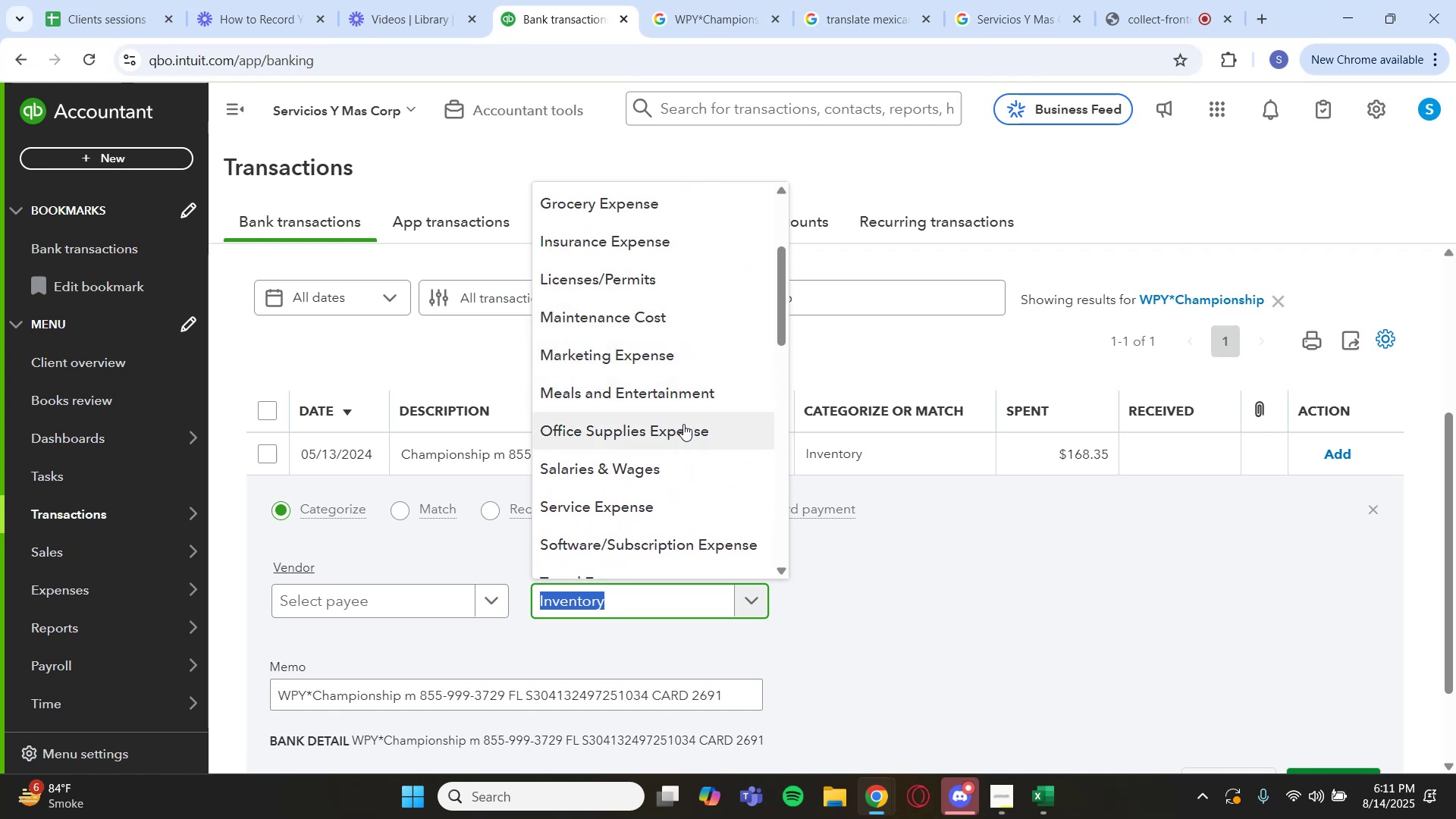 
scroll: coordinate [686, 490], scroll_direction: down, amount: 3.0
 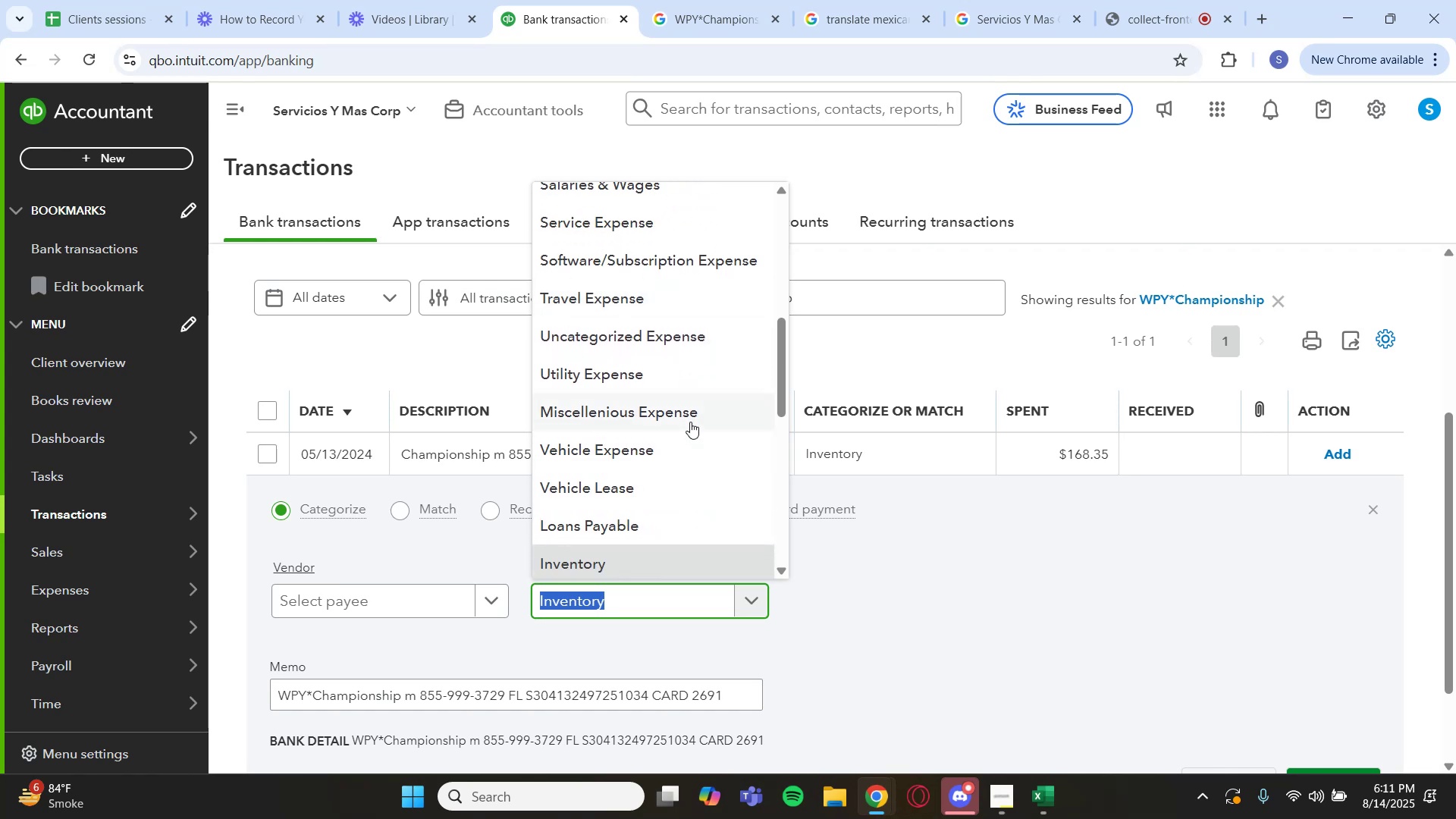 
left_click([691, 422])
 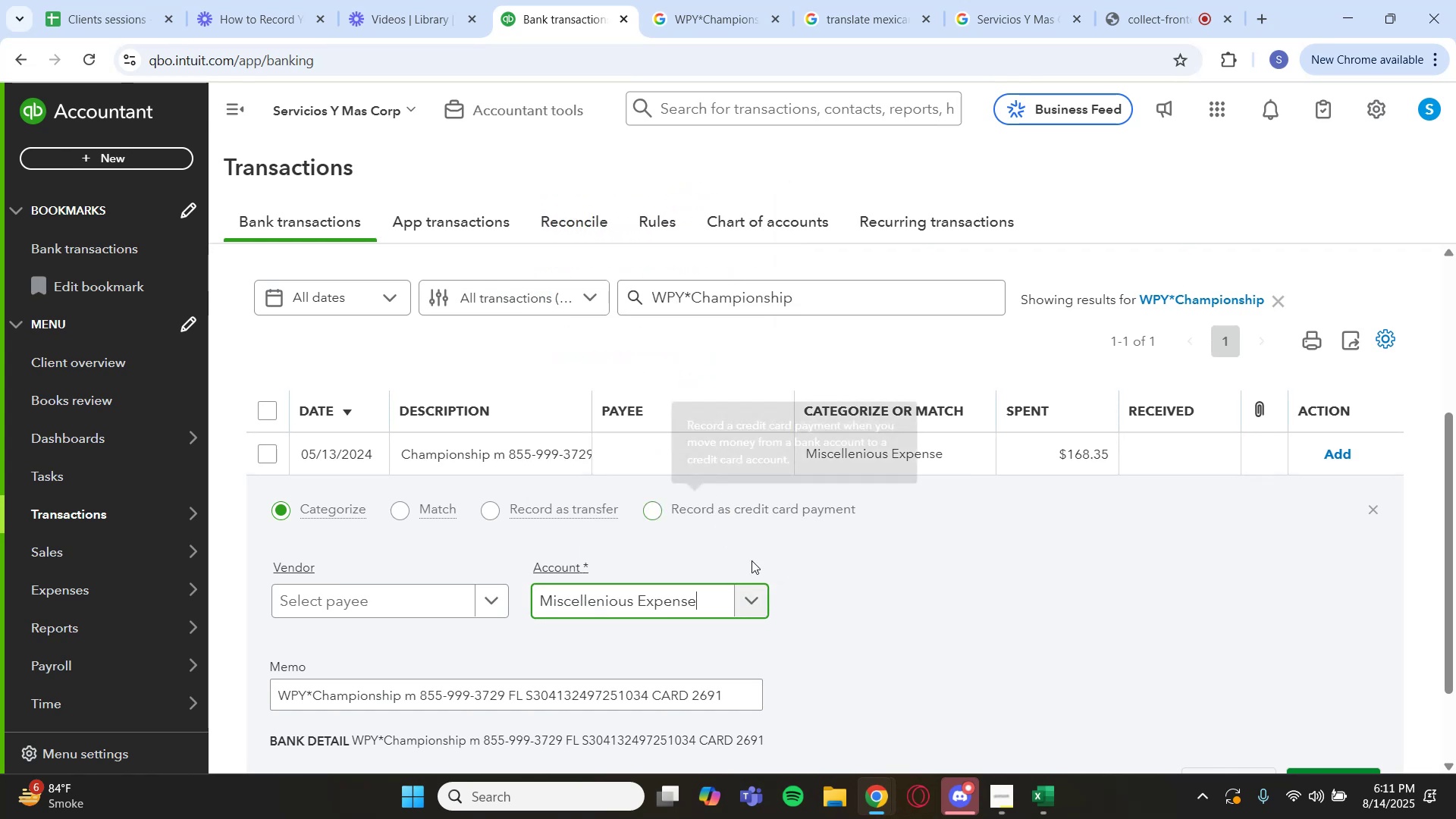 
scroll: coordinate [1034, 626], scroll_direction: down, amount: 2.0
 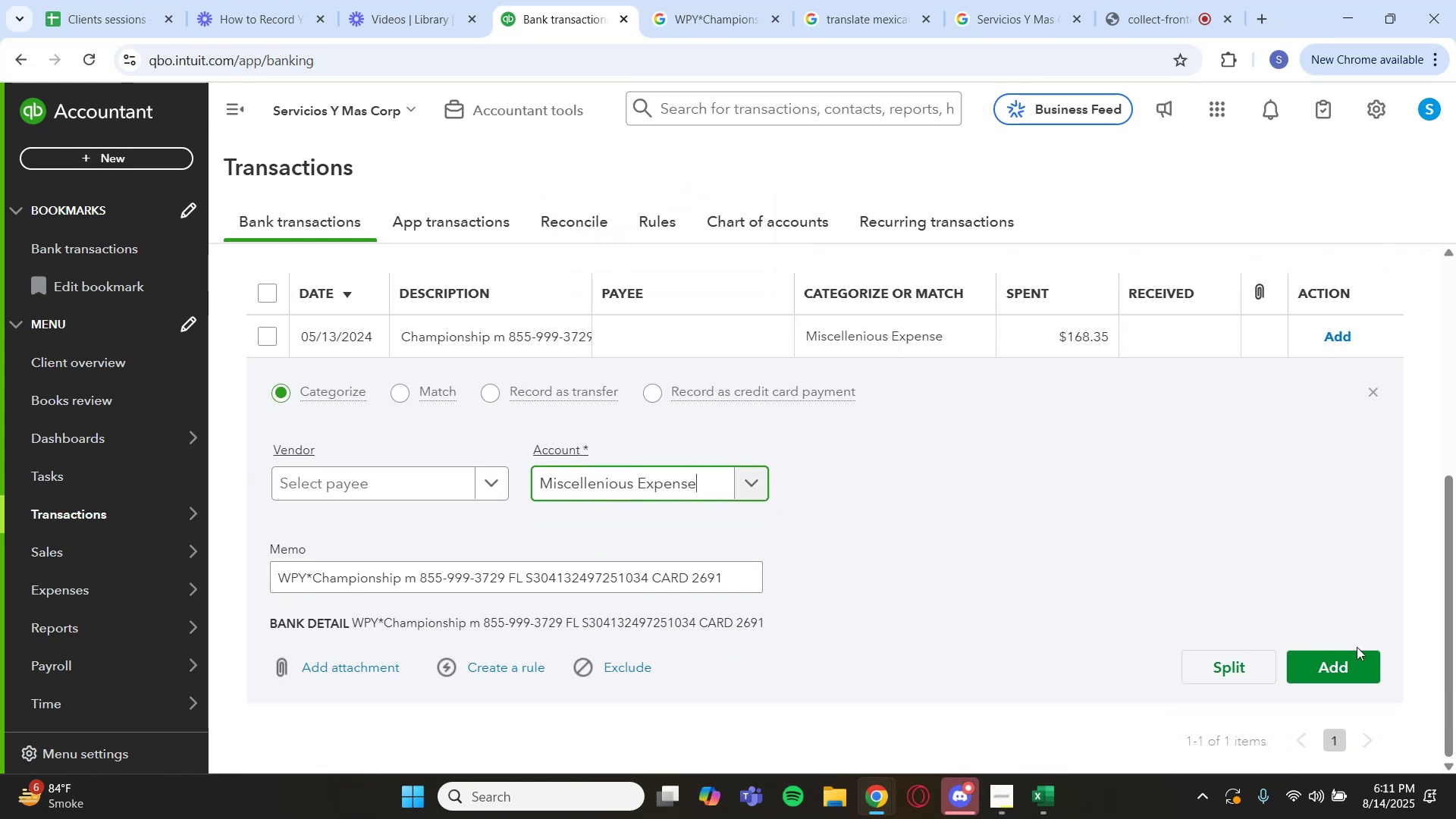 
left_click([1352, 670])
 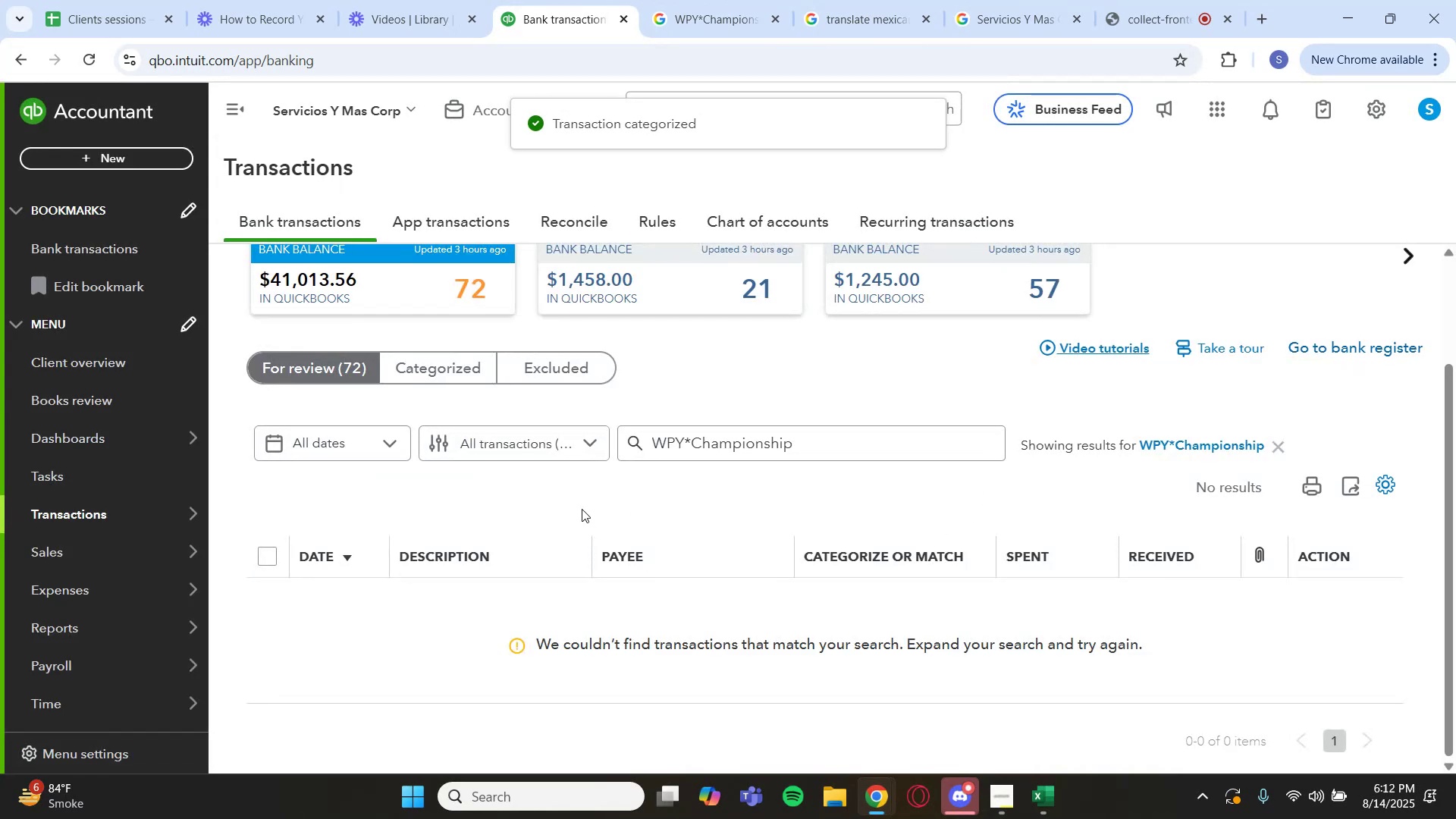 
left_click([1201, 452])
 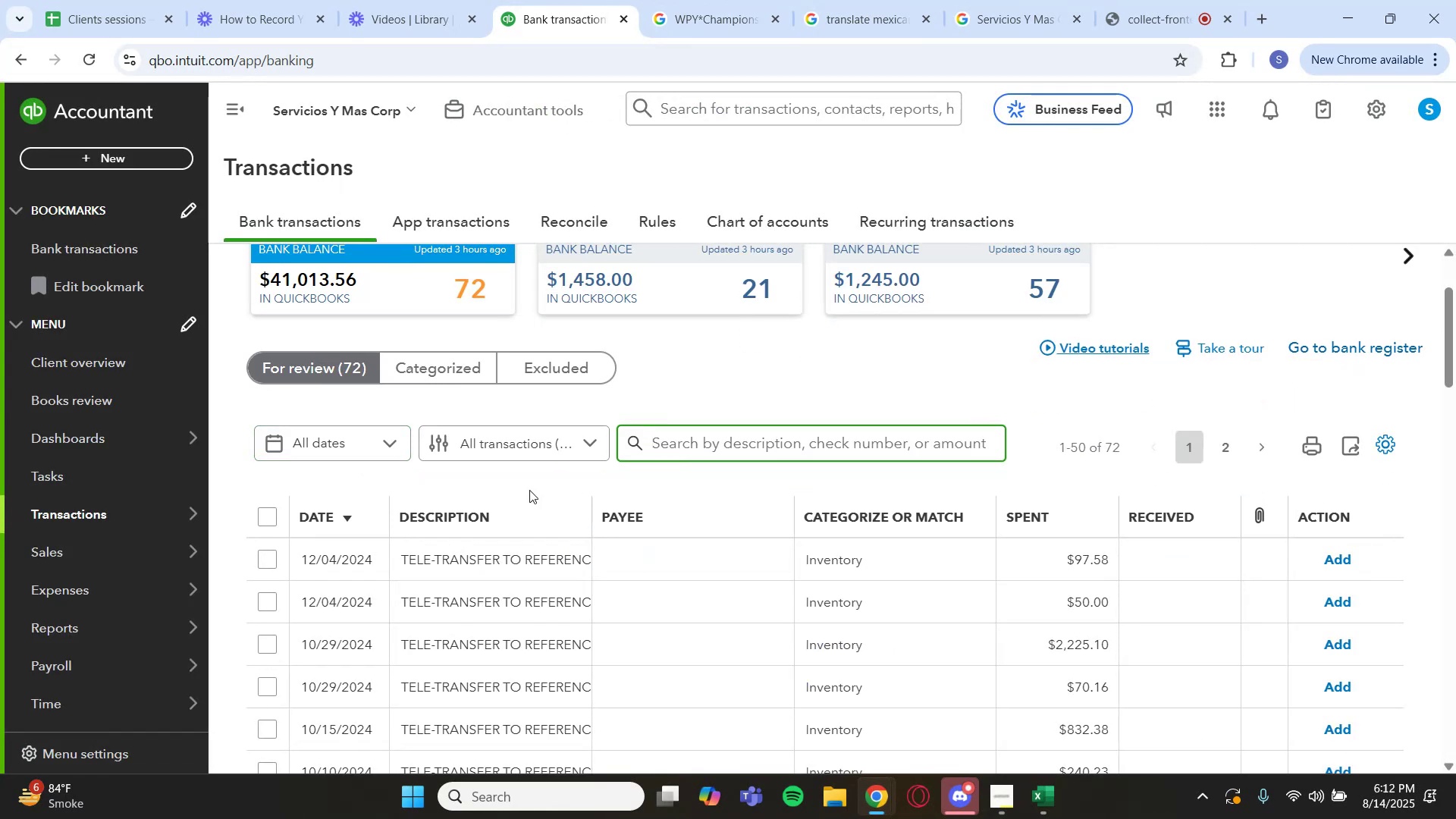 
scroll: coordinate [576, 486], scroll_direction: down, amount: 10.0
 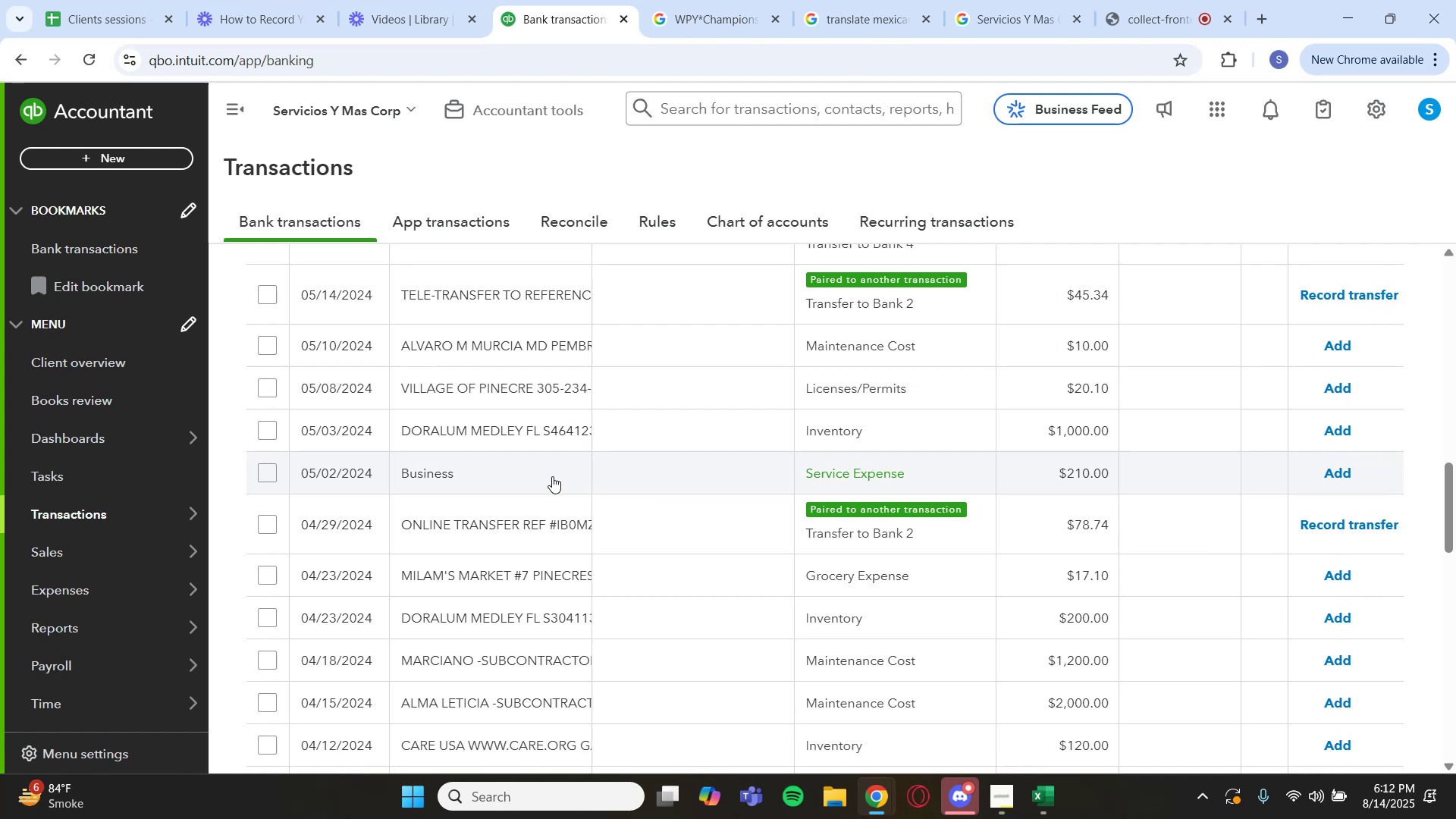 
left_click([498, 481])
 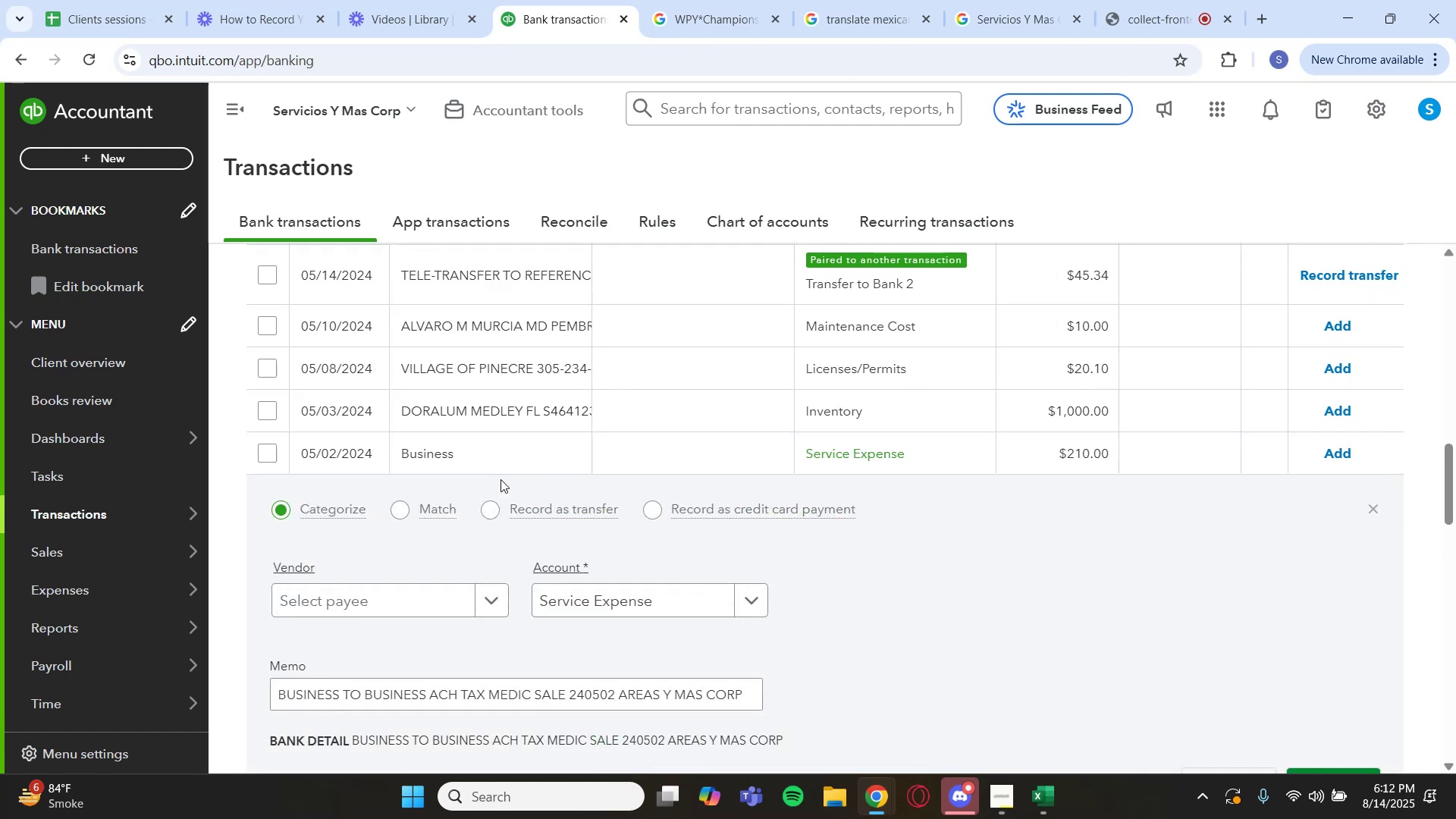 
scroll: coordinate [500, 480], scroll_direction: down, amount: 1.0
 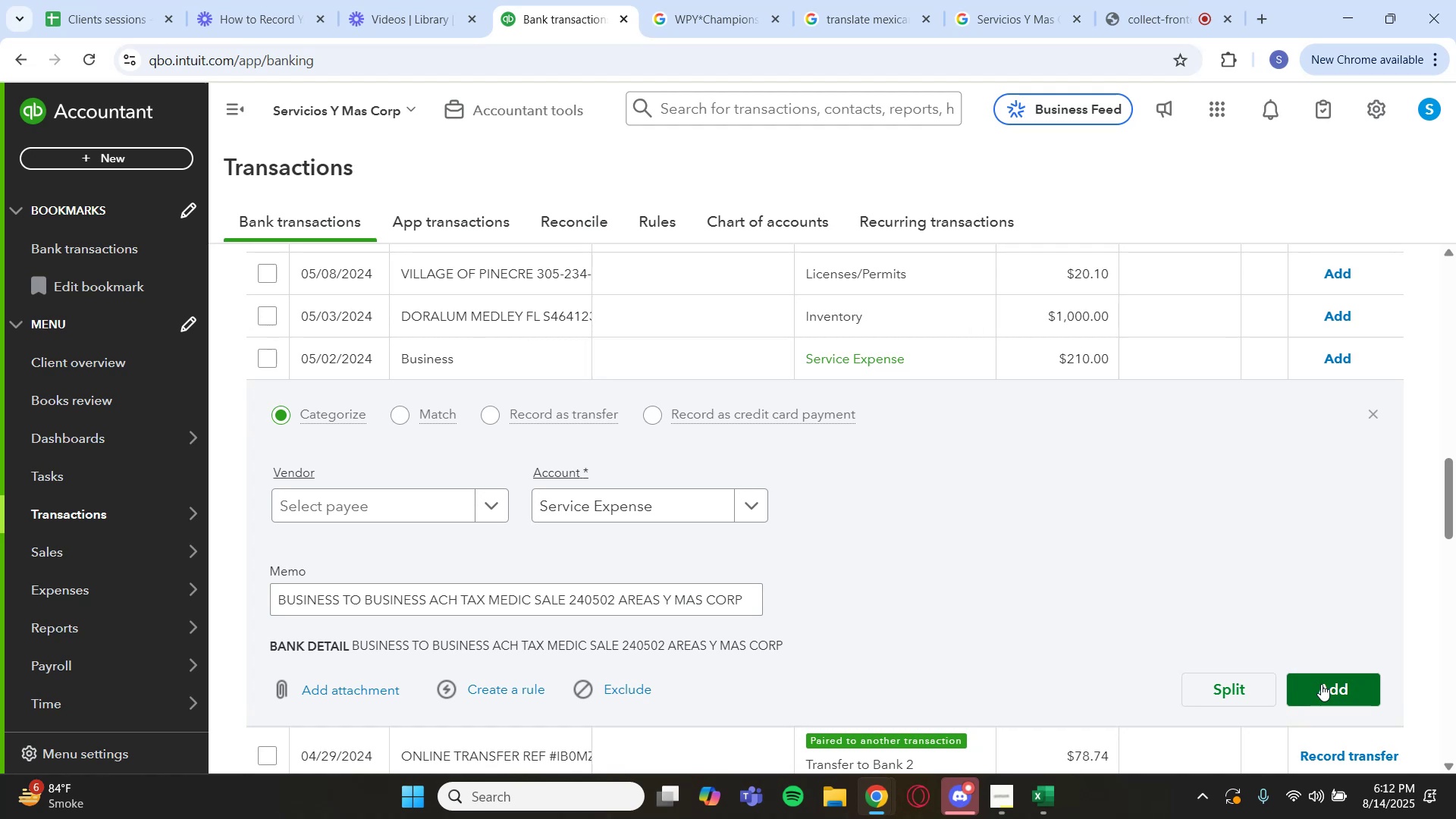 
wait(13.92)
 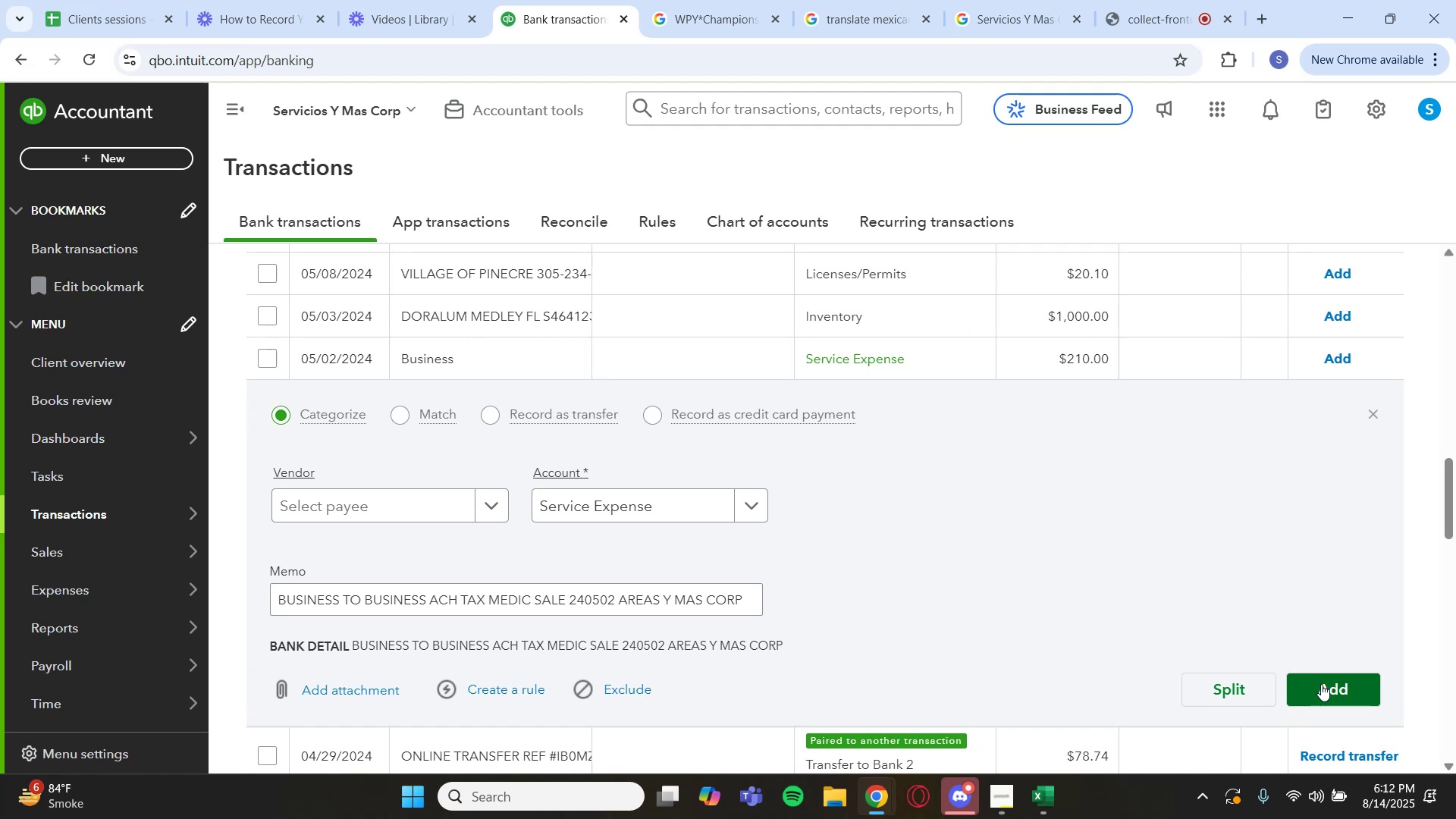 
left_click([1321, 684])
 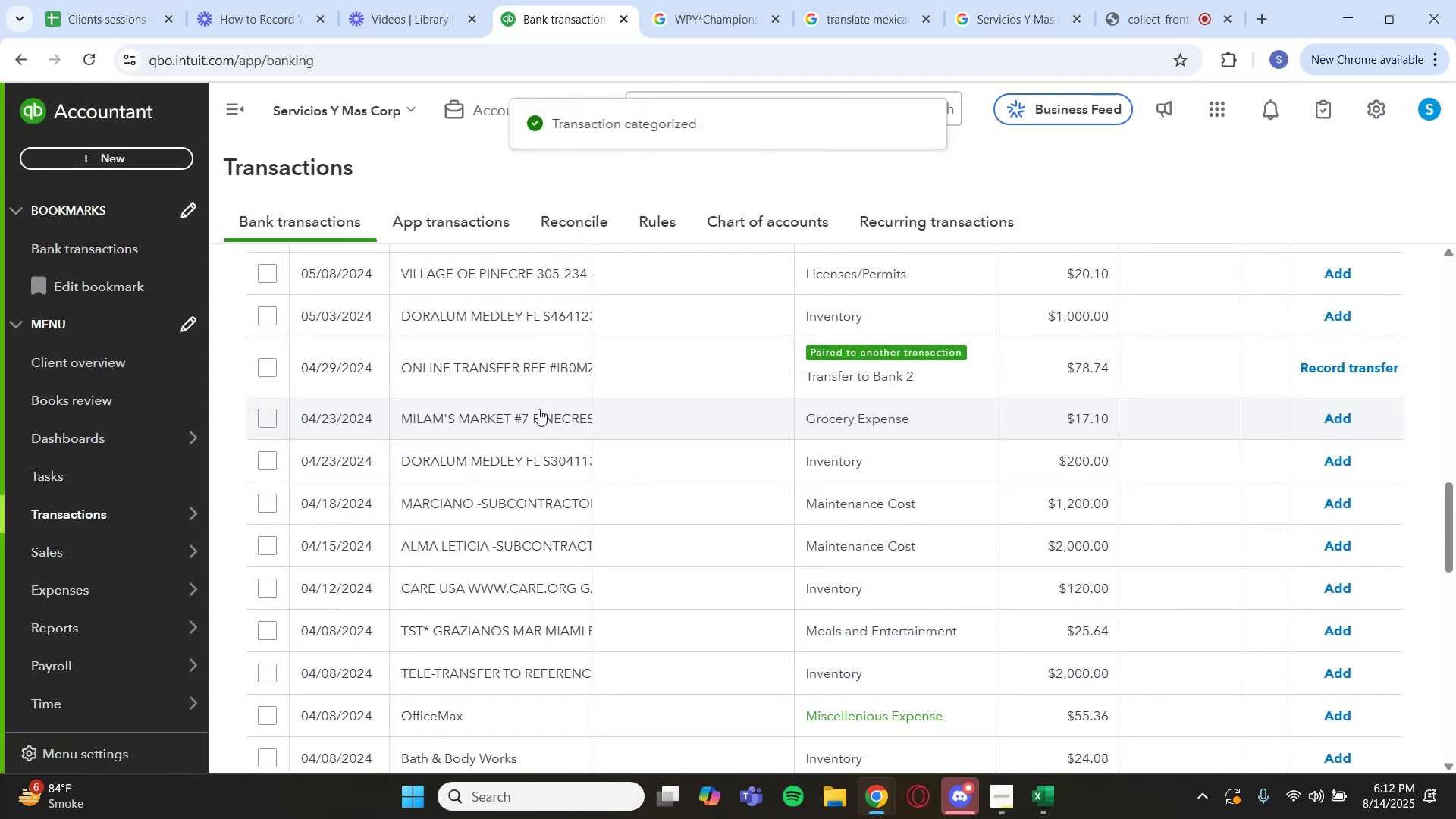 
scroll: coordinate [529, 397], scroll_direction: down, amount: 2.0
 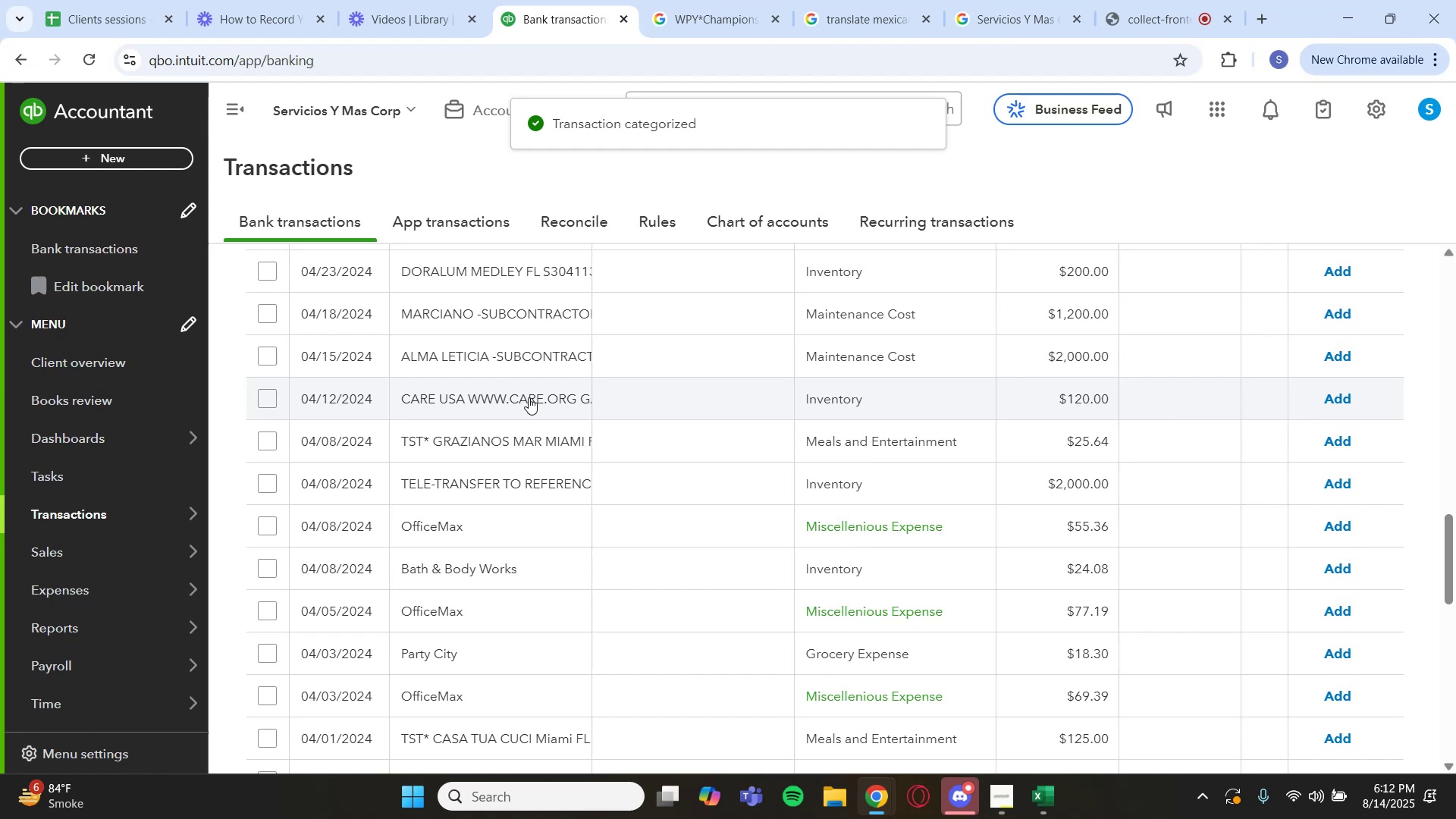 
scroll: coordinate [517, 410], scroll_direction: up, amount: 10.0
 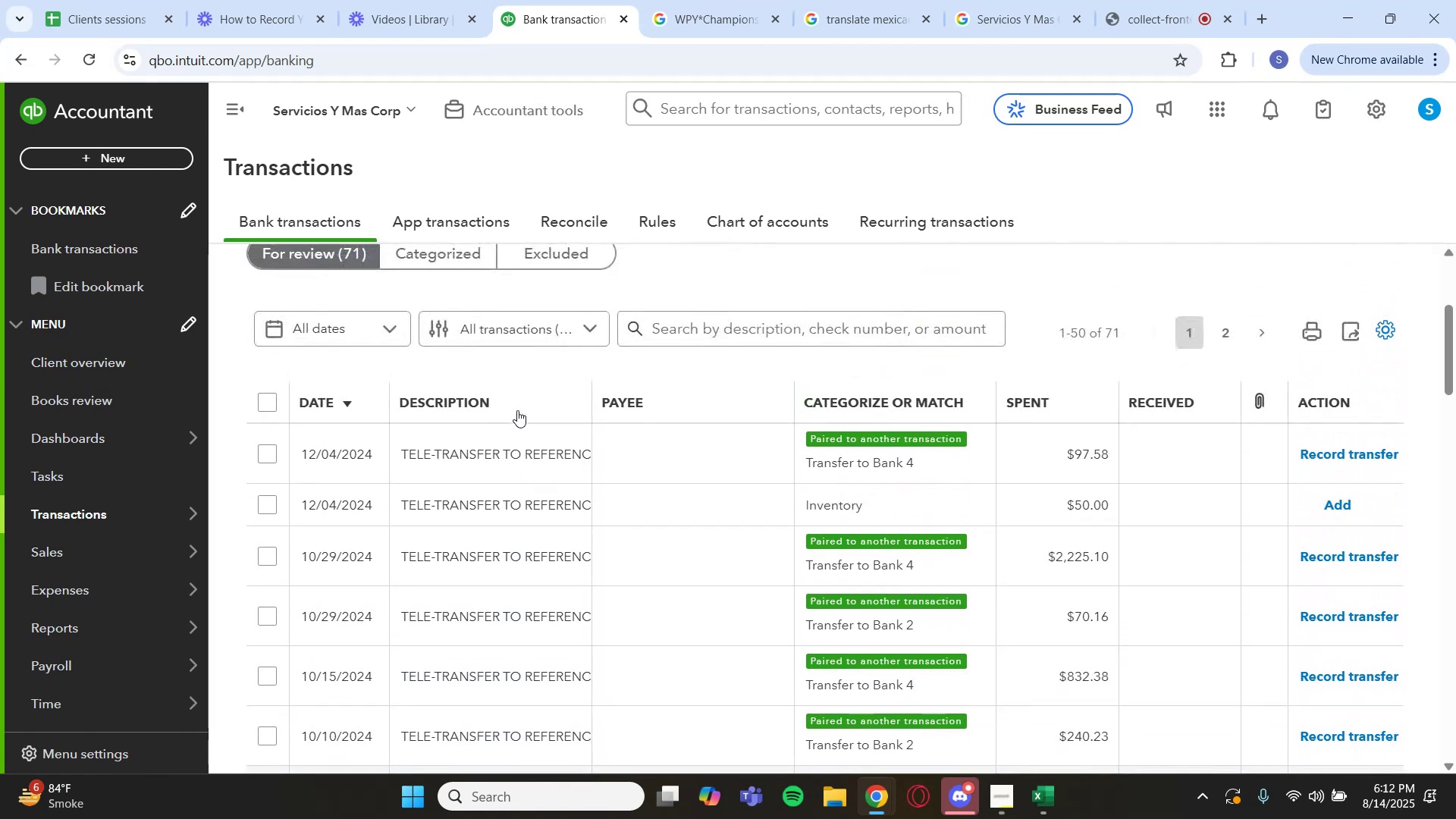 
scroll: coordinate [514, 410], scroll_direction: down, amount: 24.0
 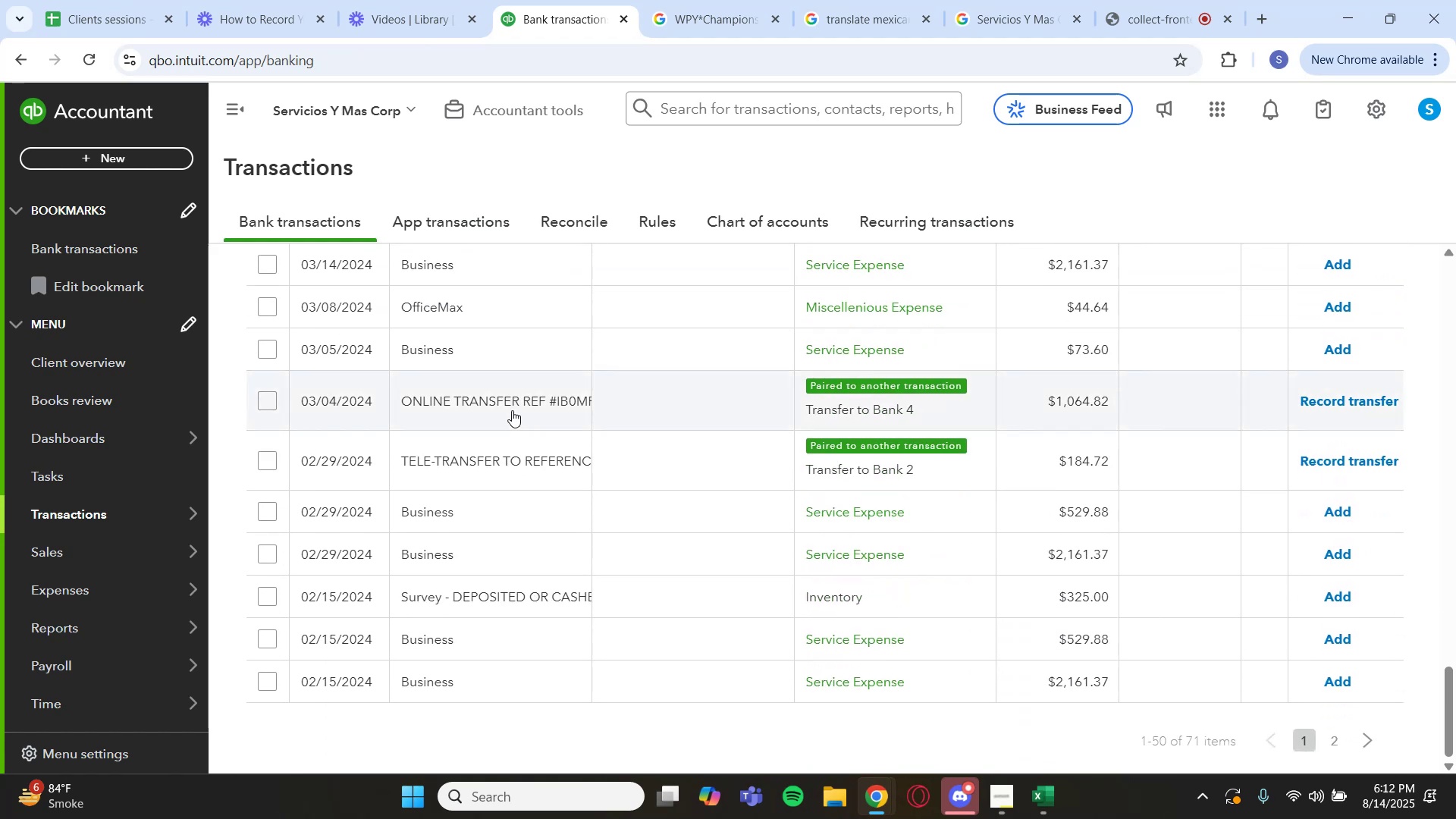 
scroll: coordinate [535, 394], scroll_direction: up, amount: 1.0
 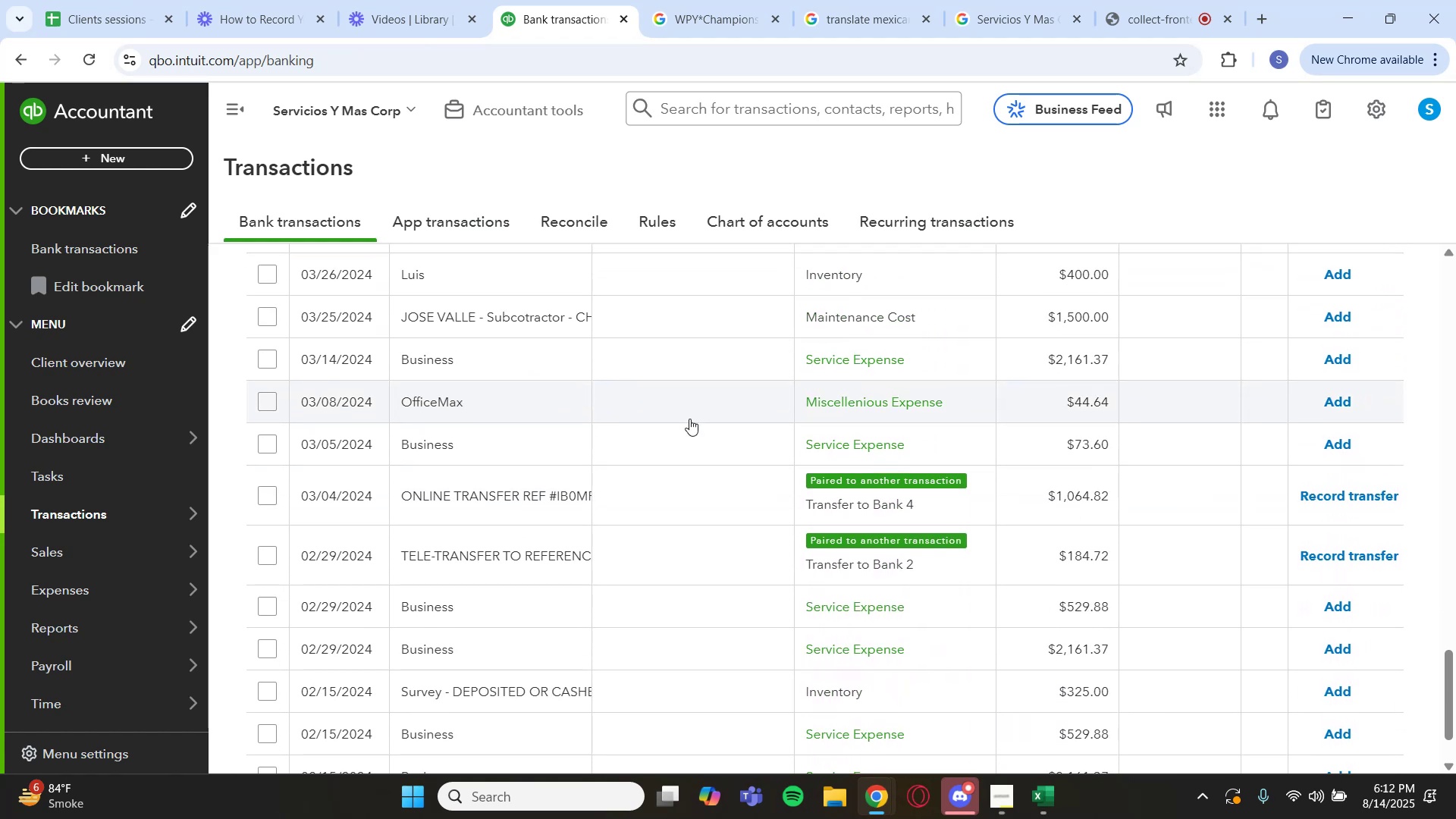 
mouse_move([658, 444])
 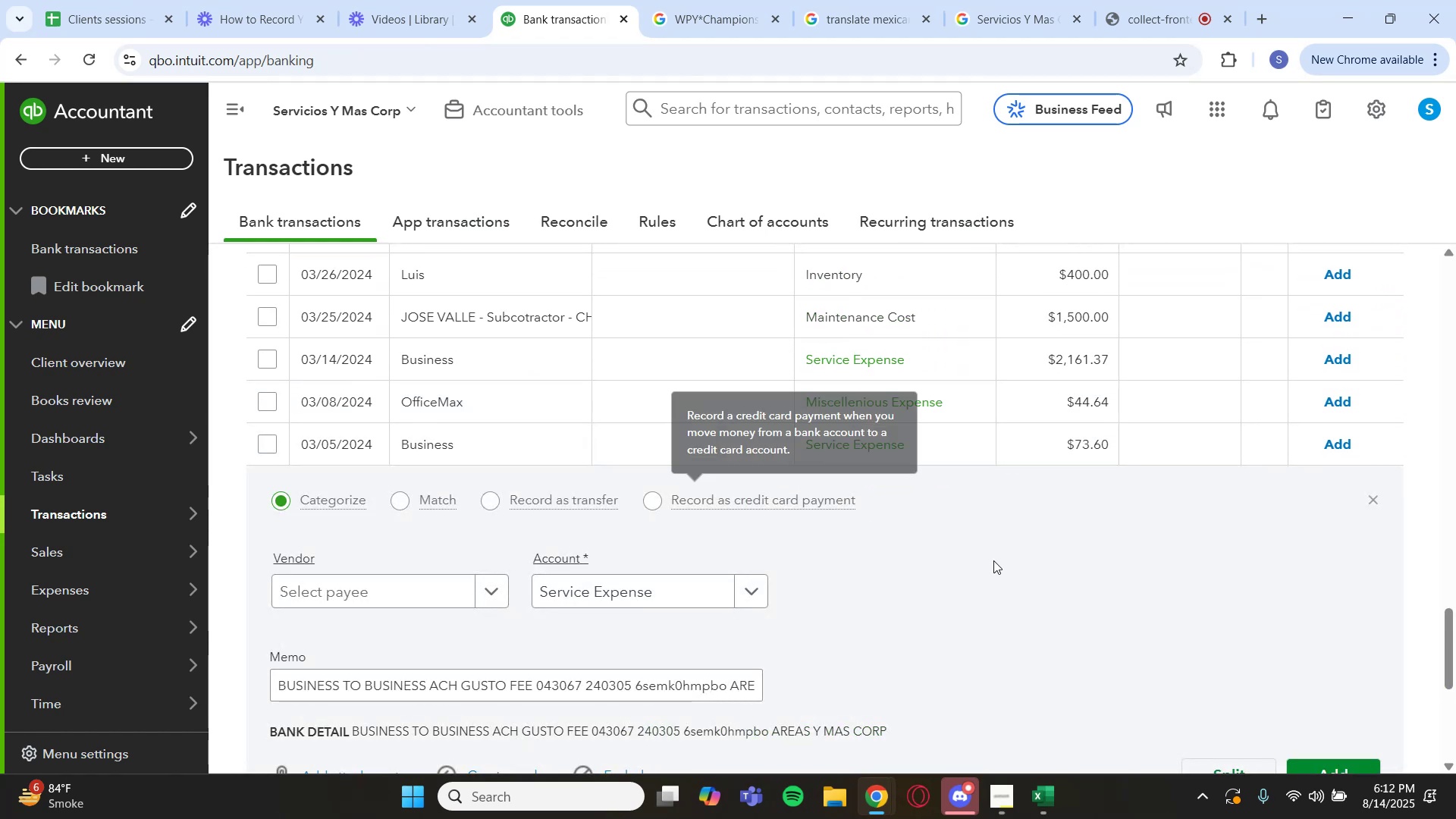 
scroll: coordinate [996, 564], scroll_direction: down, amount: 1.0
 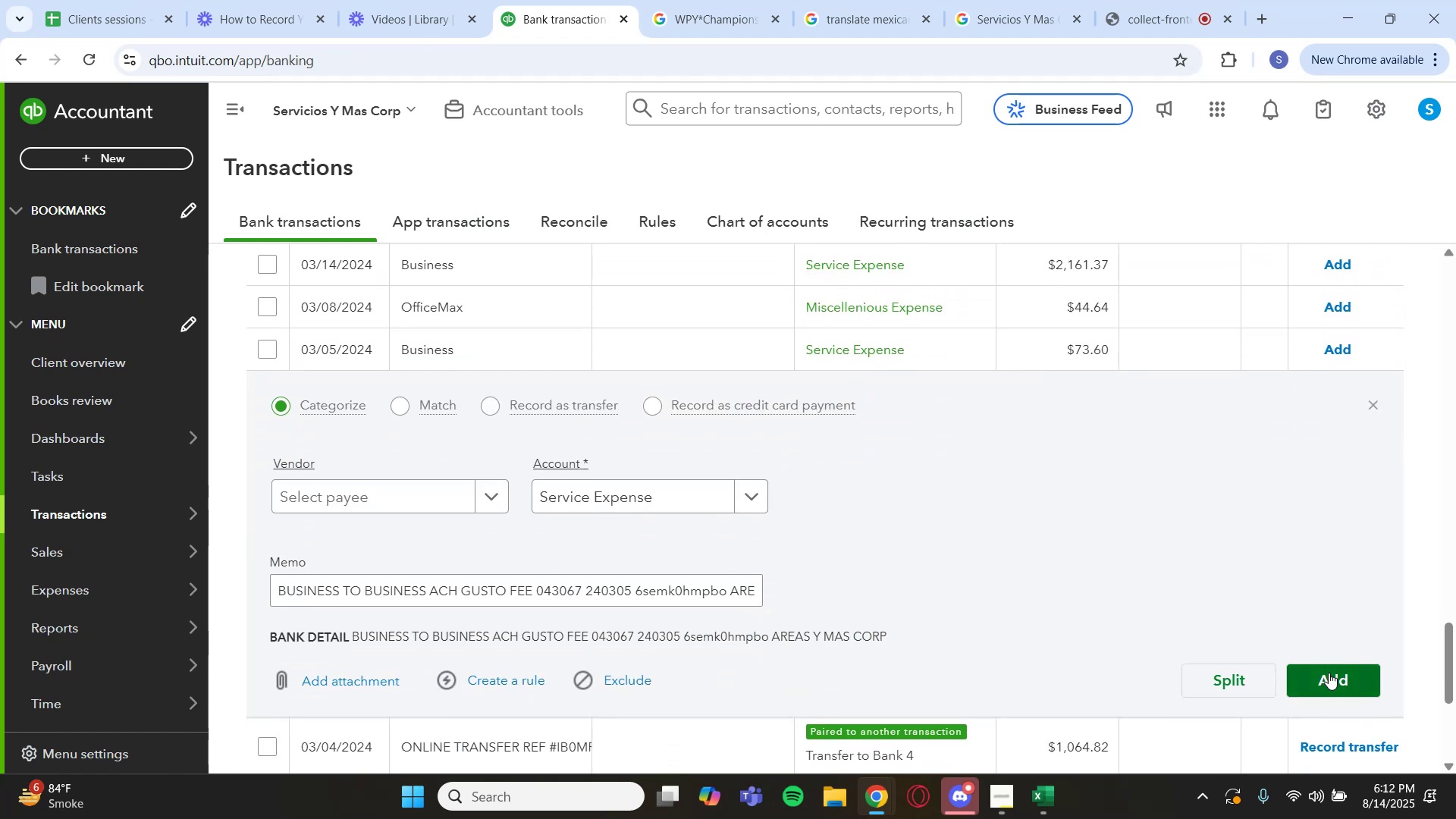 
wait(8.94)
 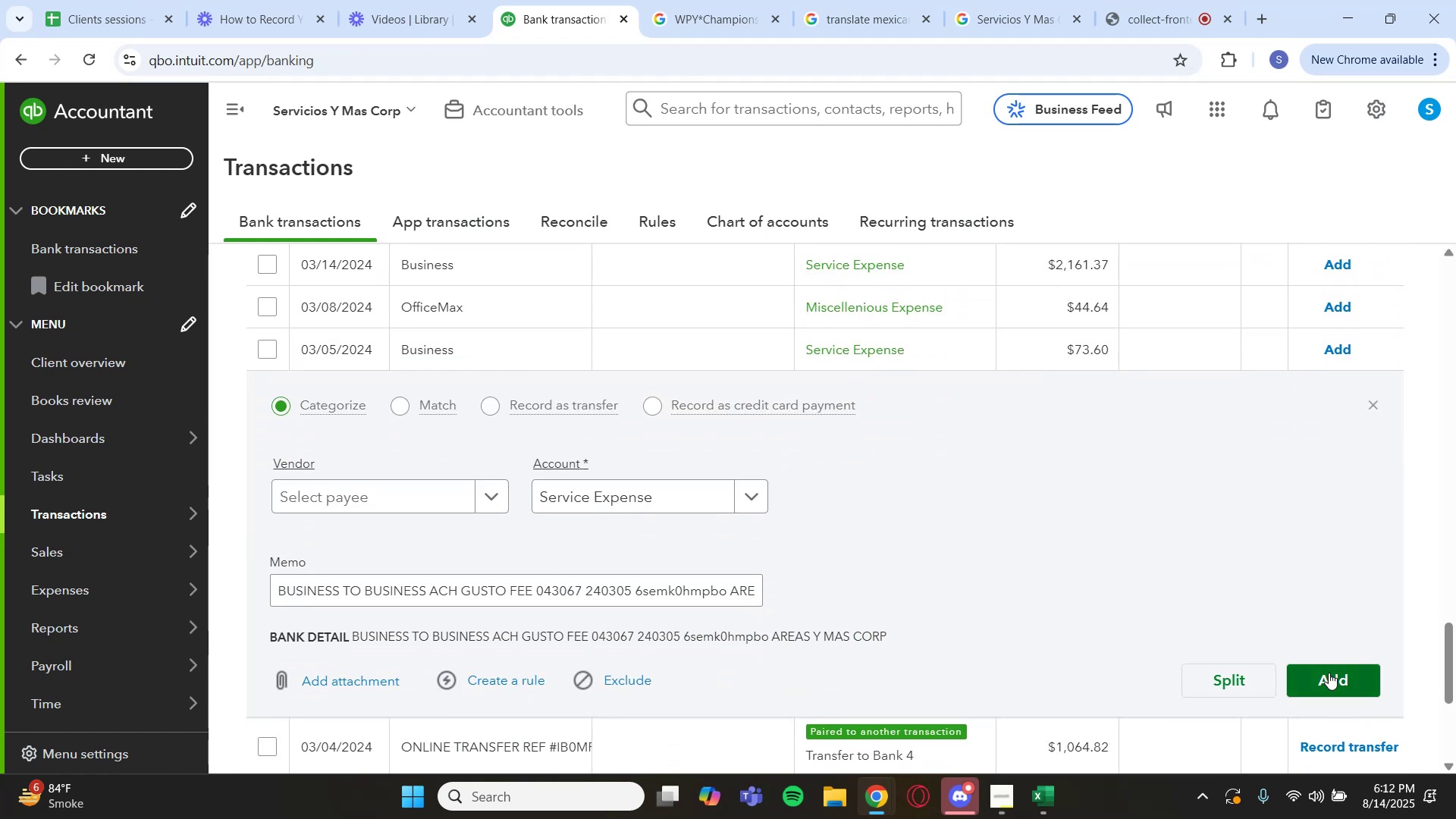 
left_click([1327, 674])
 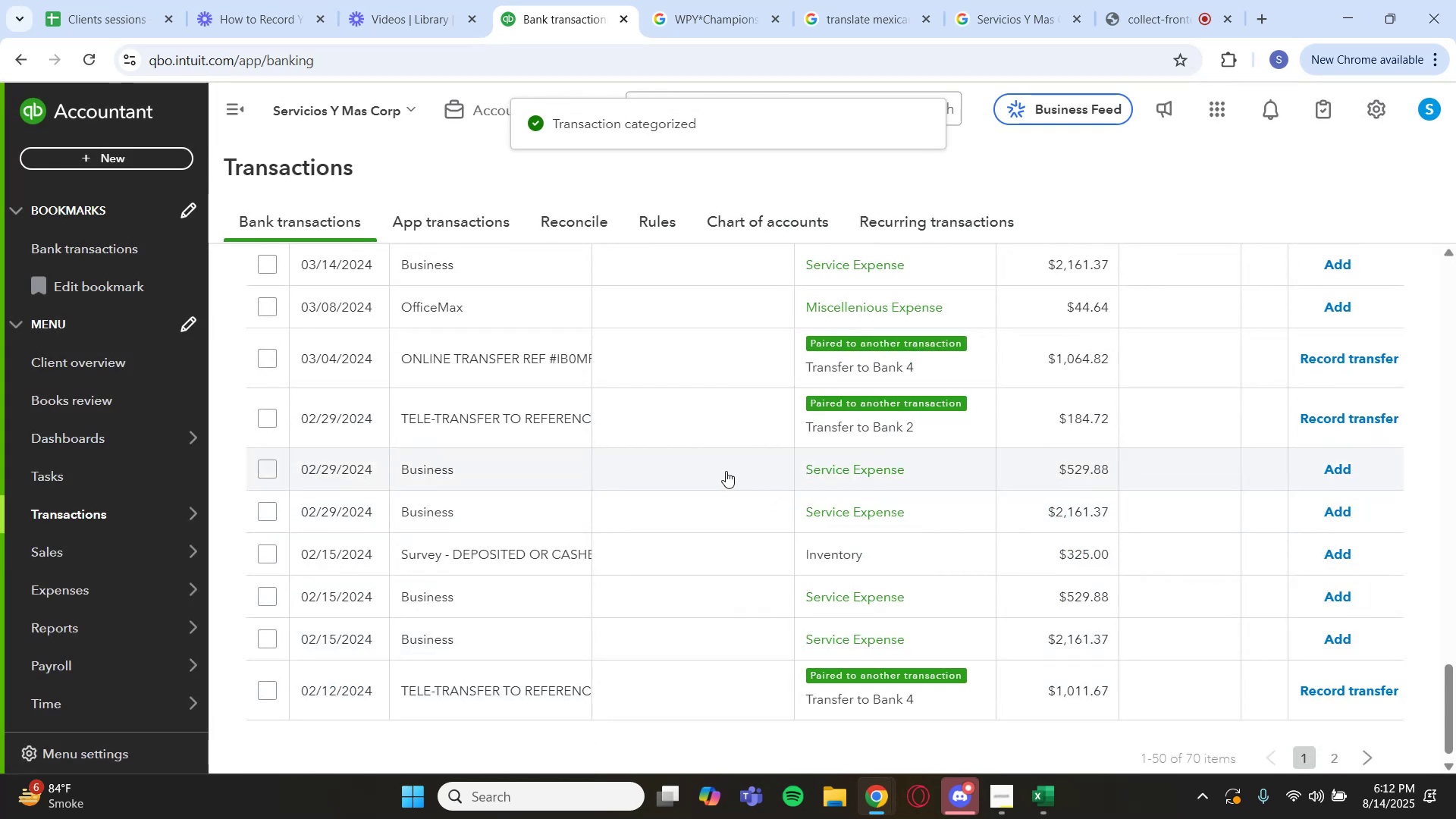 
left_click([505, 473])
 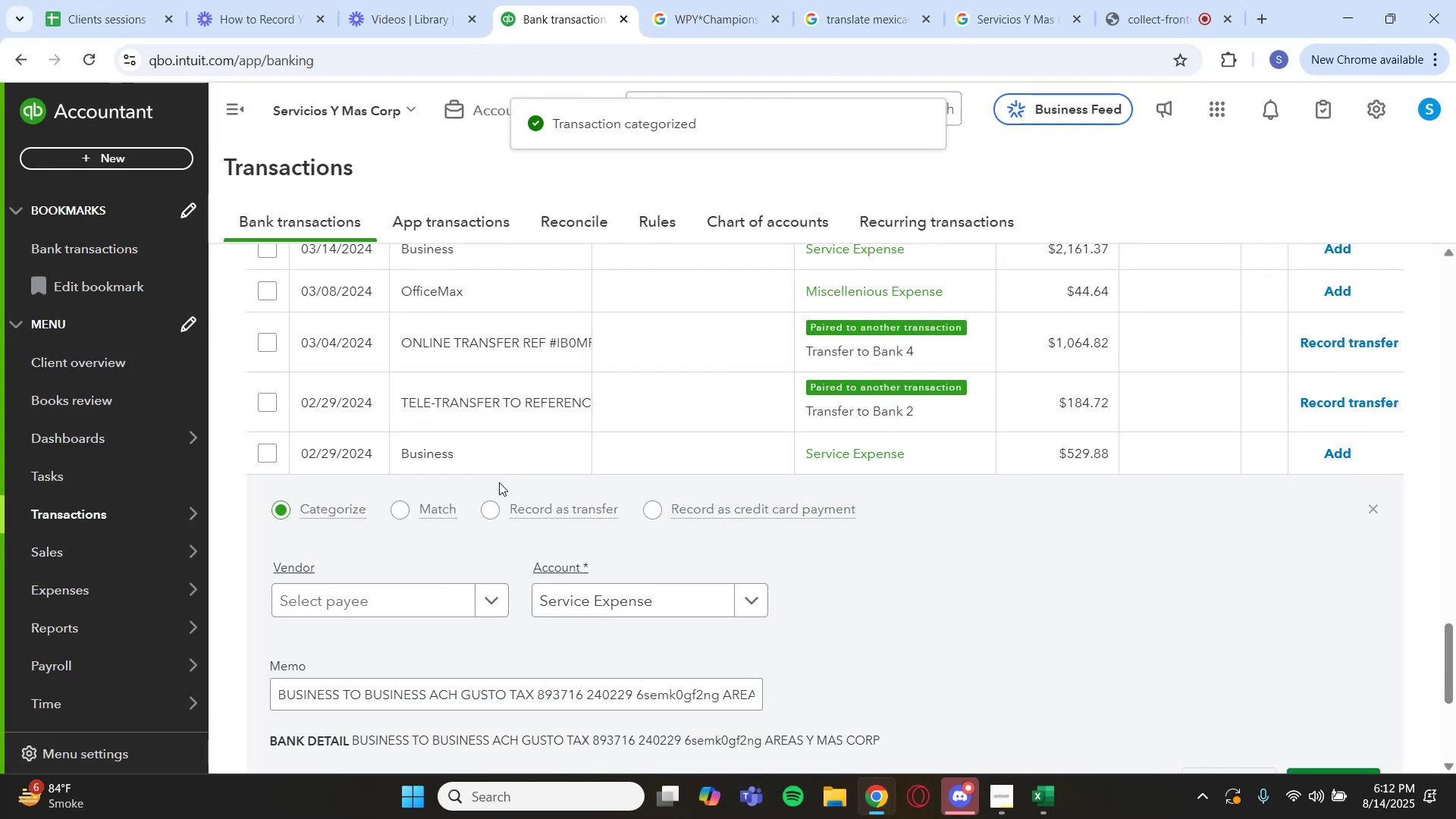 
scroll: coordinate [510, 524], scroll_direction: down, amount: 1.0
 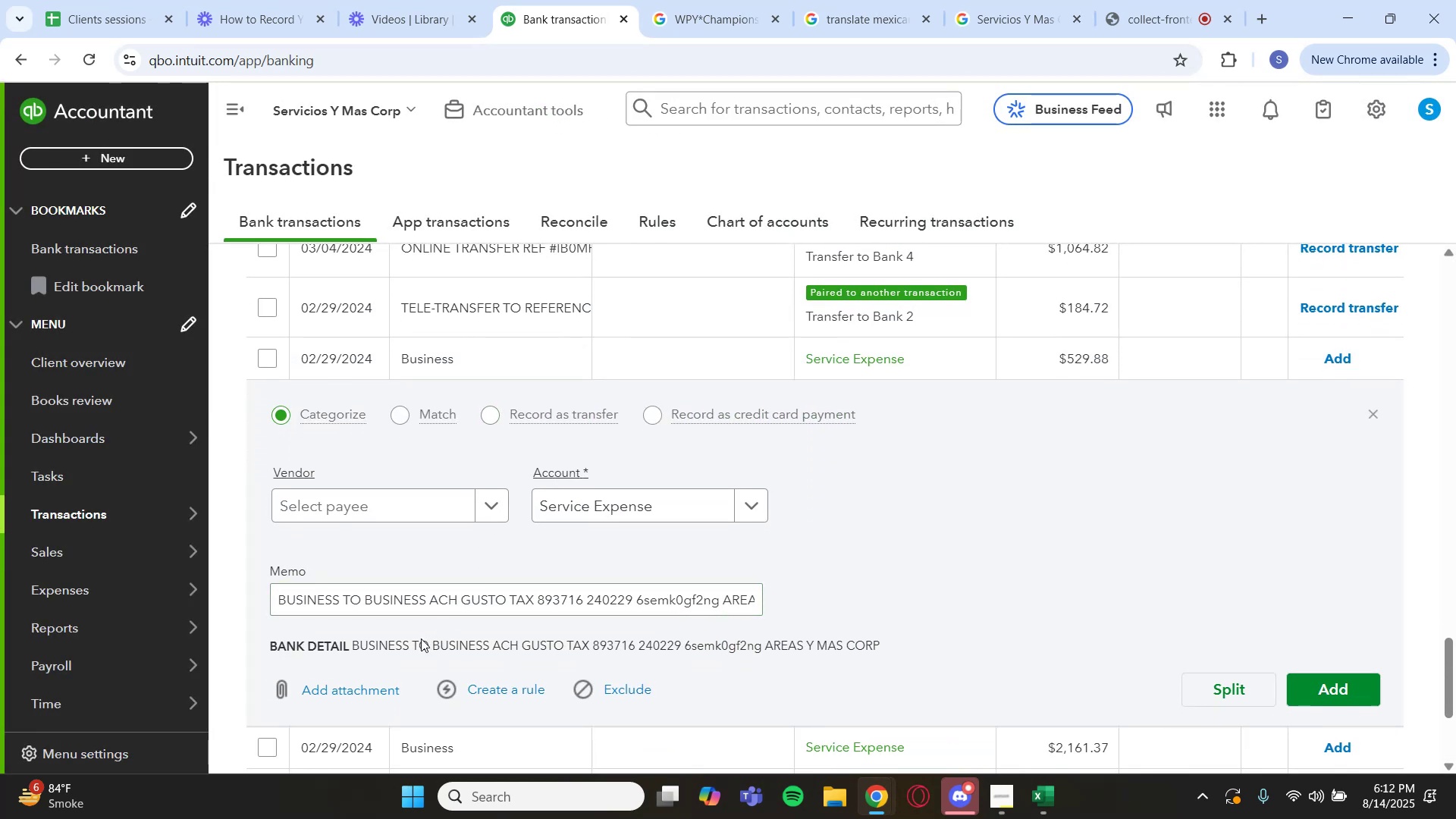 
left_click_drag(start_coordinate=[410, 653], to_coordinate=[370, 654])
 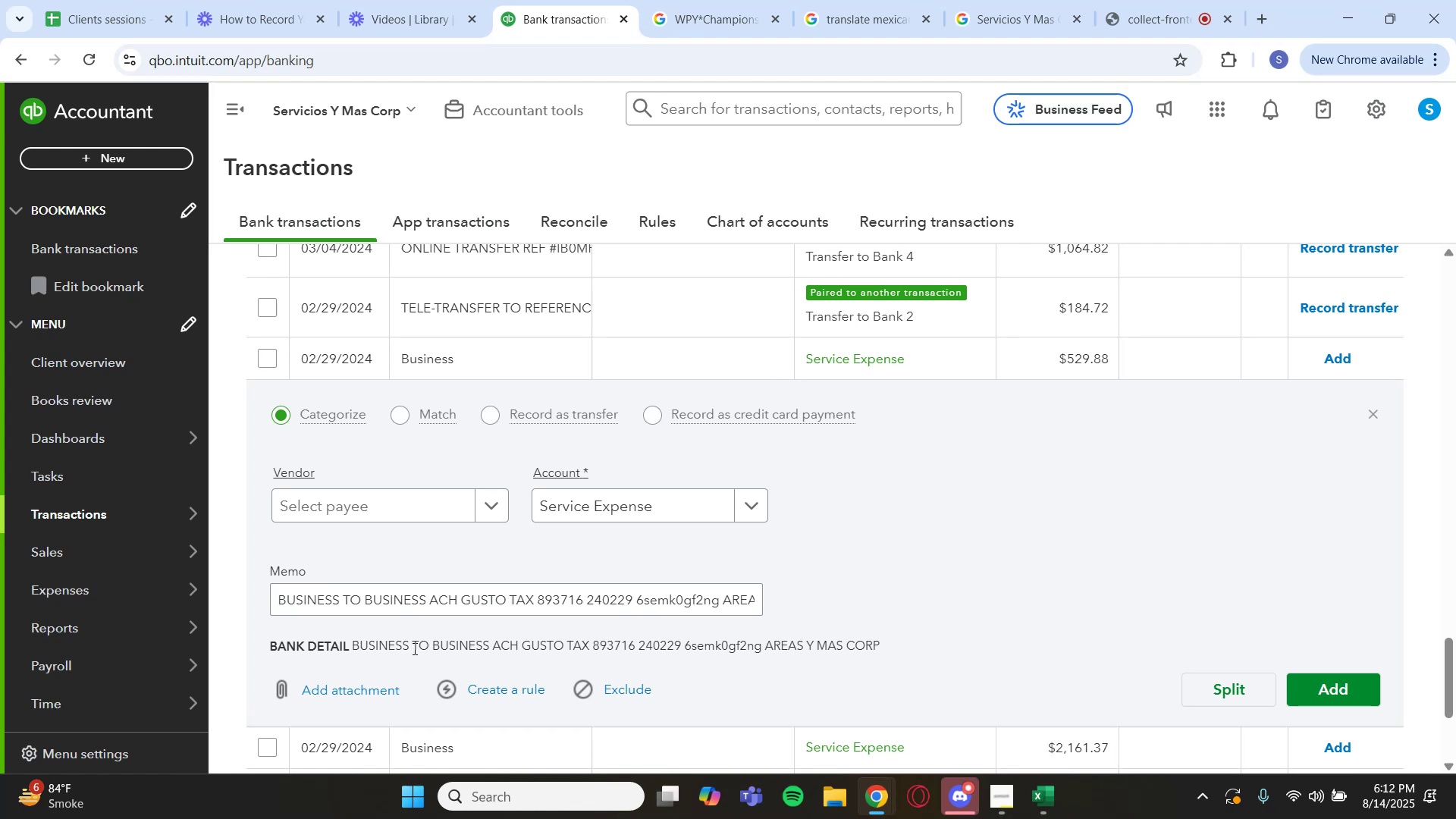 
left_click_drag(start_coordinate=[414, 647], to_coordinate=[347, 649])
 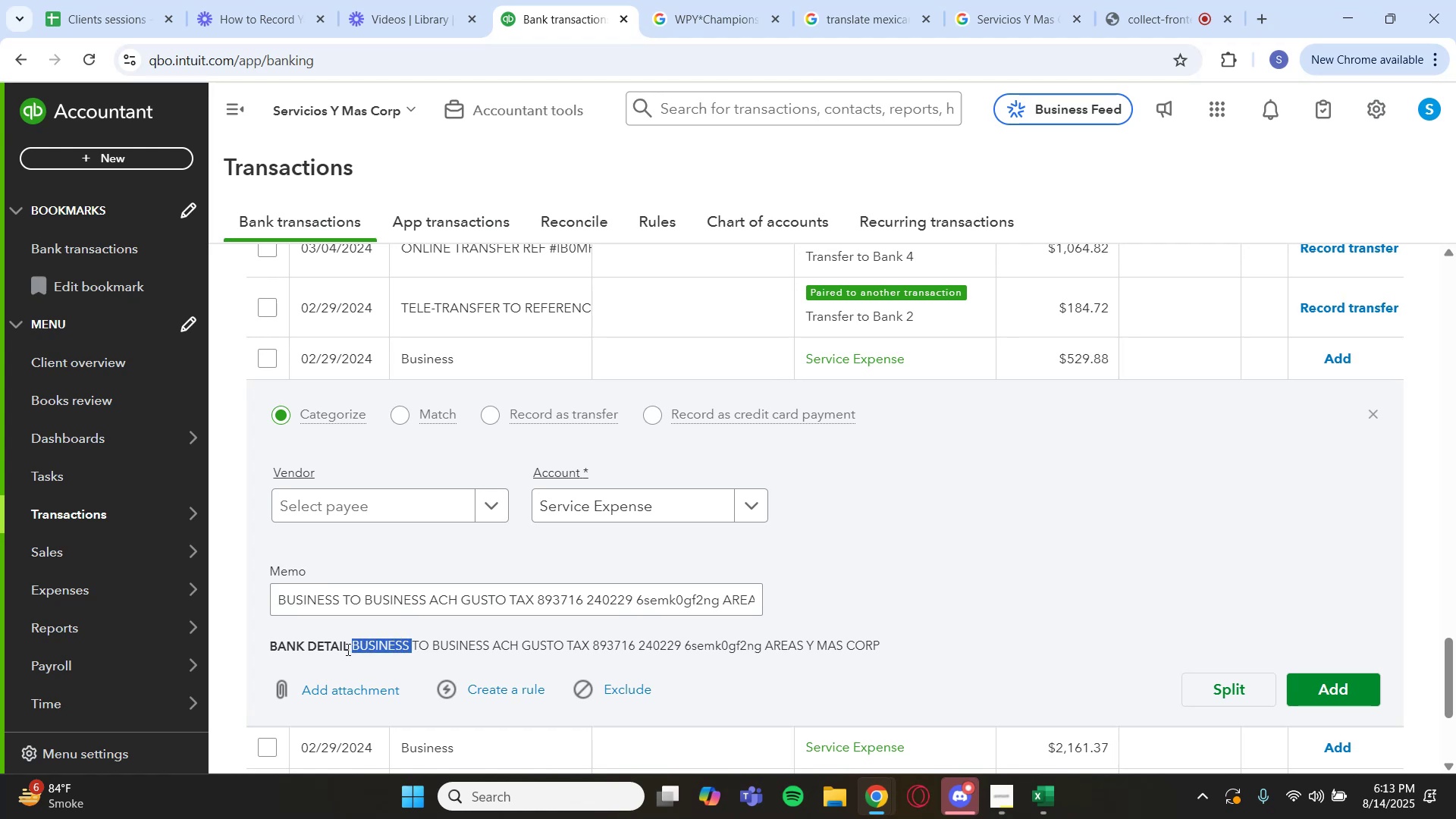 
key(Control+C)
 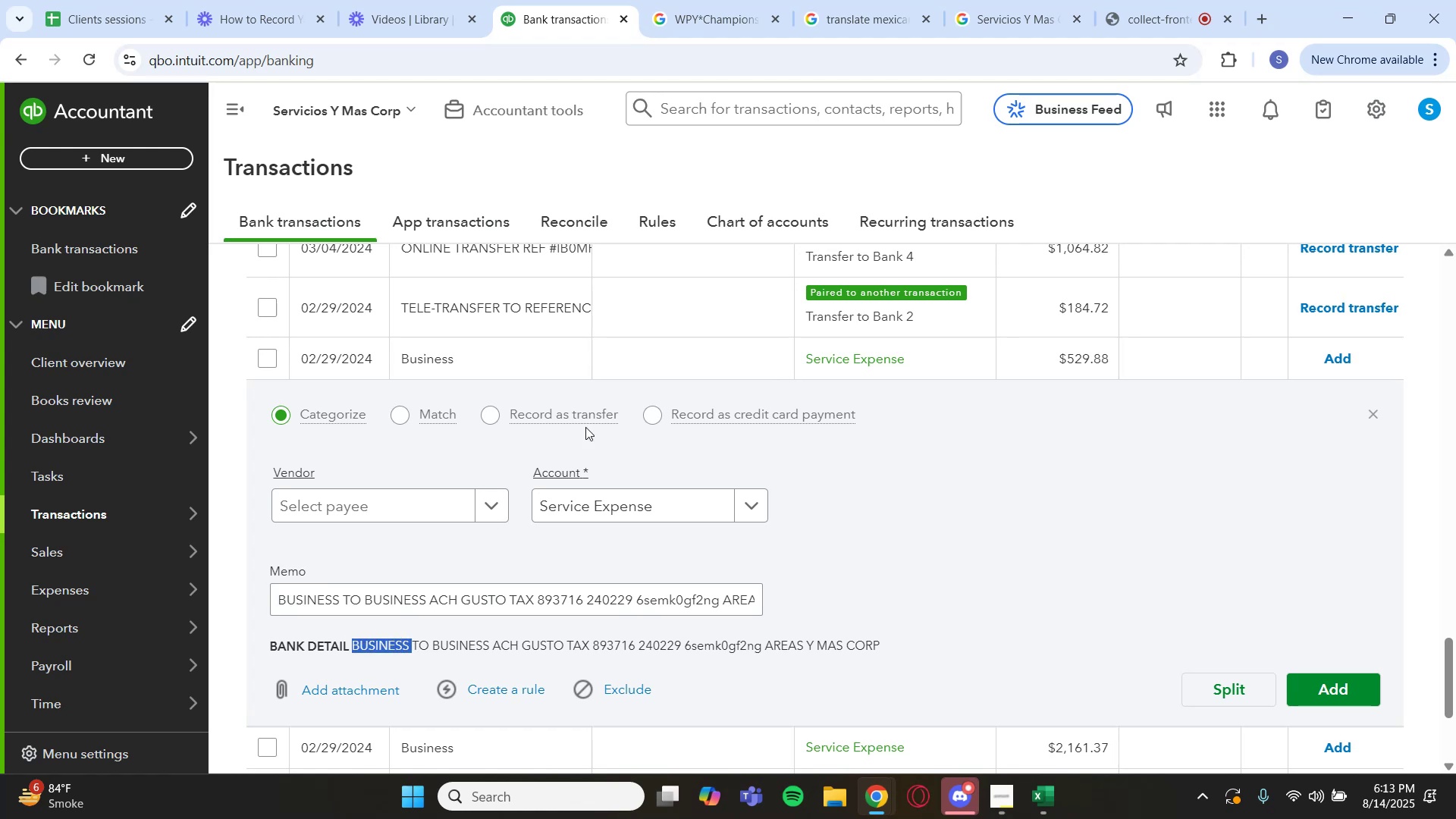 
scroll: coordinate [861, 336], scroll_direction: up, amount: 26.0
 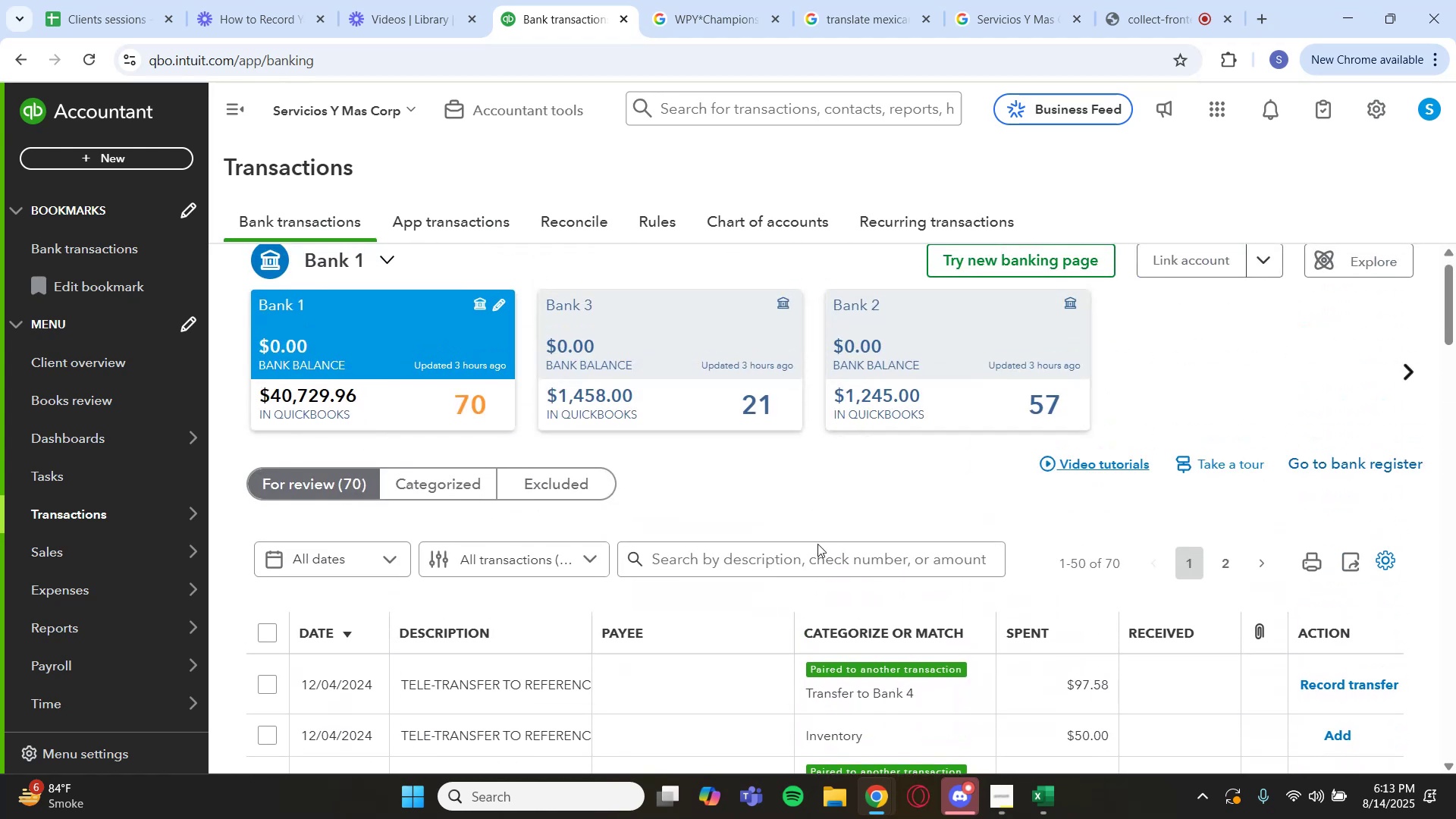 
key(Control+V)
 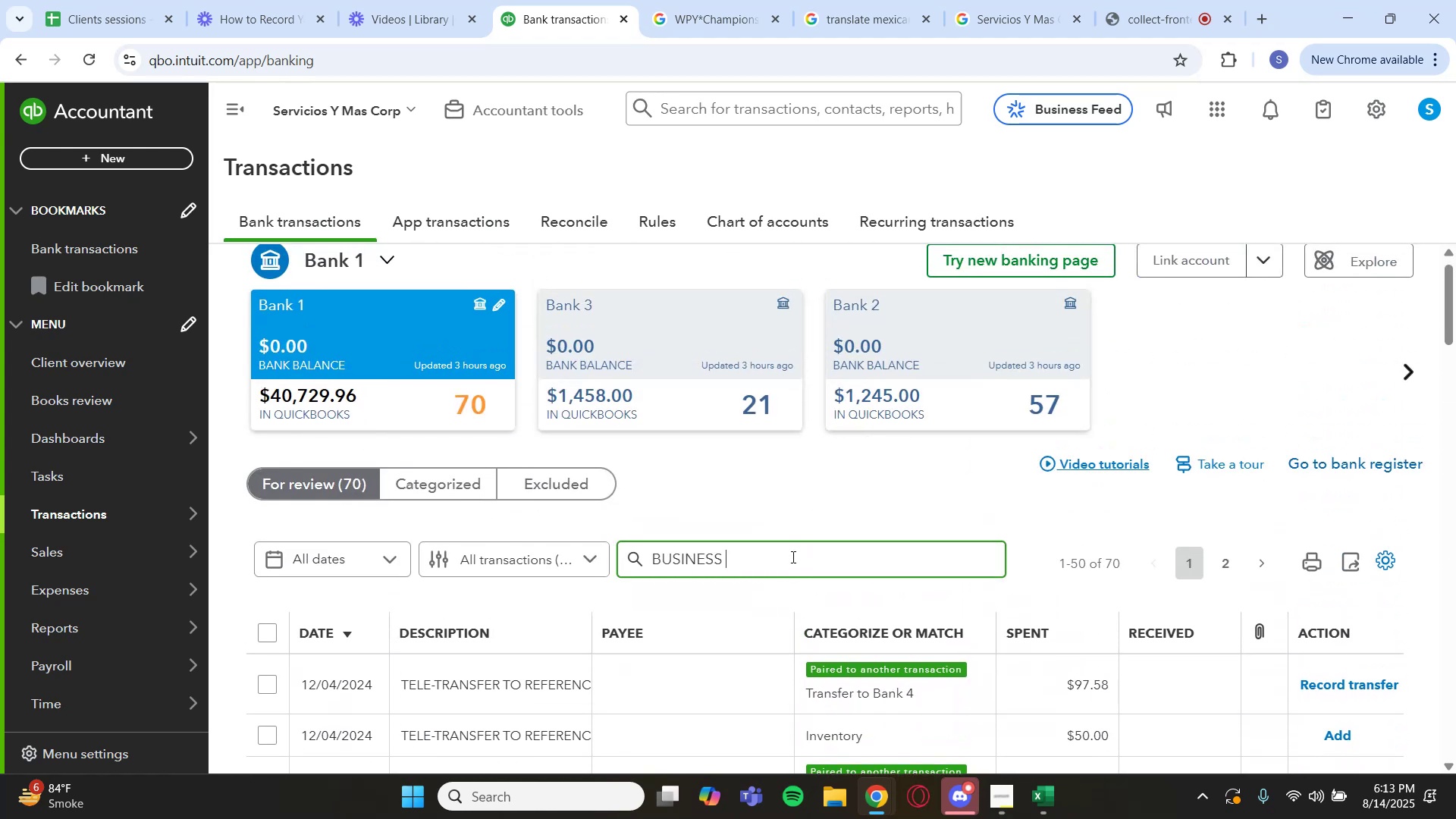 
key(Enter)
 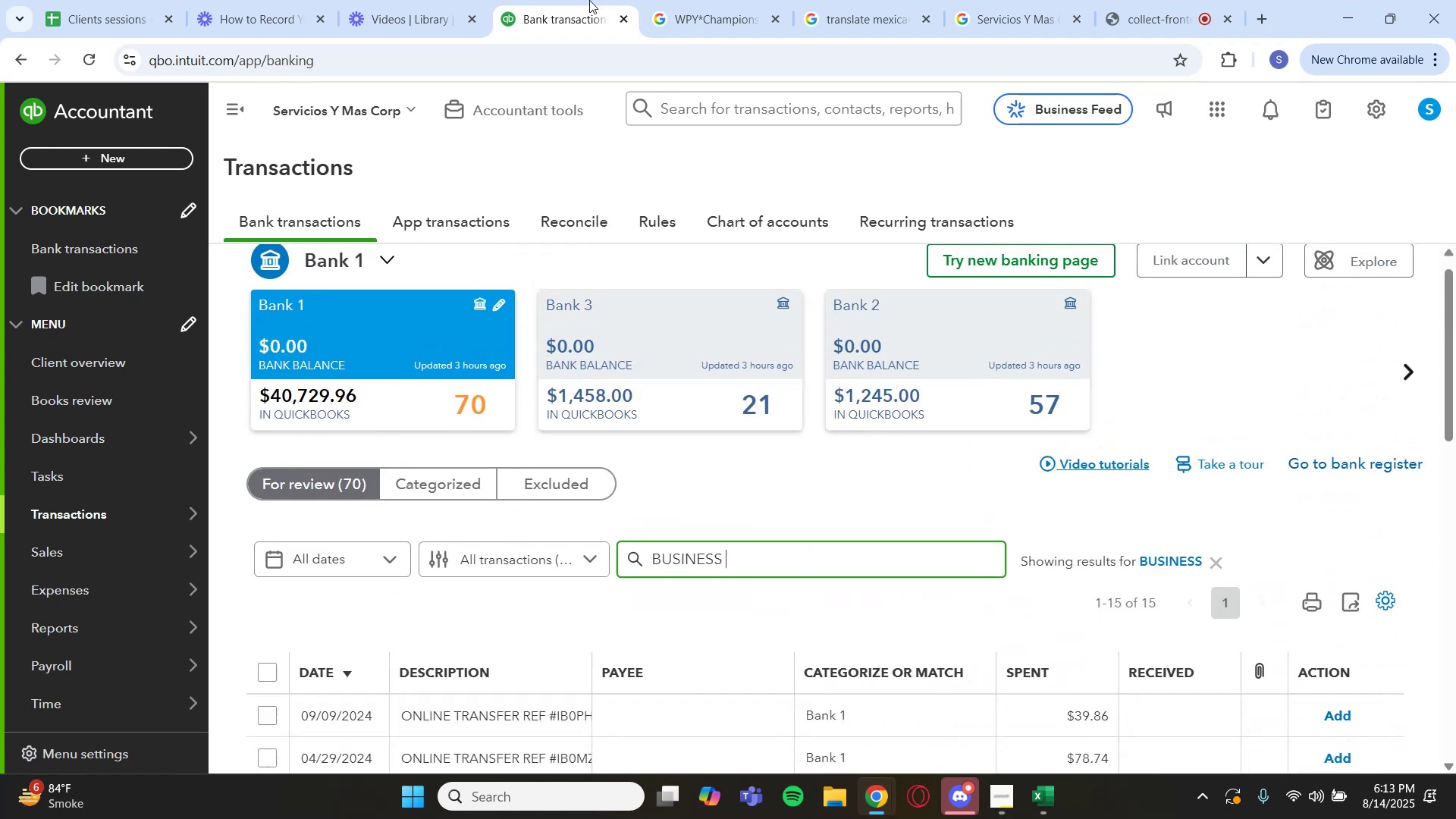 
scroll: coordinate [1090, 458], scroll_direction: down, amount: 12.0
 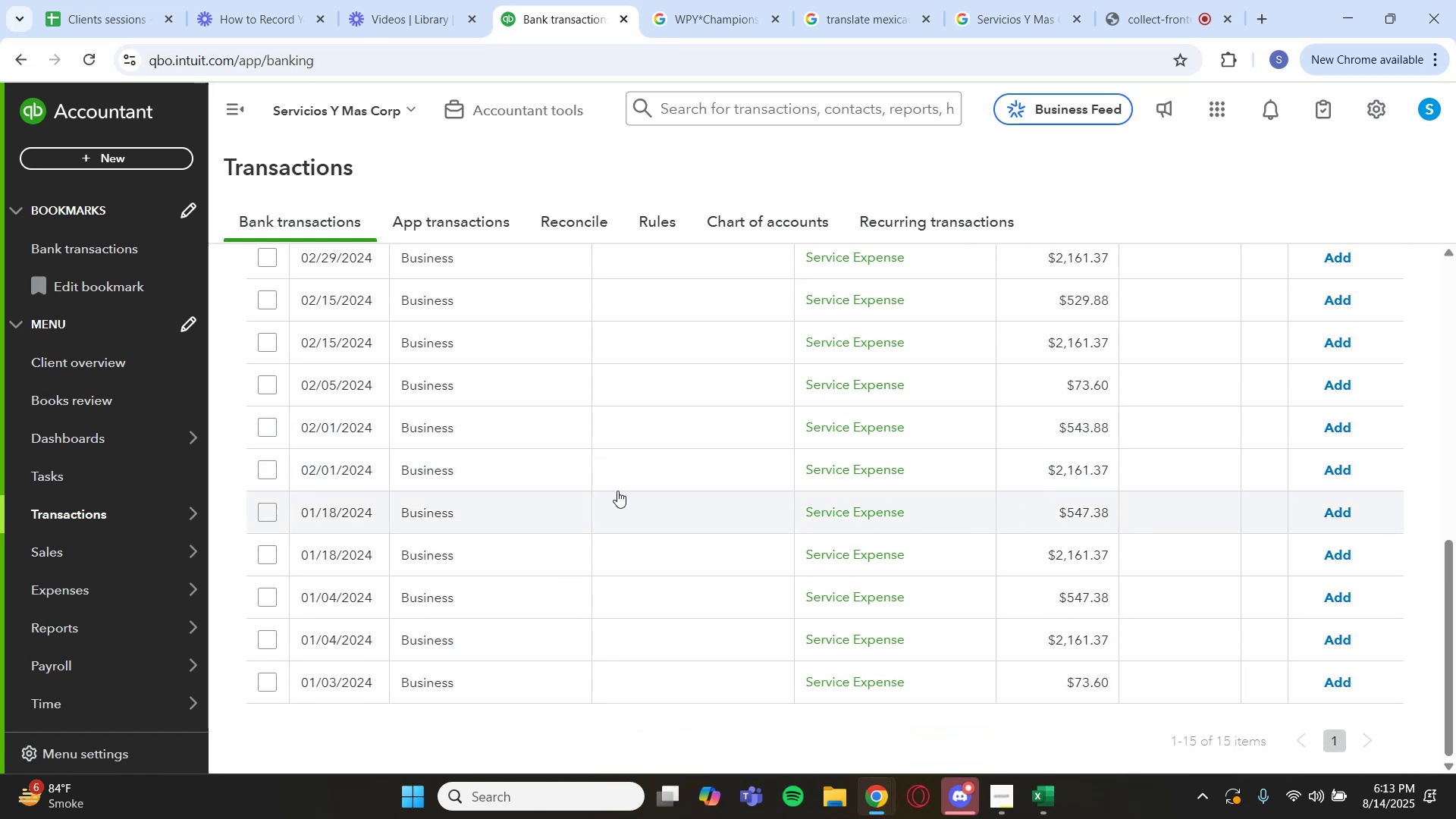 
scroll: coordinate [460, 313], scroll_direction: up, amount: 1.0
 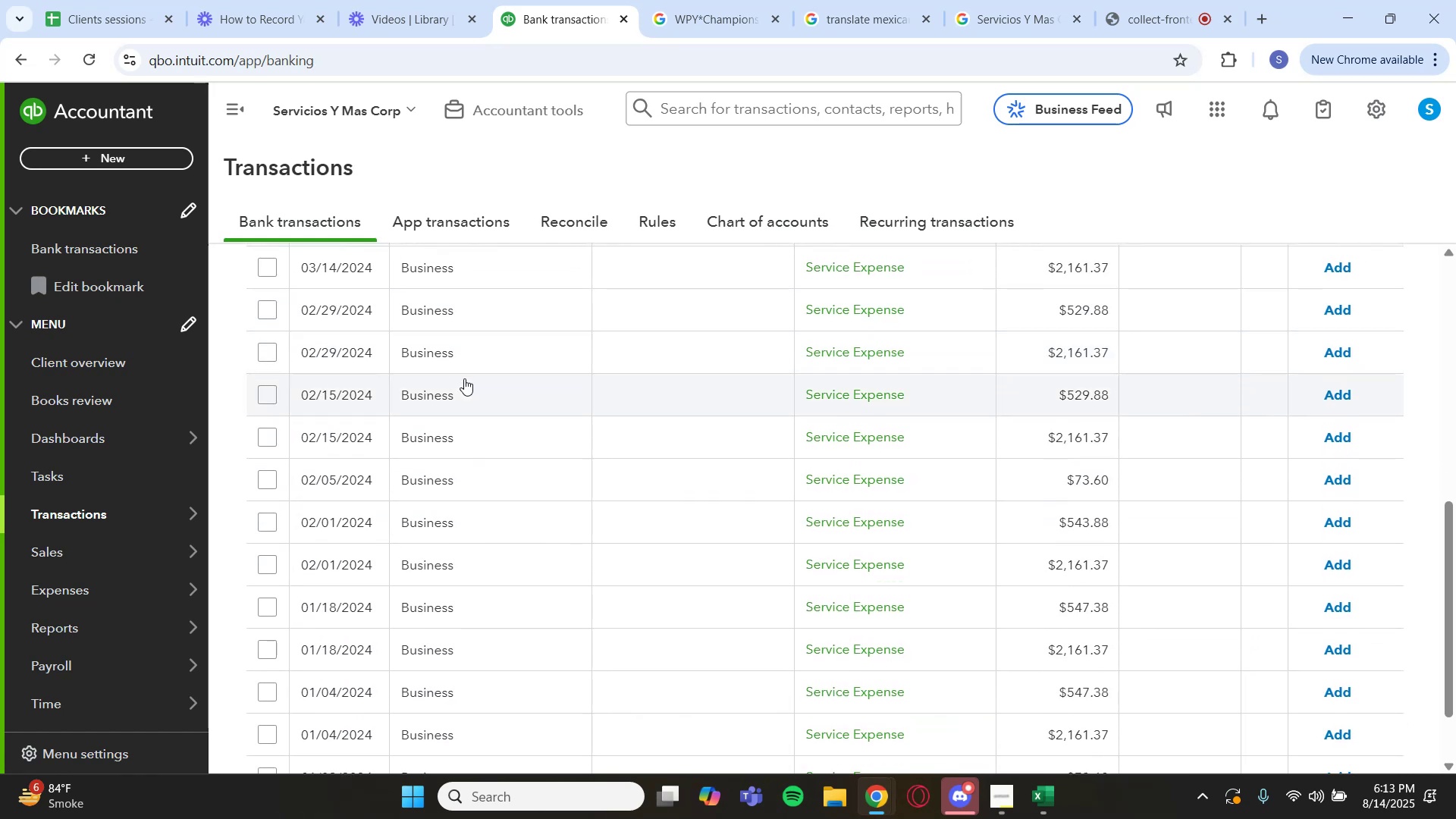 
left_click([462, 388])
 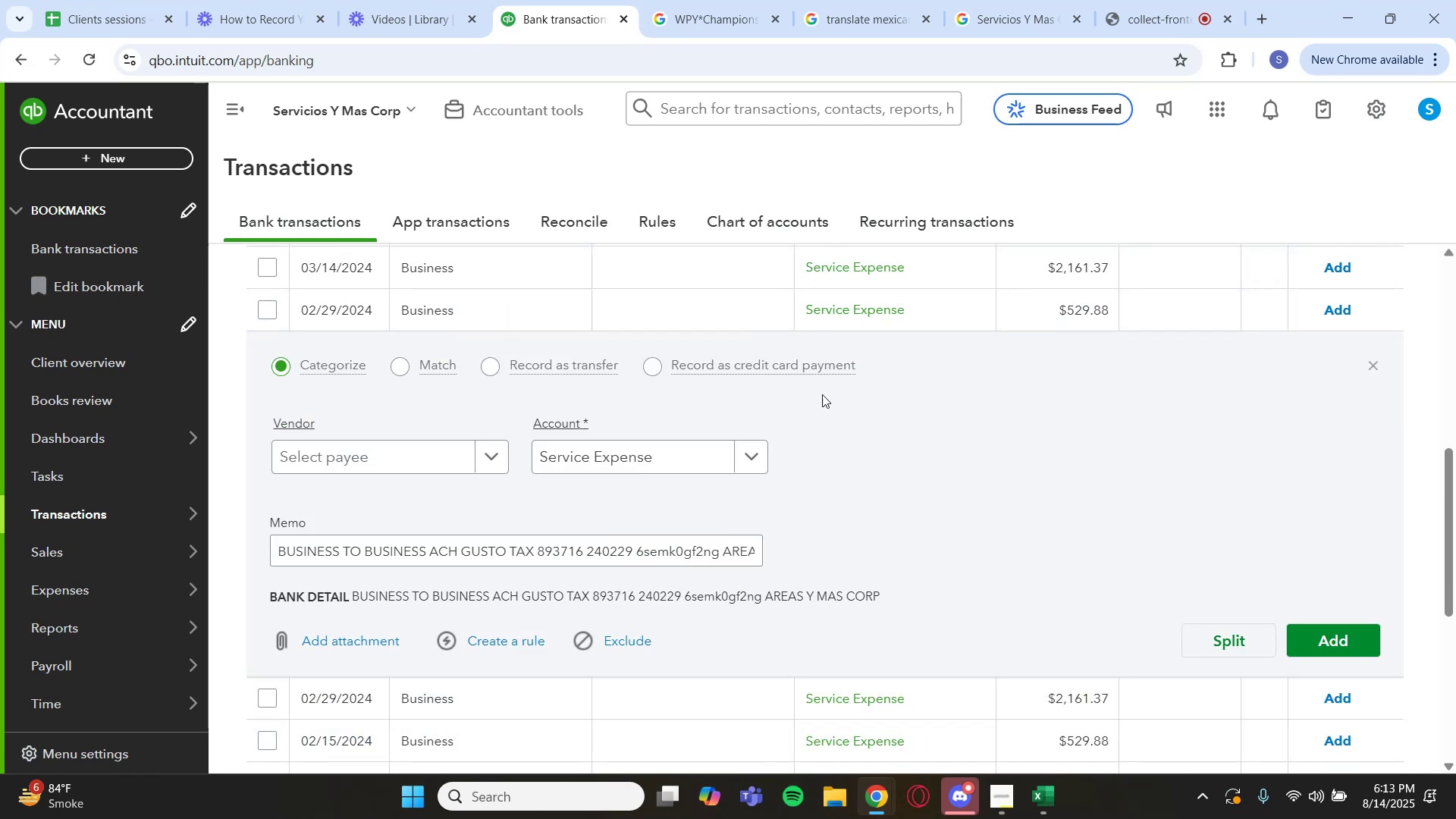 
left_click([1369, 371])
 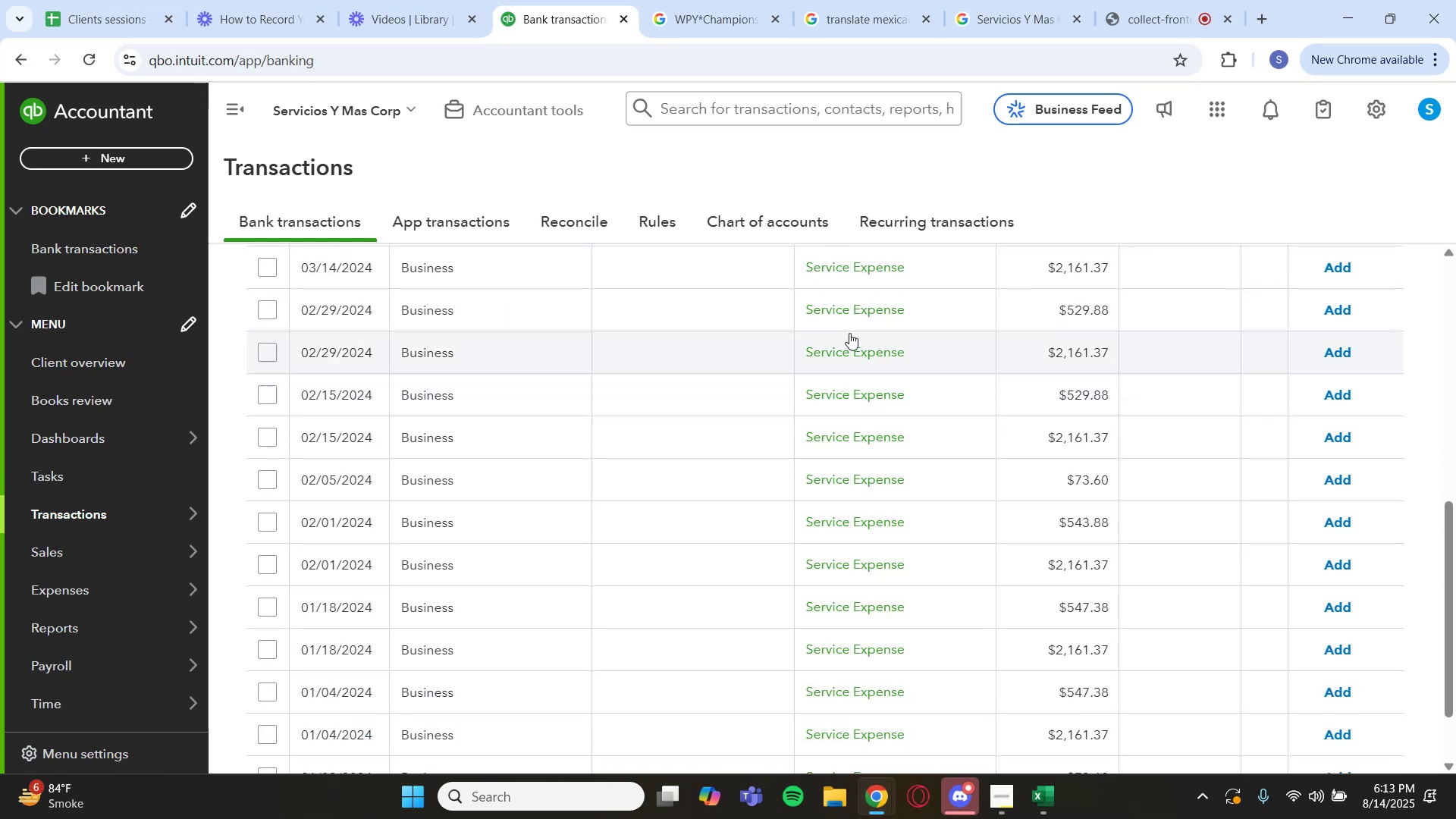 
scroll: coordinate [432, 340], scroll_direction: up, amount: 2.0
 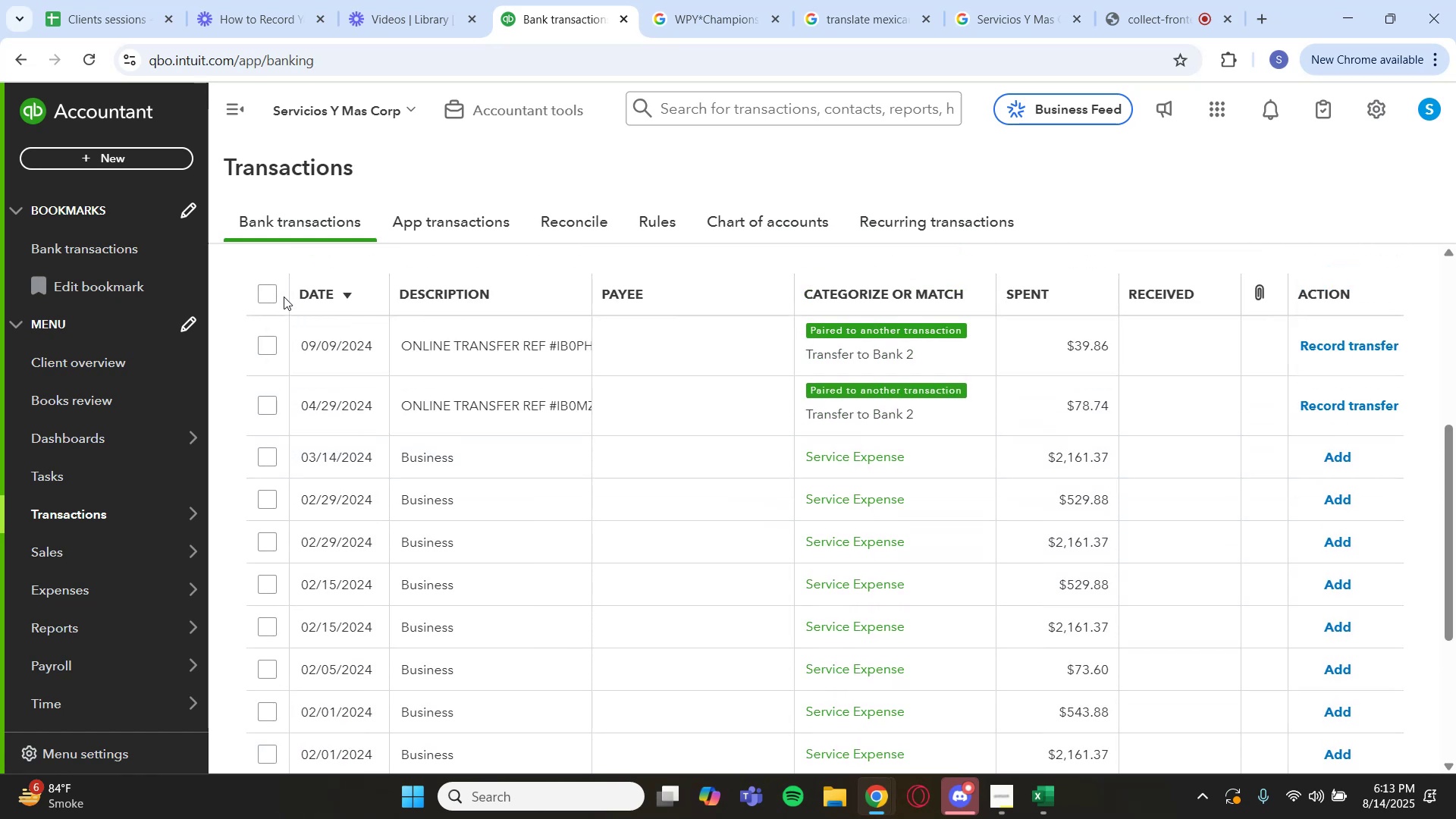 
left_click([265, 287])
 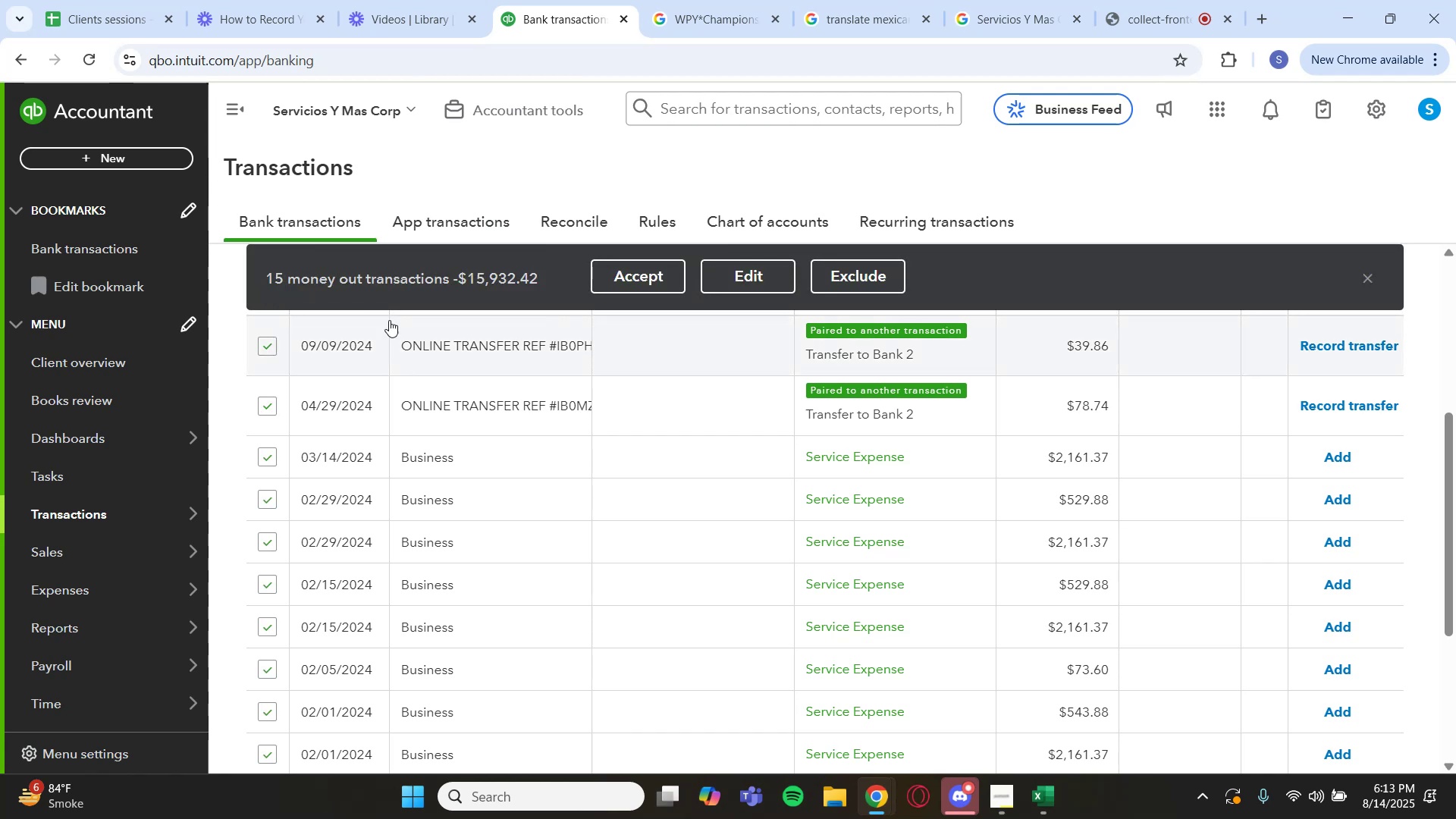 
left_click([265, 340])
 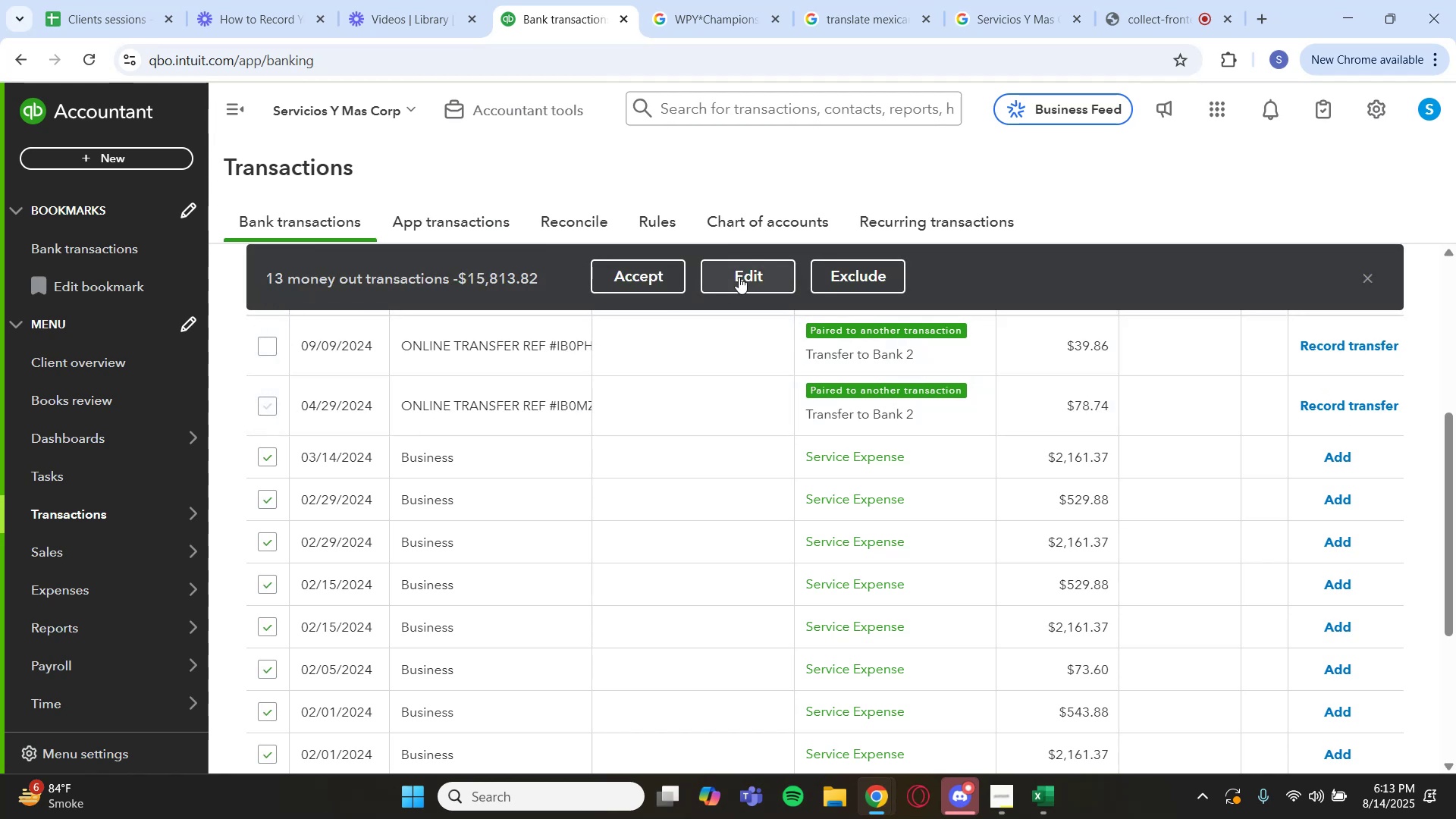 
left_click([740, 277])
 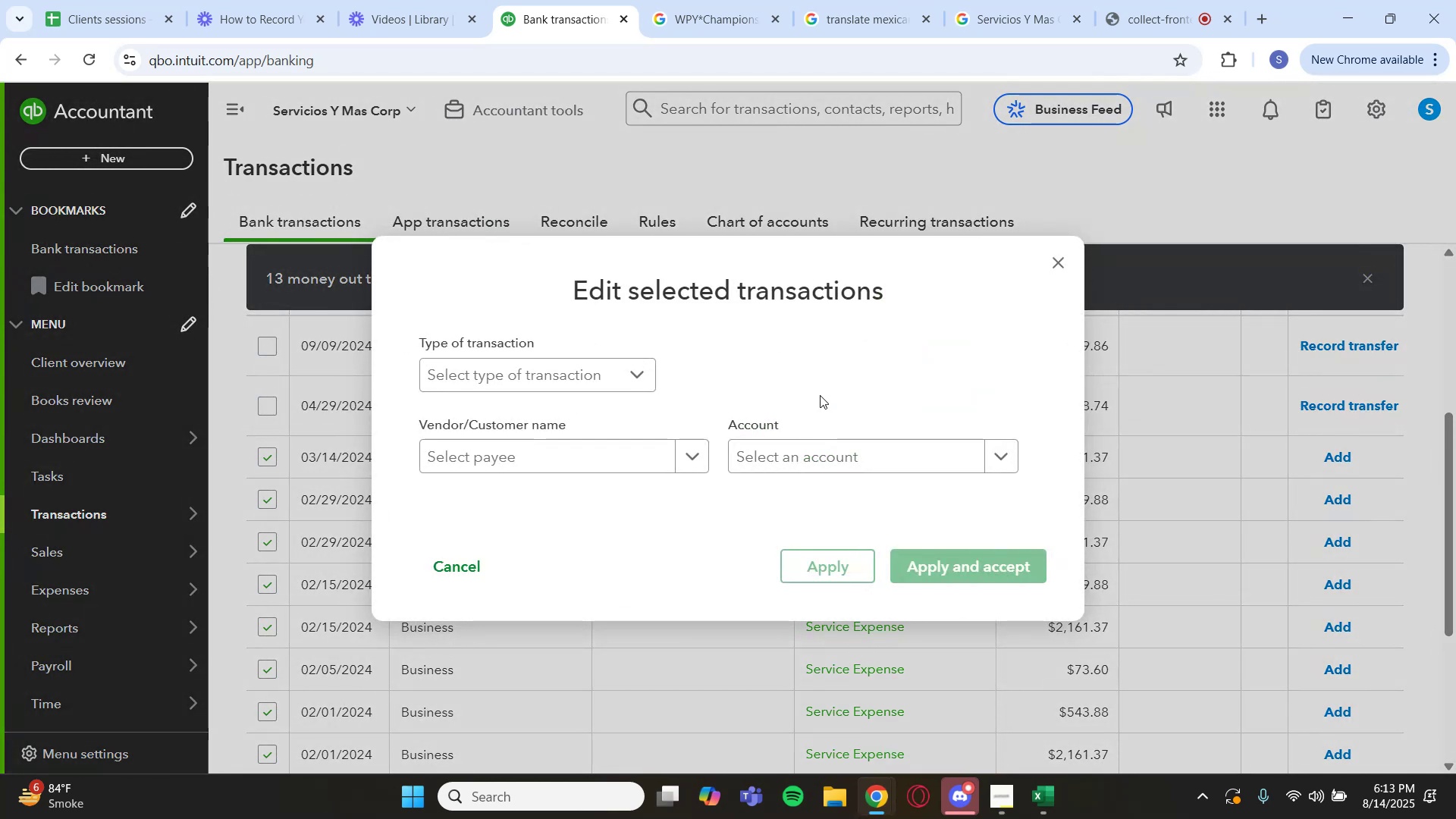 
left_click([825, 466])
 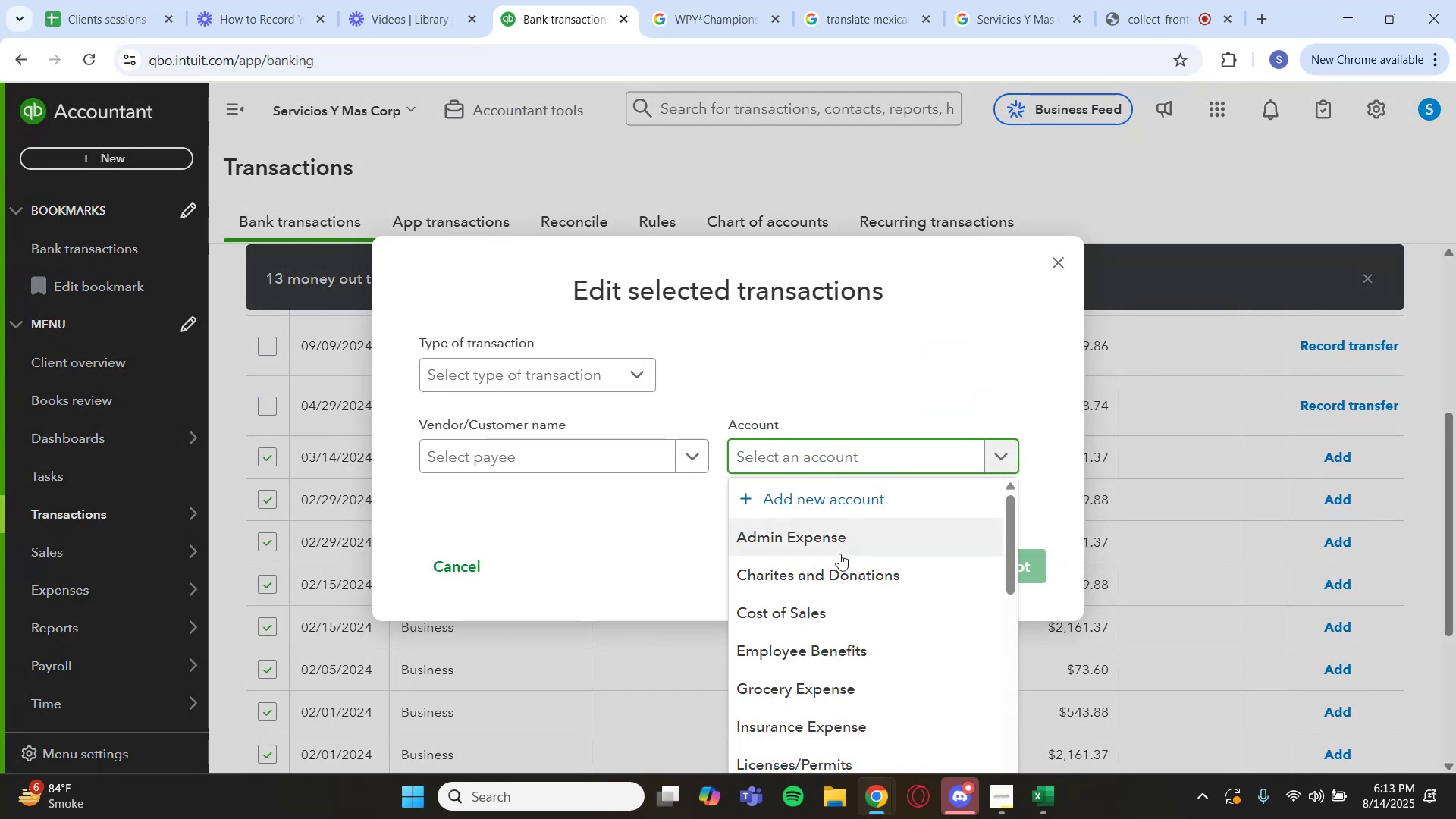 
scroll: coordinate [876, 609], scroll_direction: down, amount: 4.0
 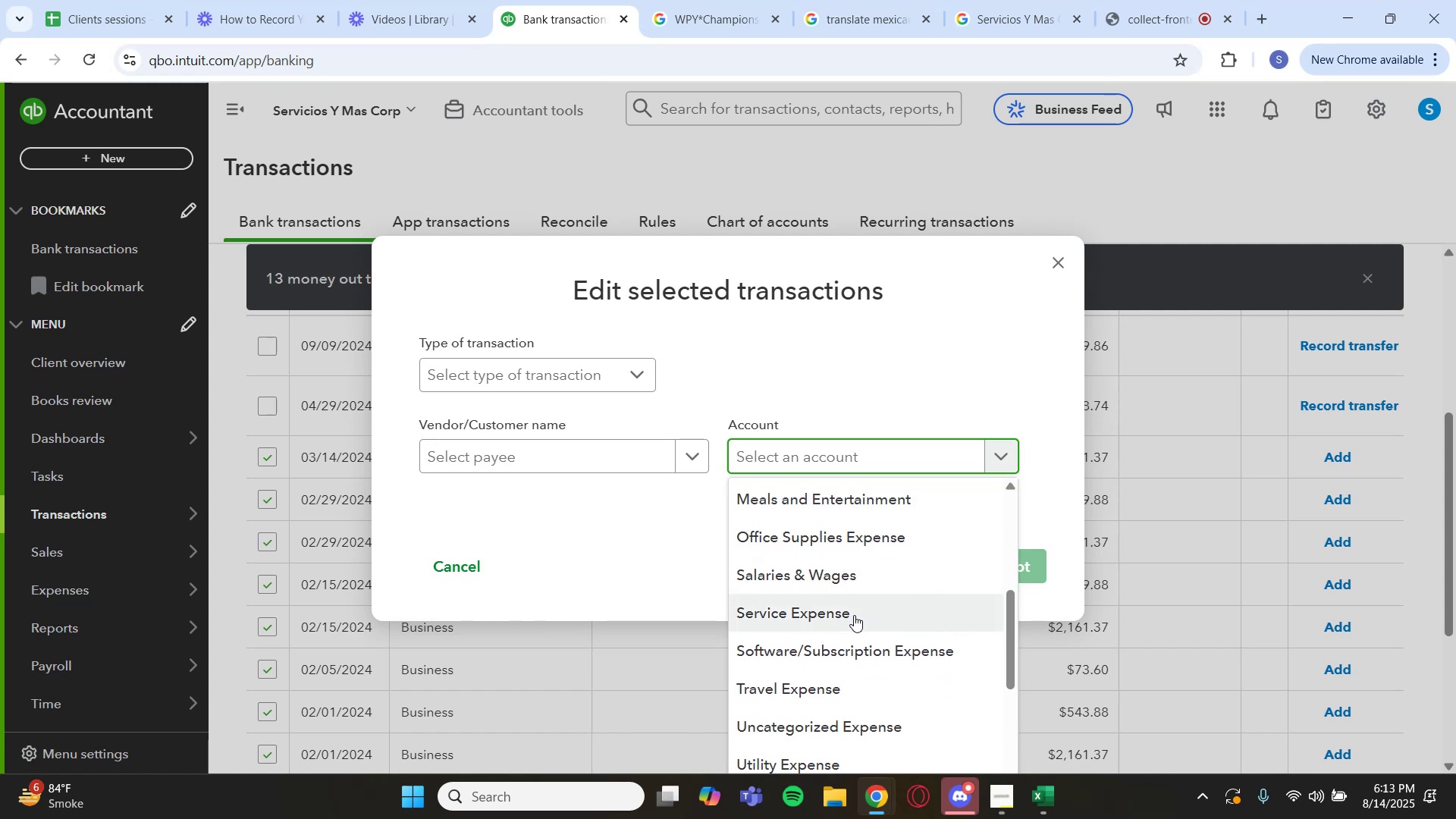 
left_click([852, 615])
 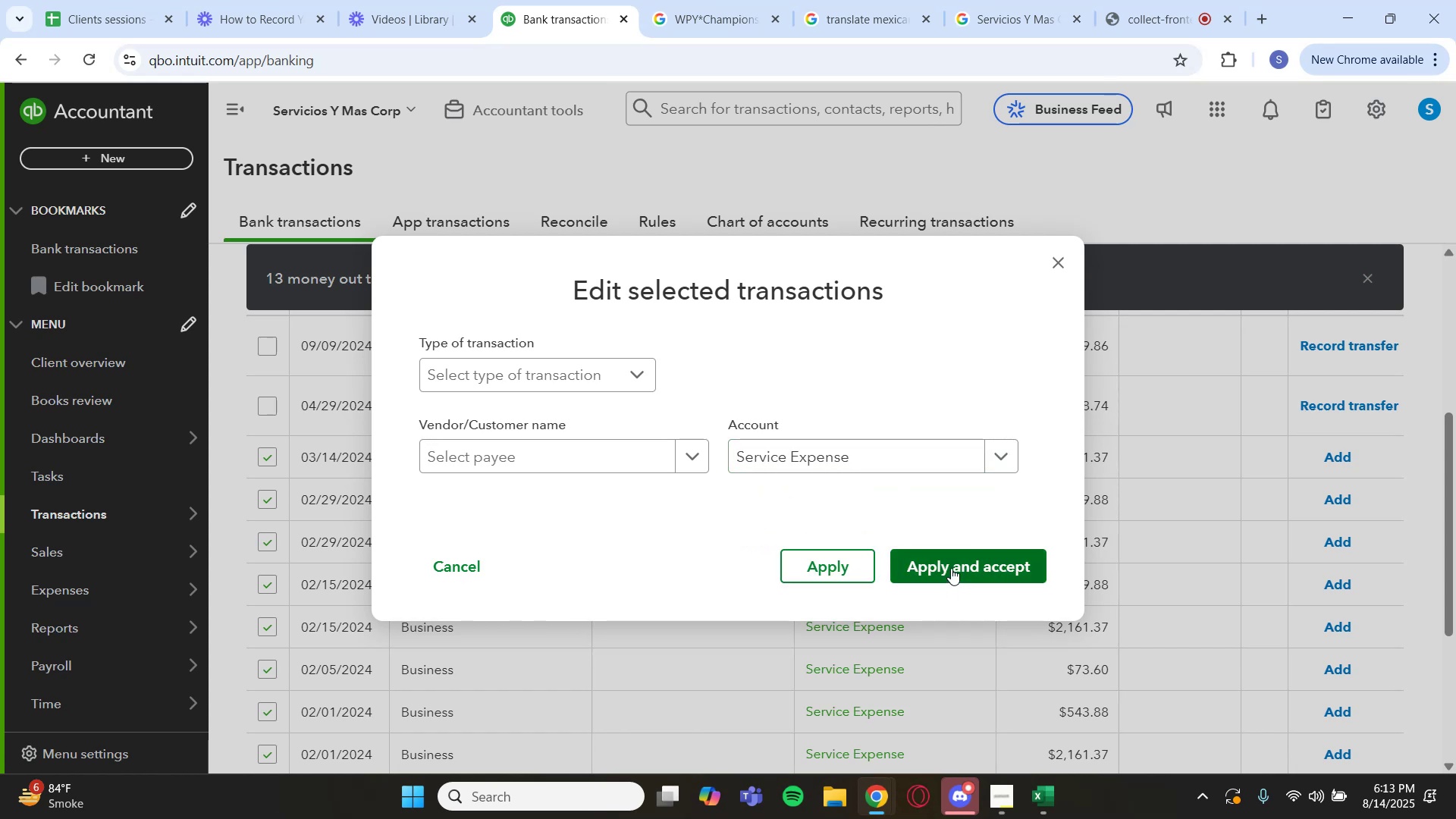 
left_click([951, 568])
 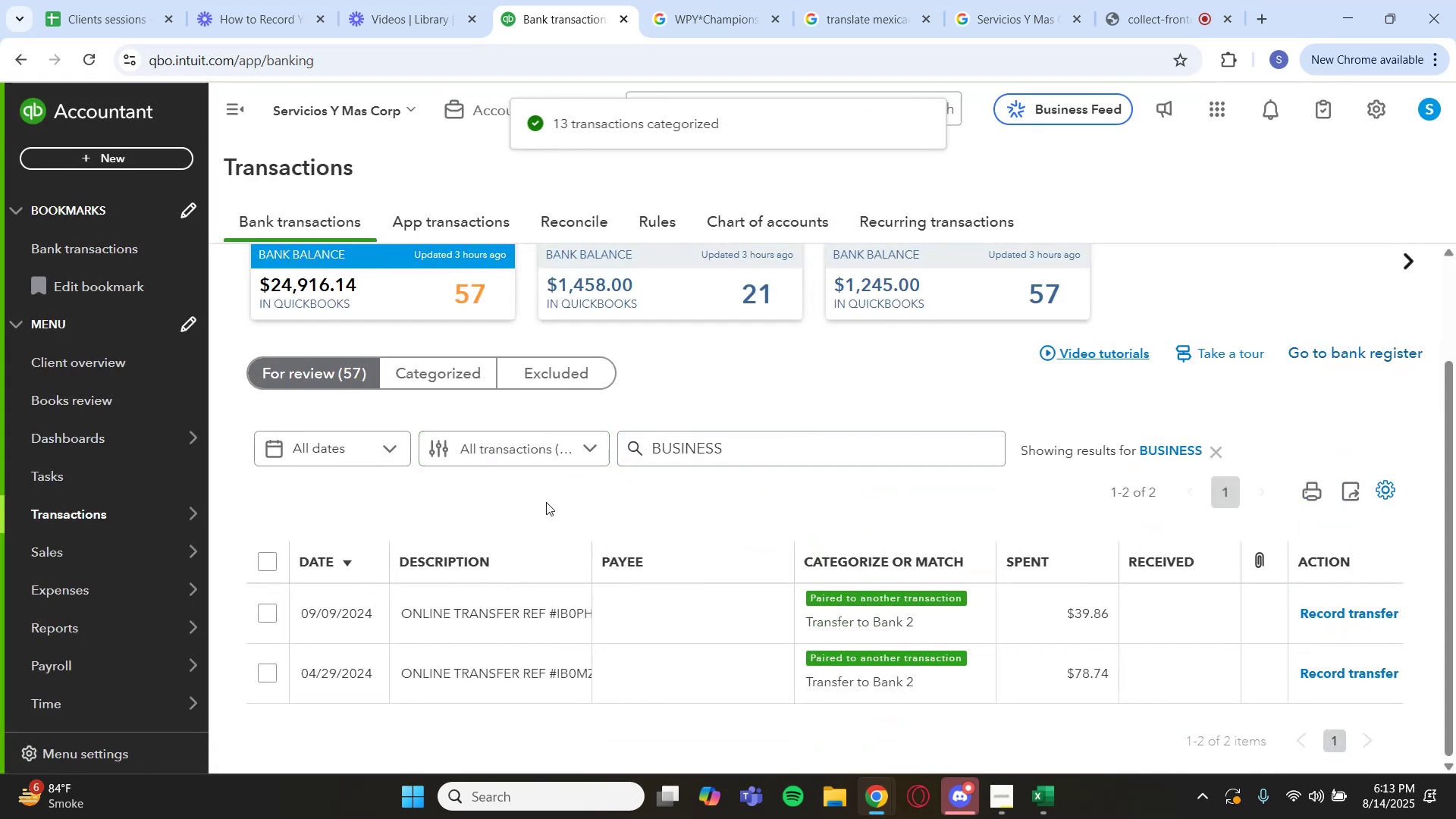 
left_click([1194, 453])
 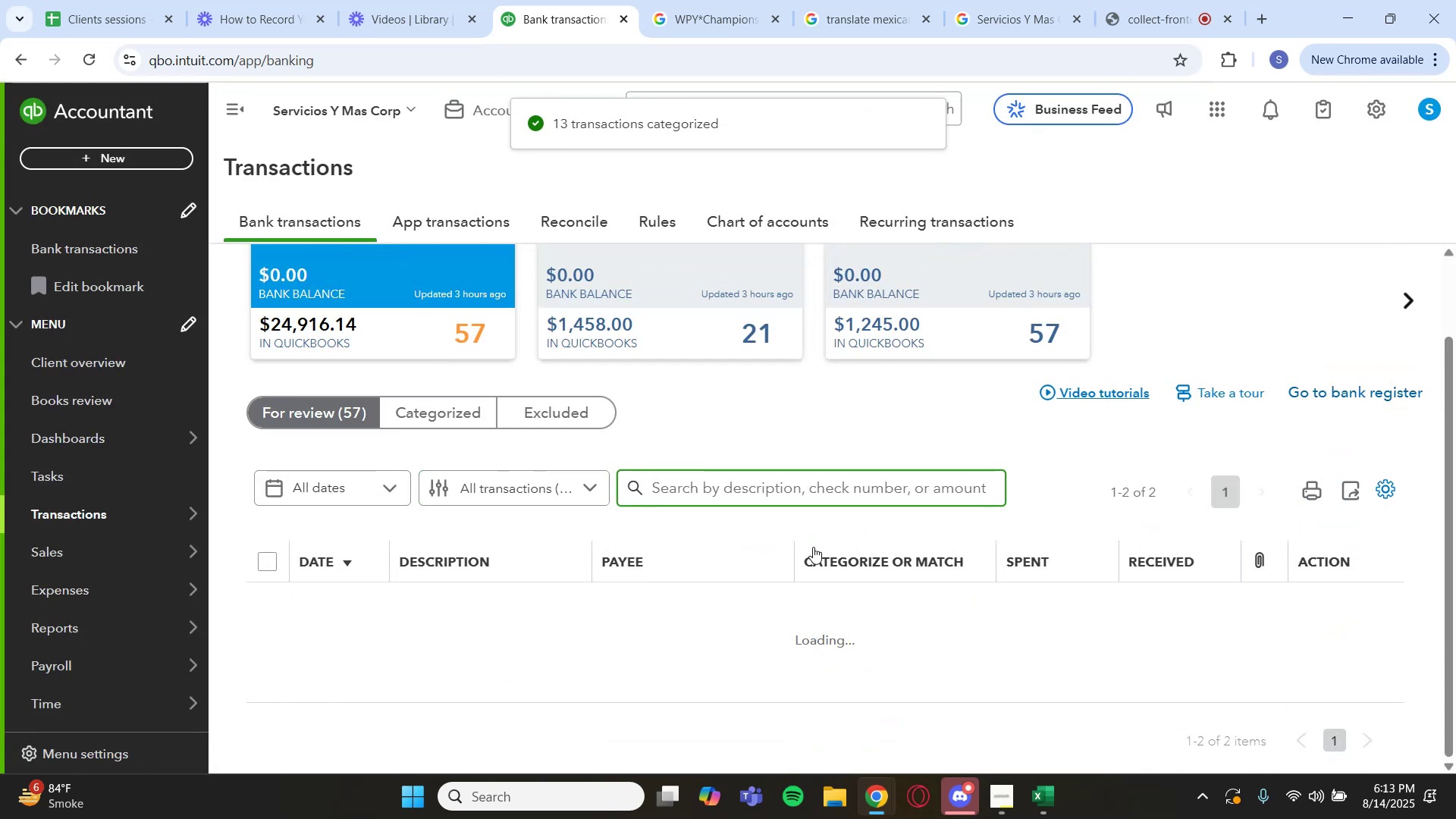 
scroll: coordinate [542, 479], scroll_direction: down, amount: 14.0
 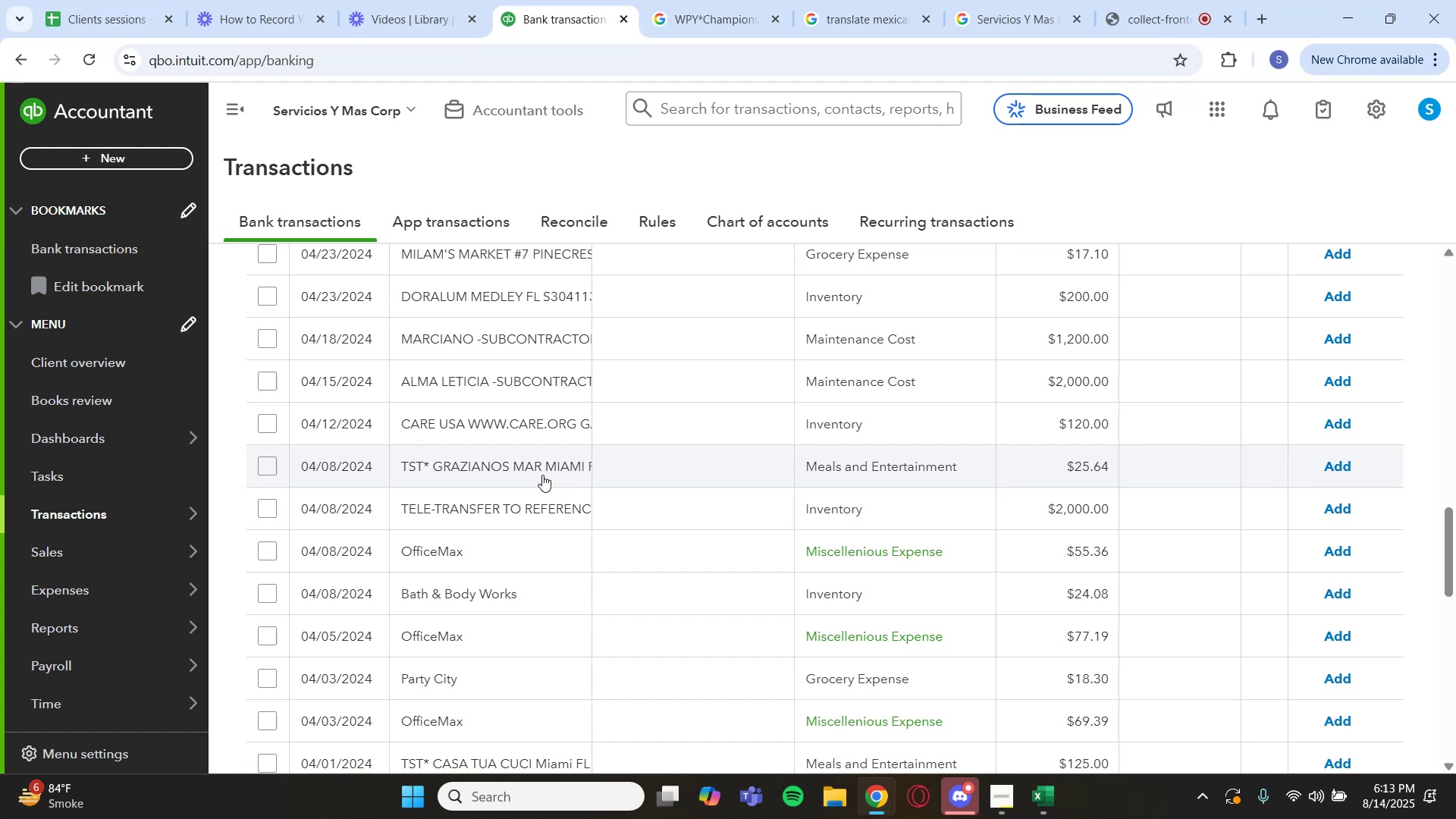 
scroll: coordinate [511, 459], scroll_direction: up, amount: 1.0
 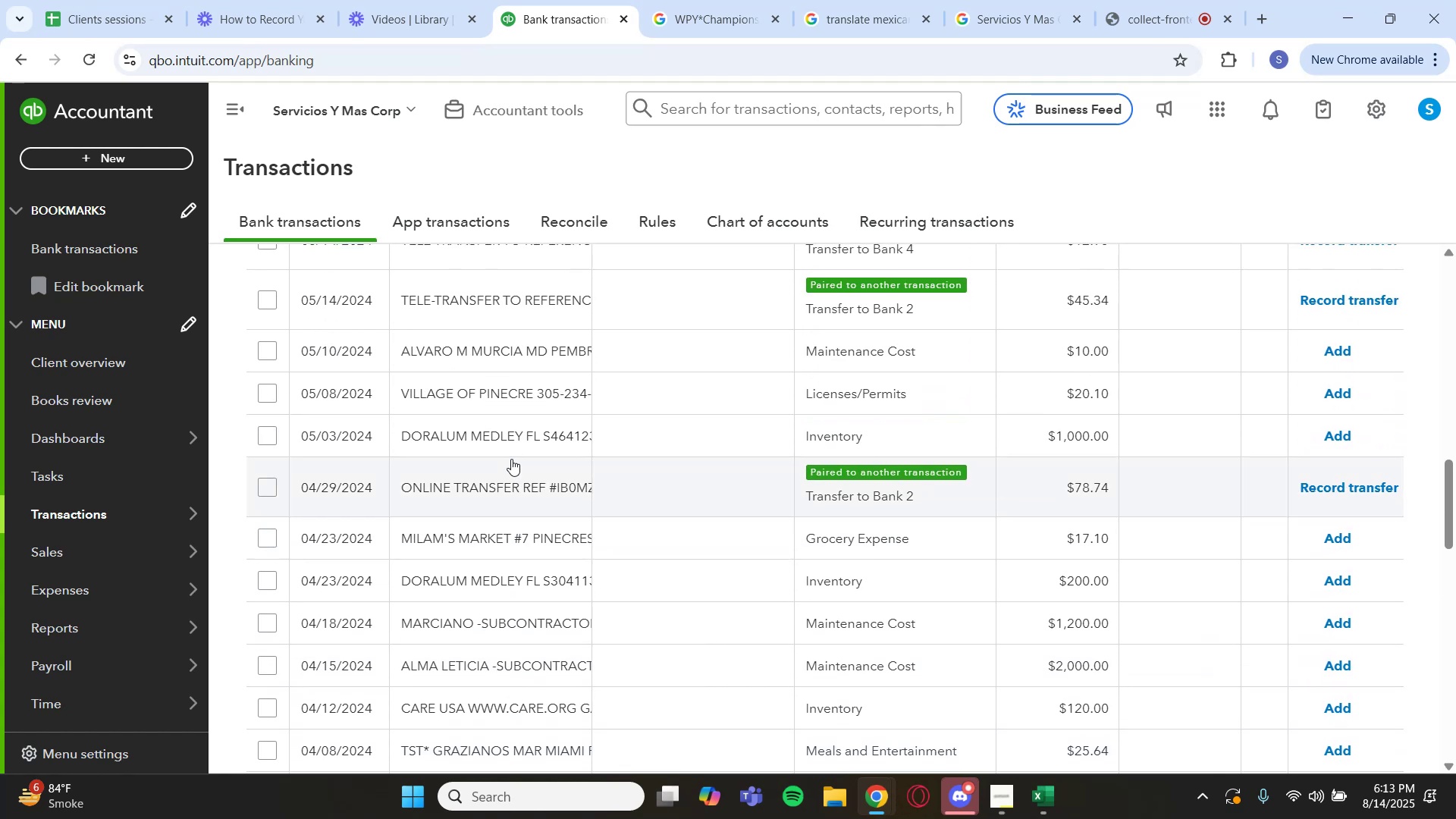 
scroll: coordinate [507, 463], scroll_direction: down, amount: 3.0
 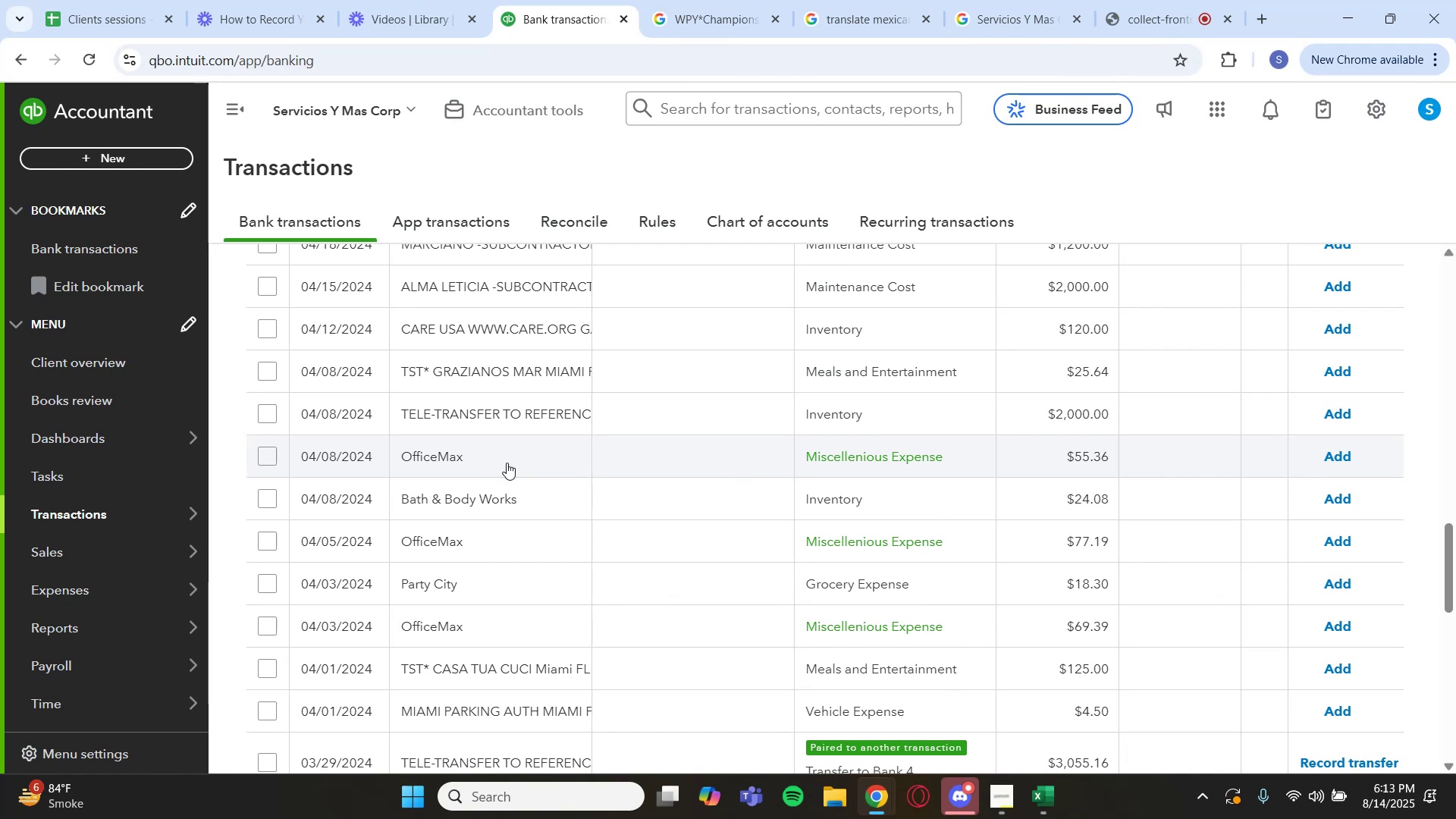 
mouse_move([619, 469])
 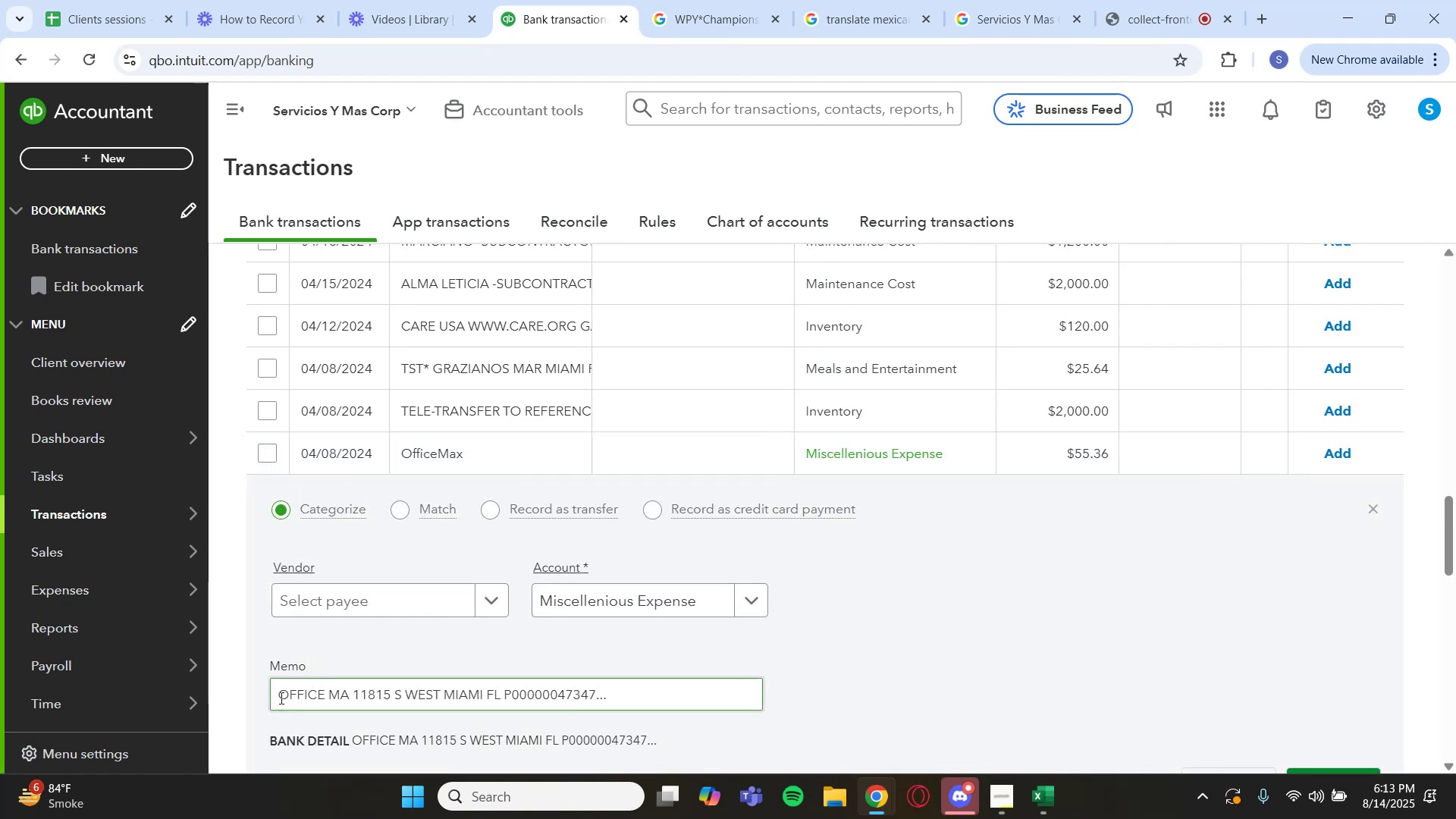 
left_click_drag(start_coordinate=[278, 696], to_coordinate=[347, 704])
 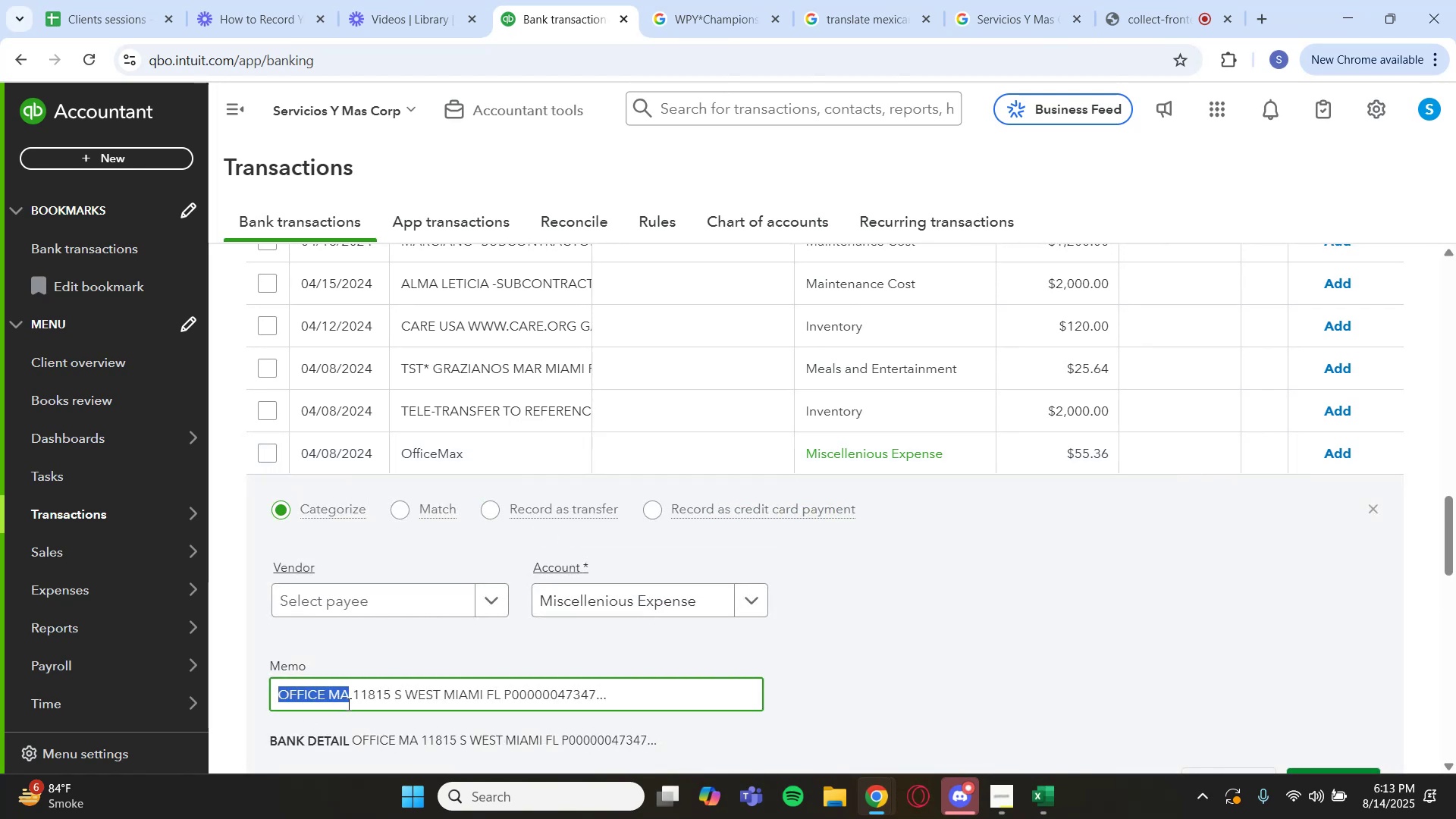 
key(Control+C)
 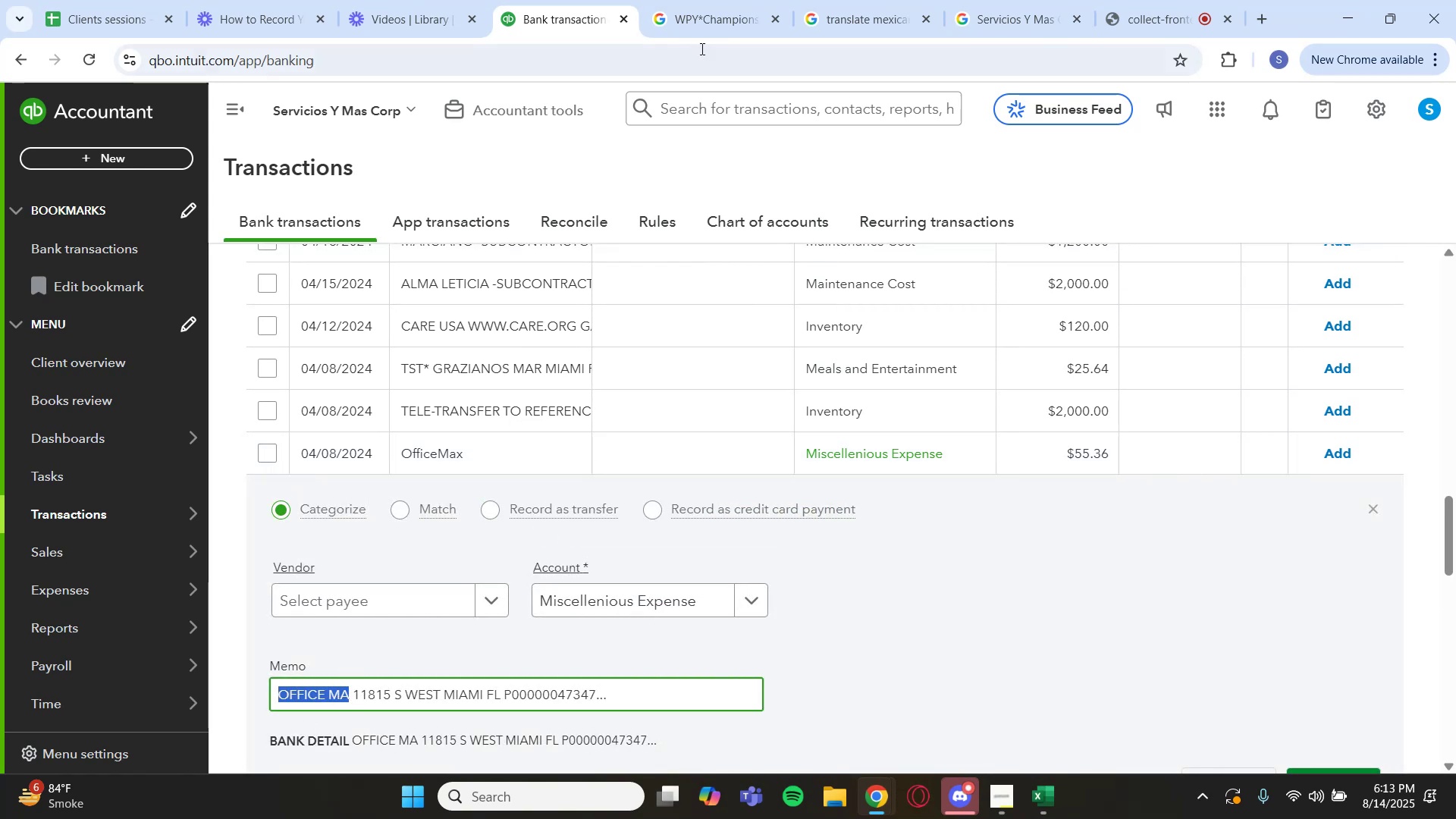 
left_click([715, 30])
 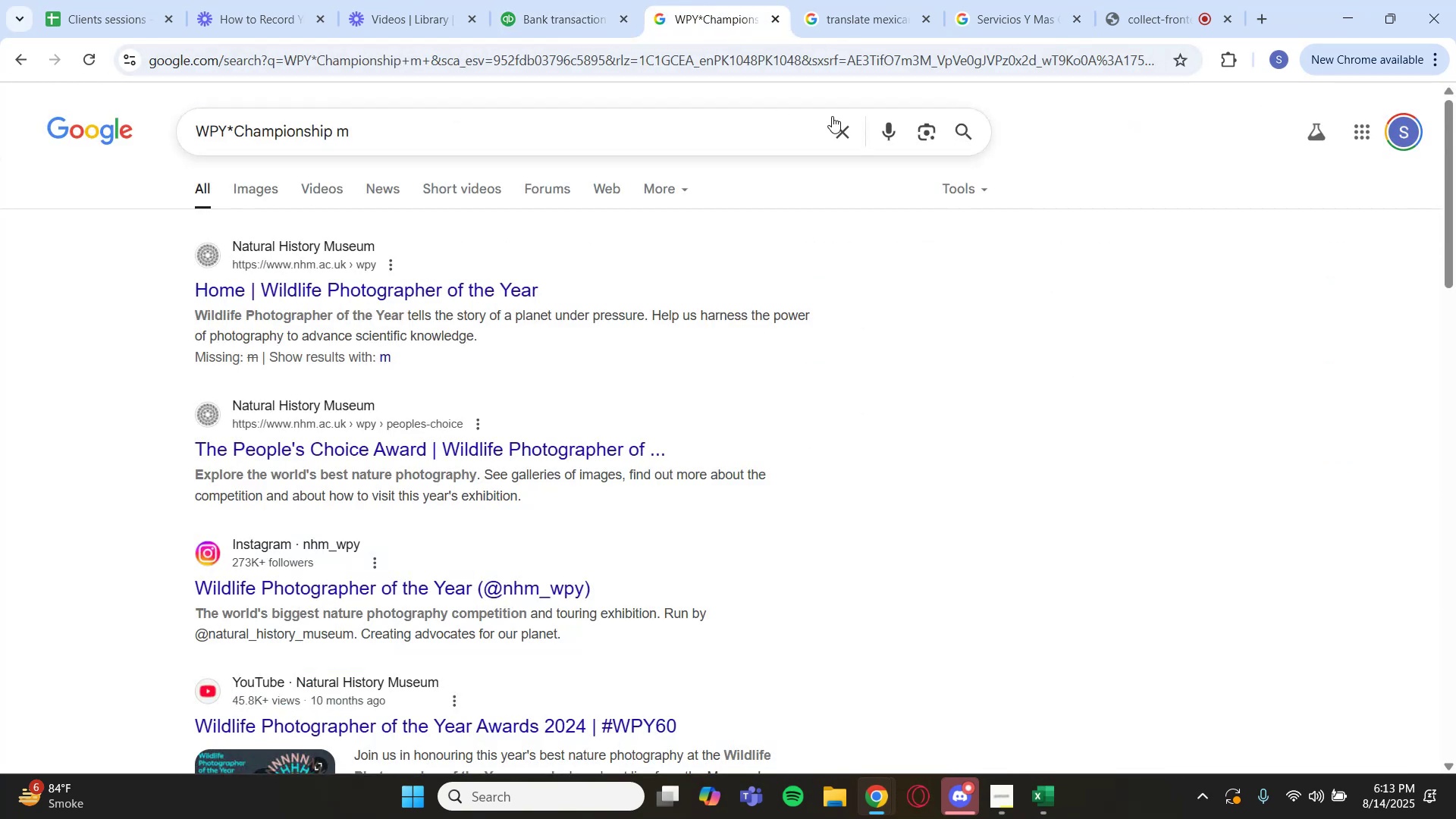 
left_click([837, 121])
 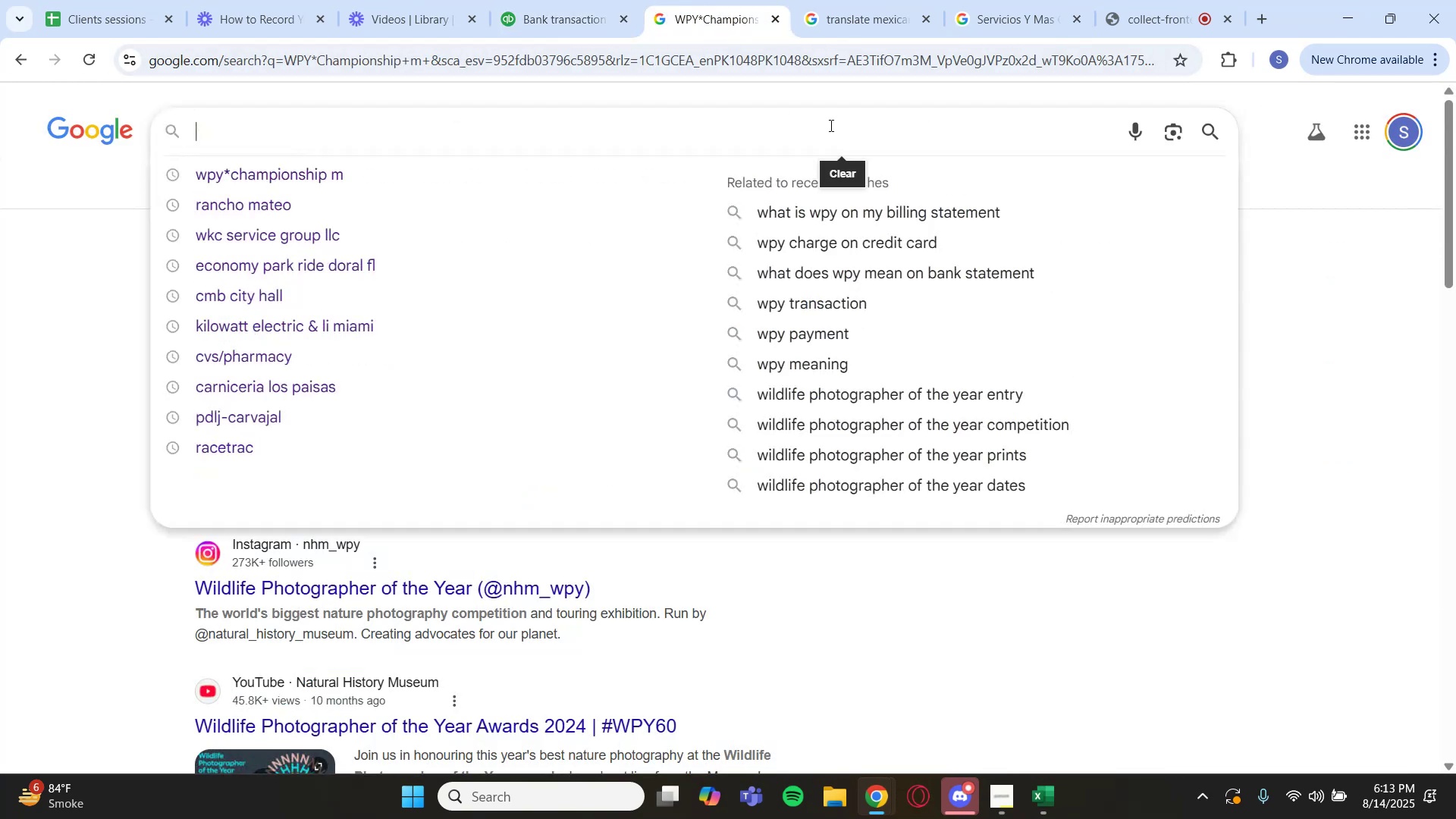 
key(Control+V)
 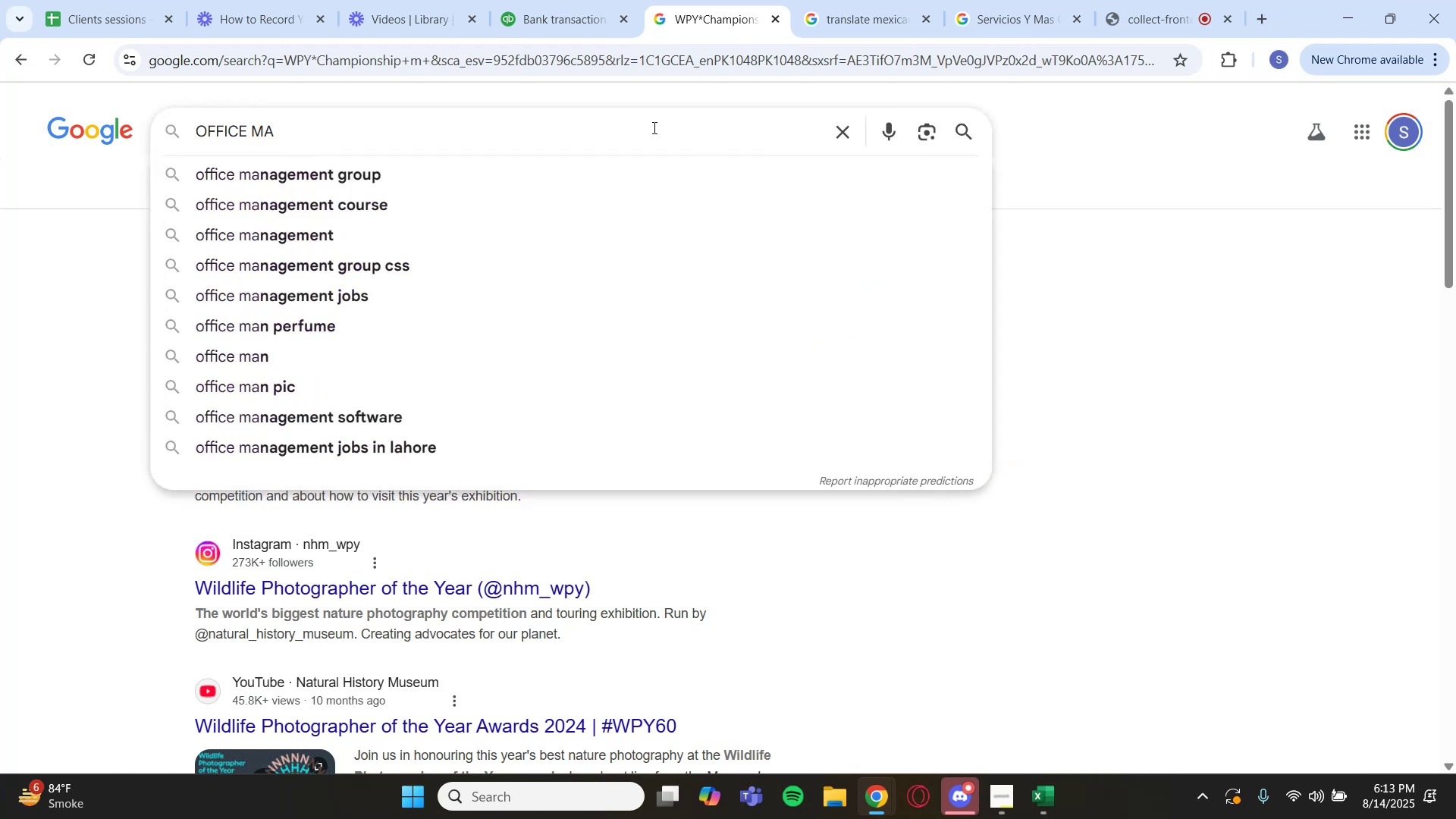 
key(Enter)
 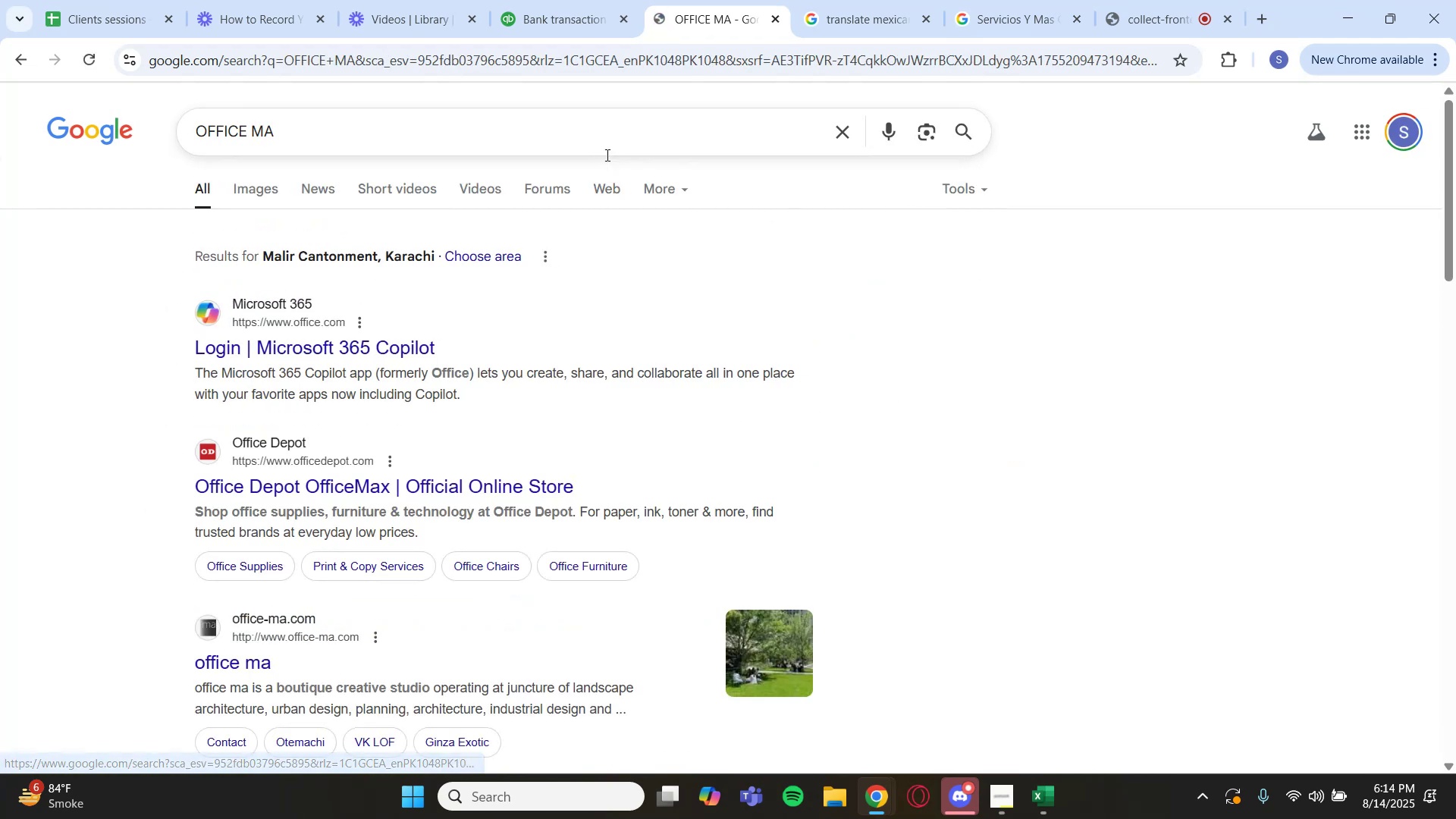 
left_click([566, 0])
 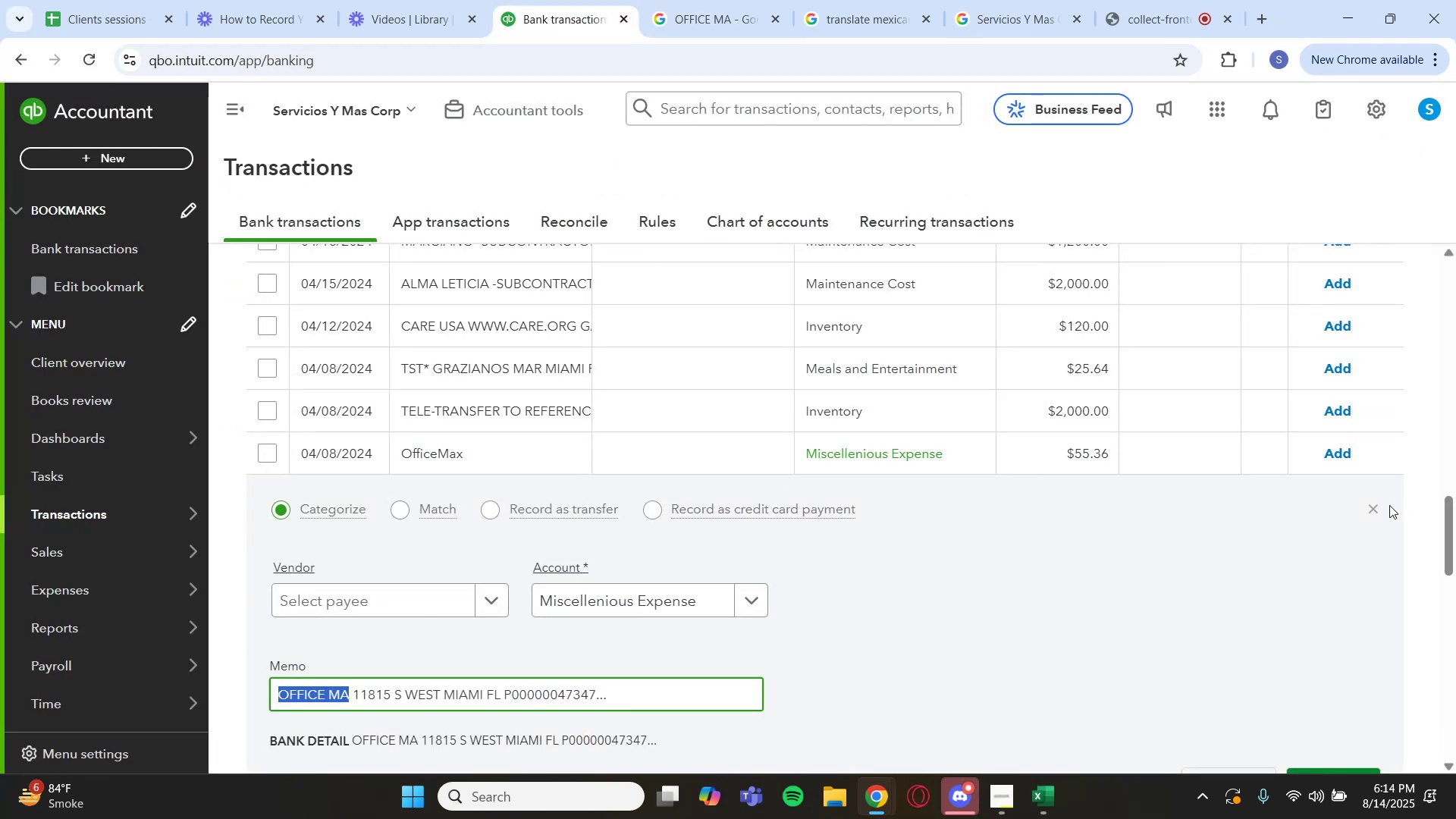 
left_click([1376, 505])
 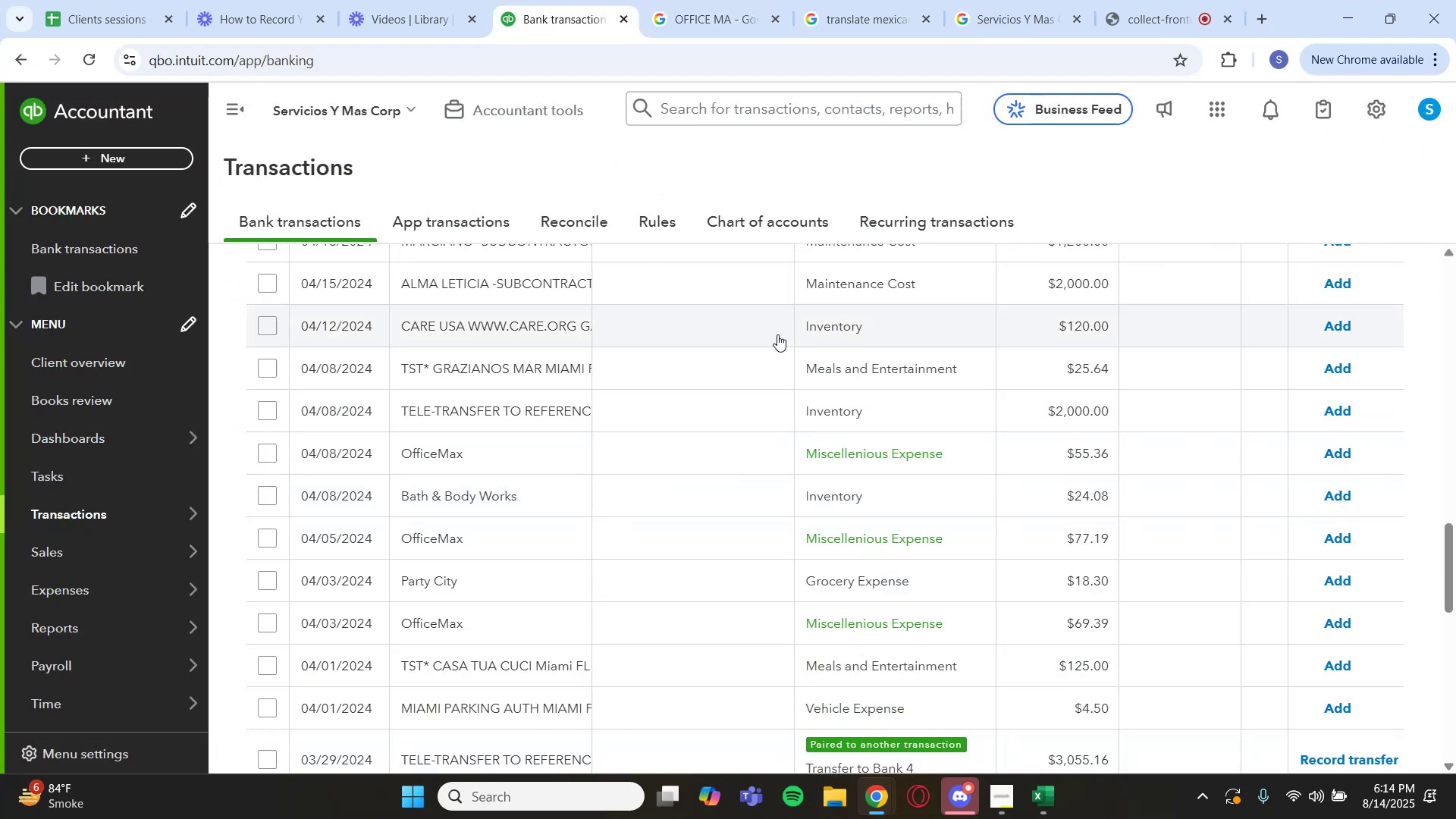 
scroll: coordinate [908, 329], scroll_direction: up, amount: 15.0
 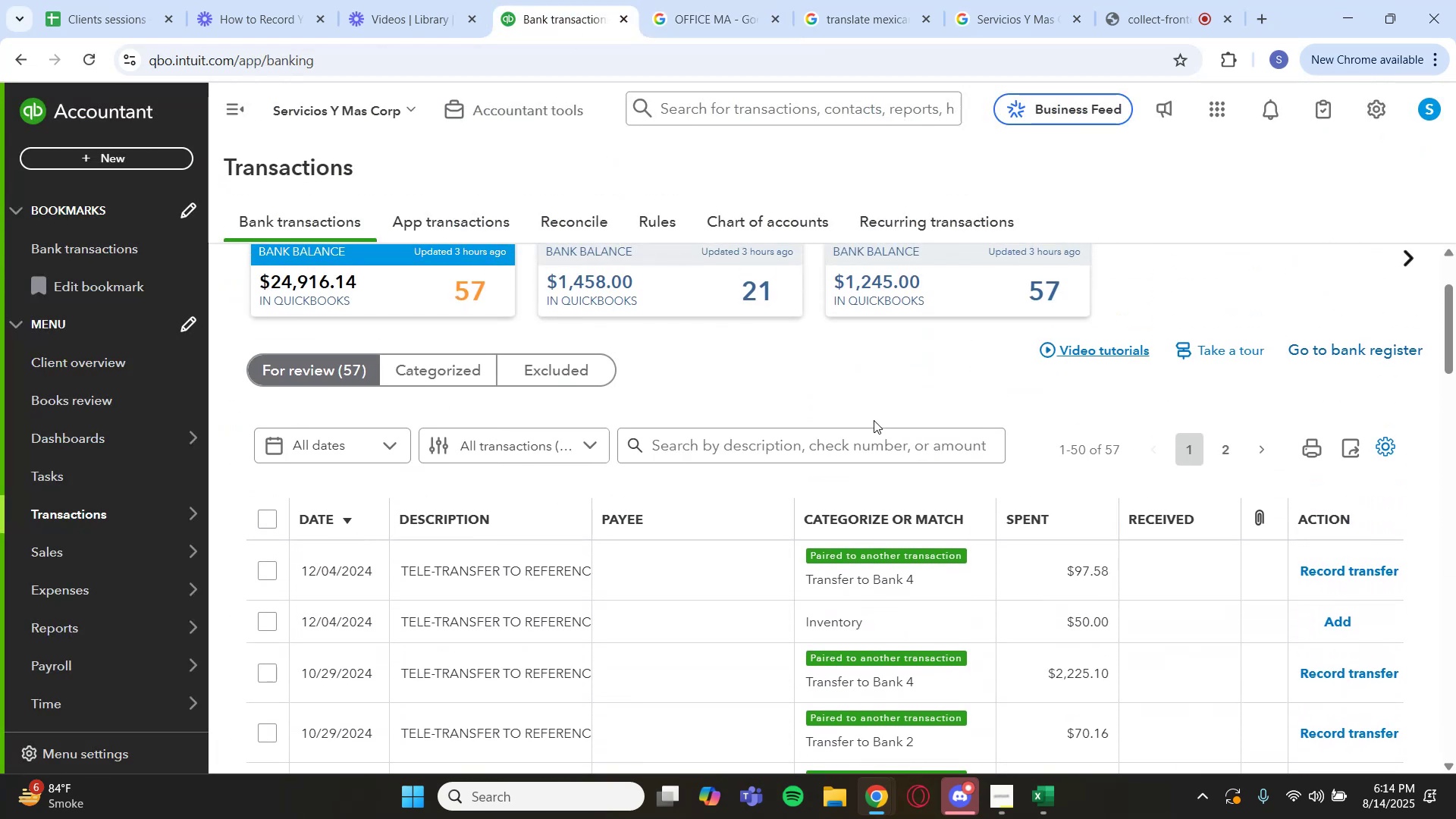 
left_click([869, 447])
 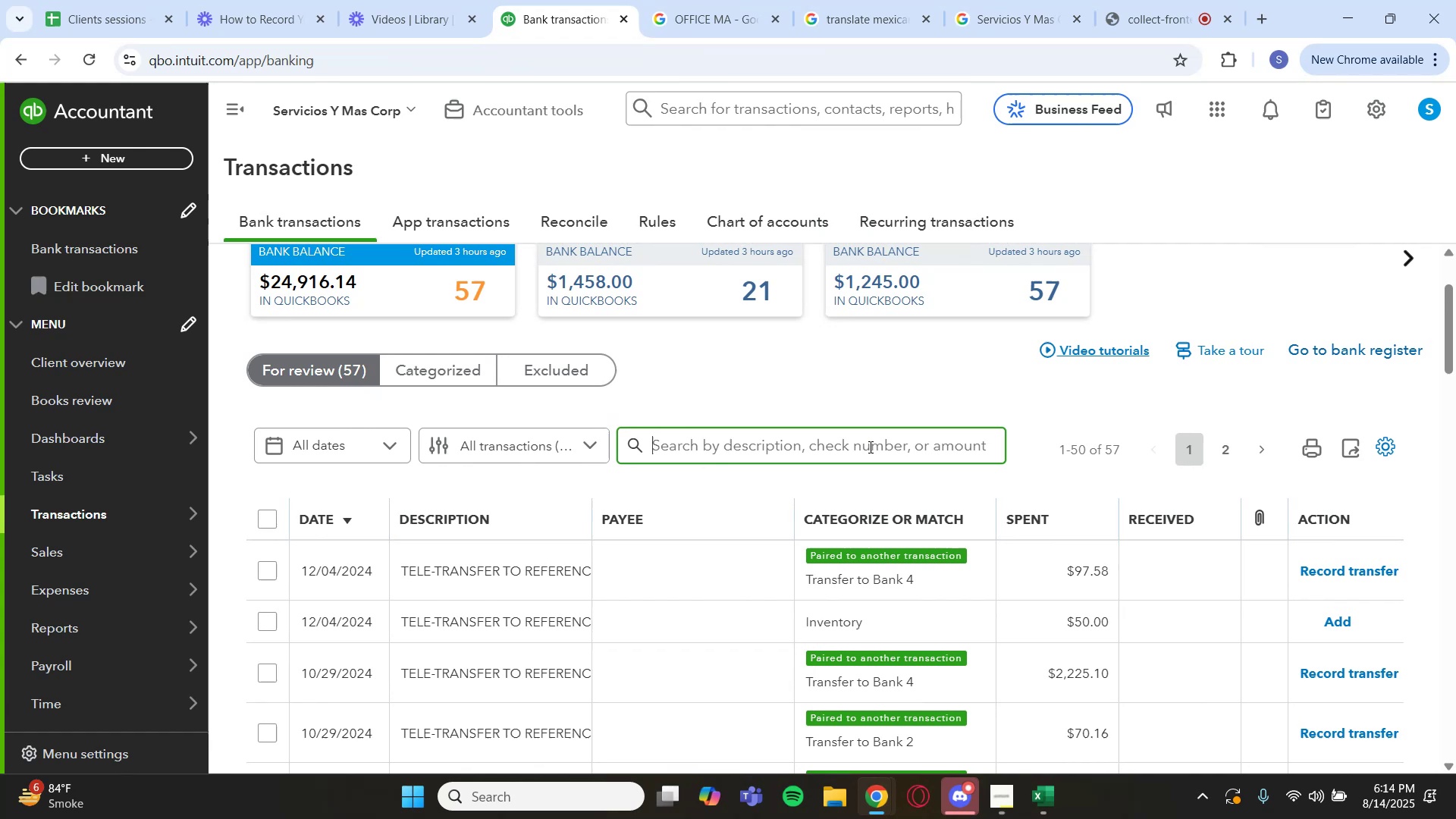 
key(Control+V)
 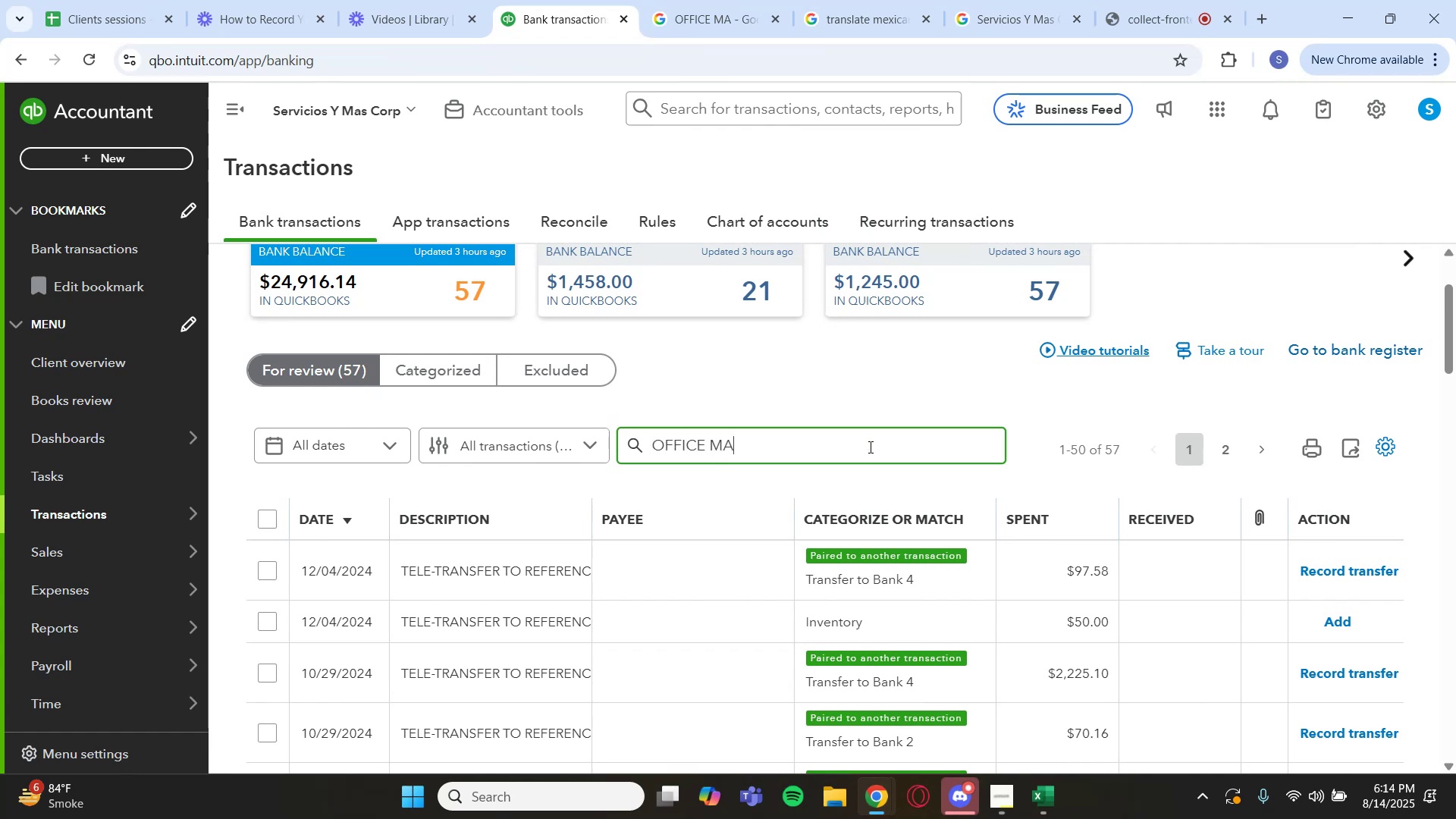 
key(Enter)
 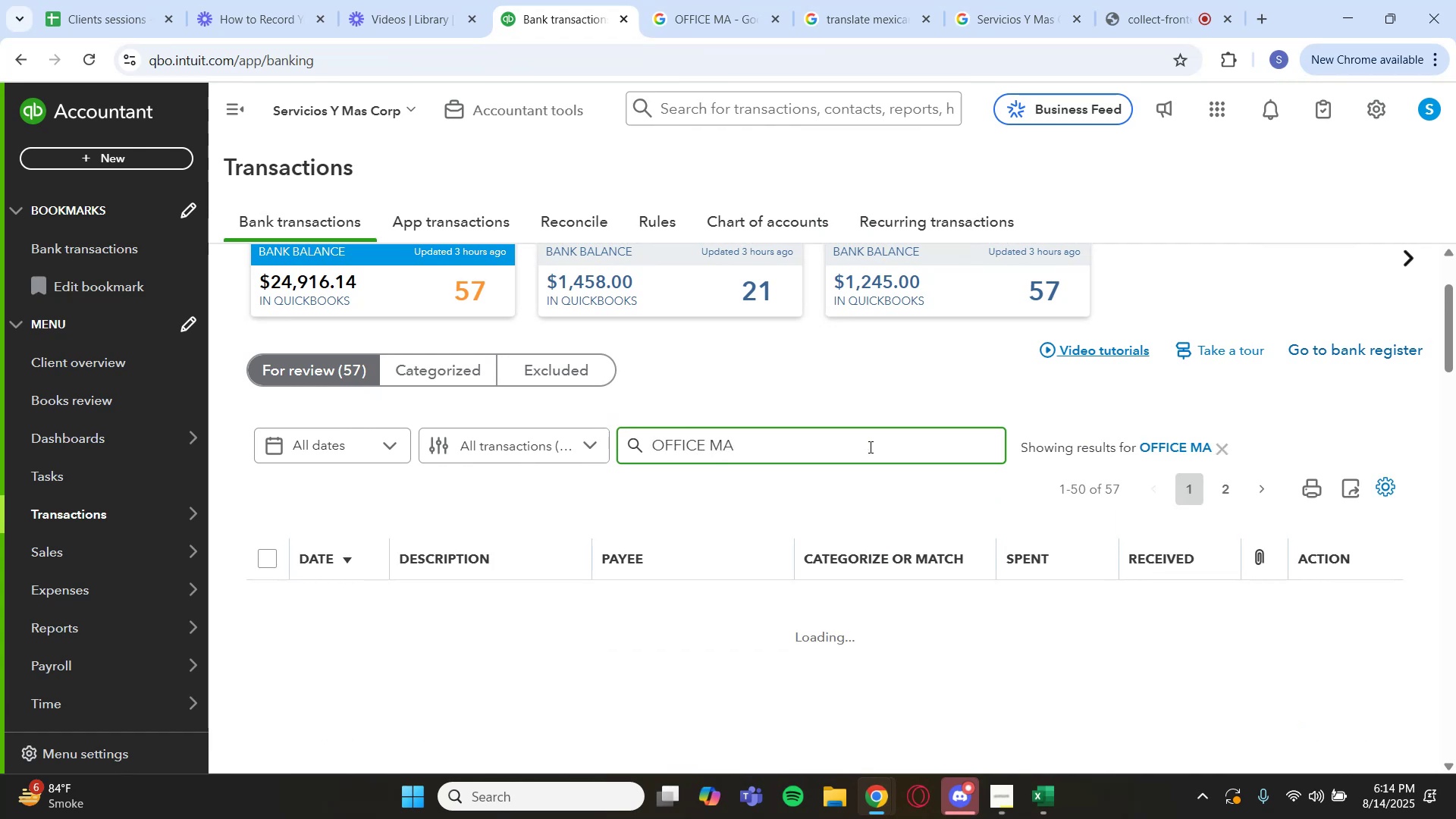 
scroll: coordinate [735, 513], scroll_direction: down, amount: 3.0
 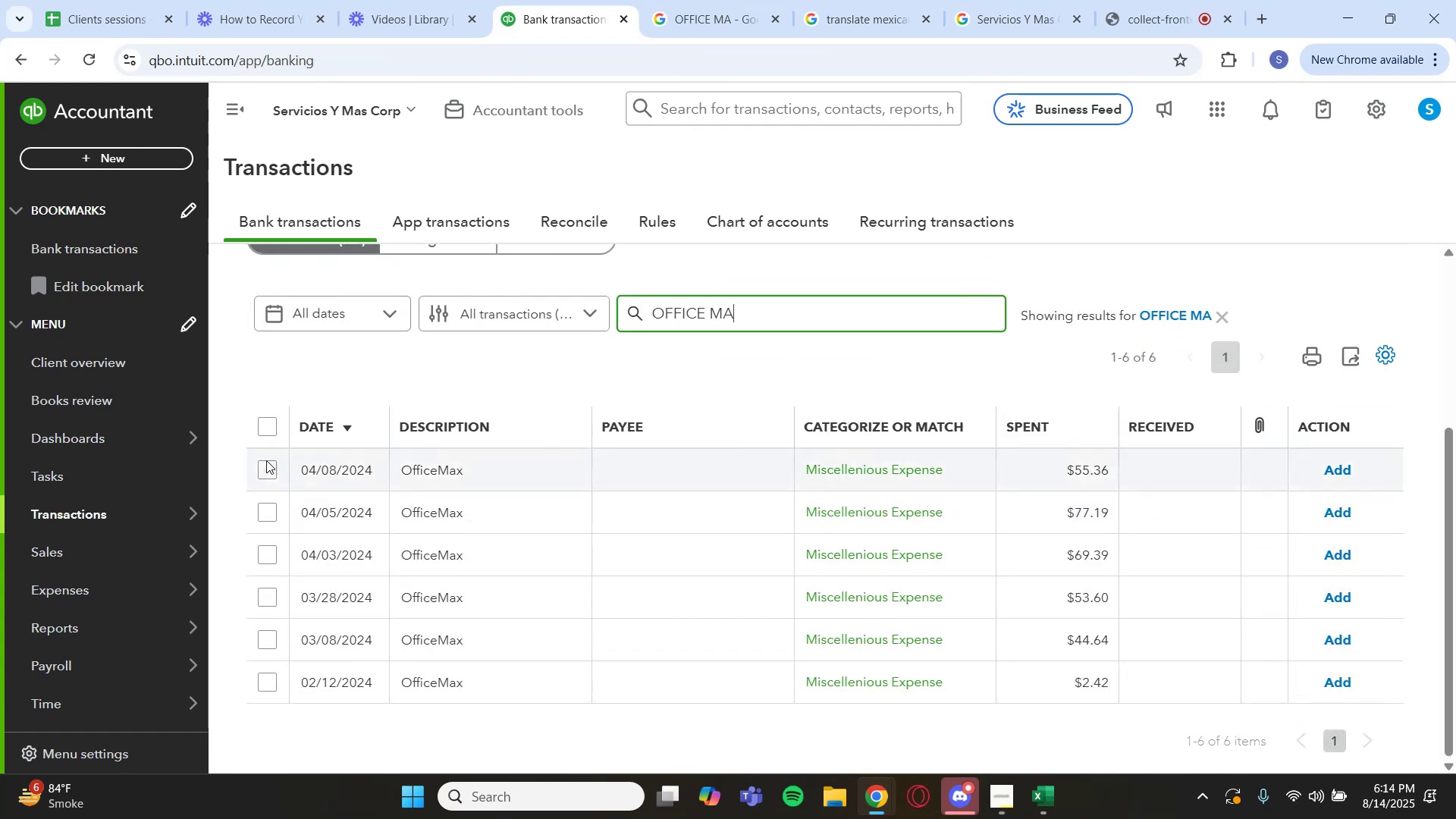 
left_click([267, 423])
 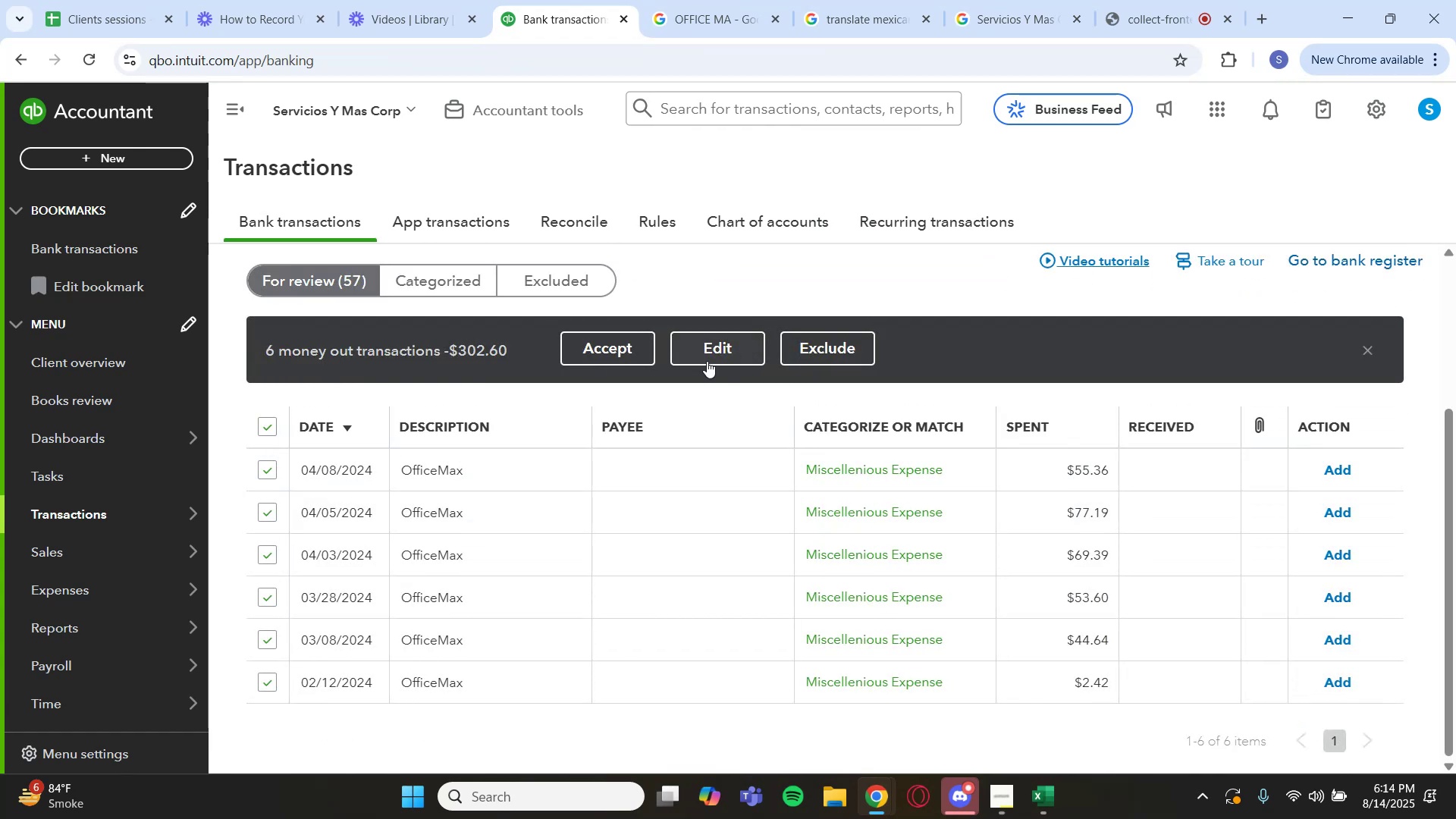 
left_click([621, 343])
 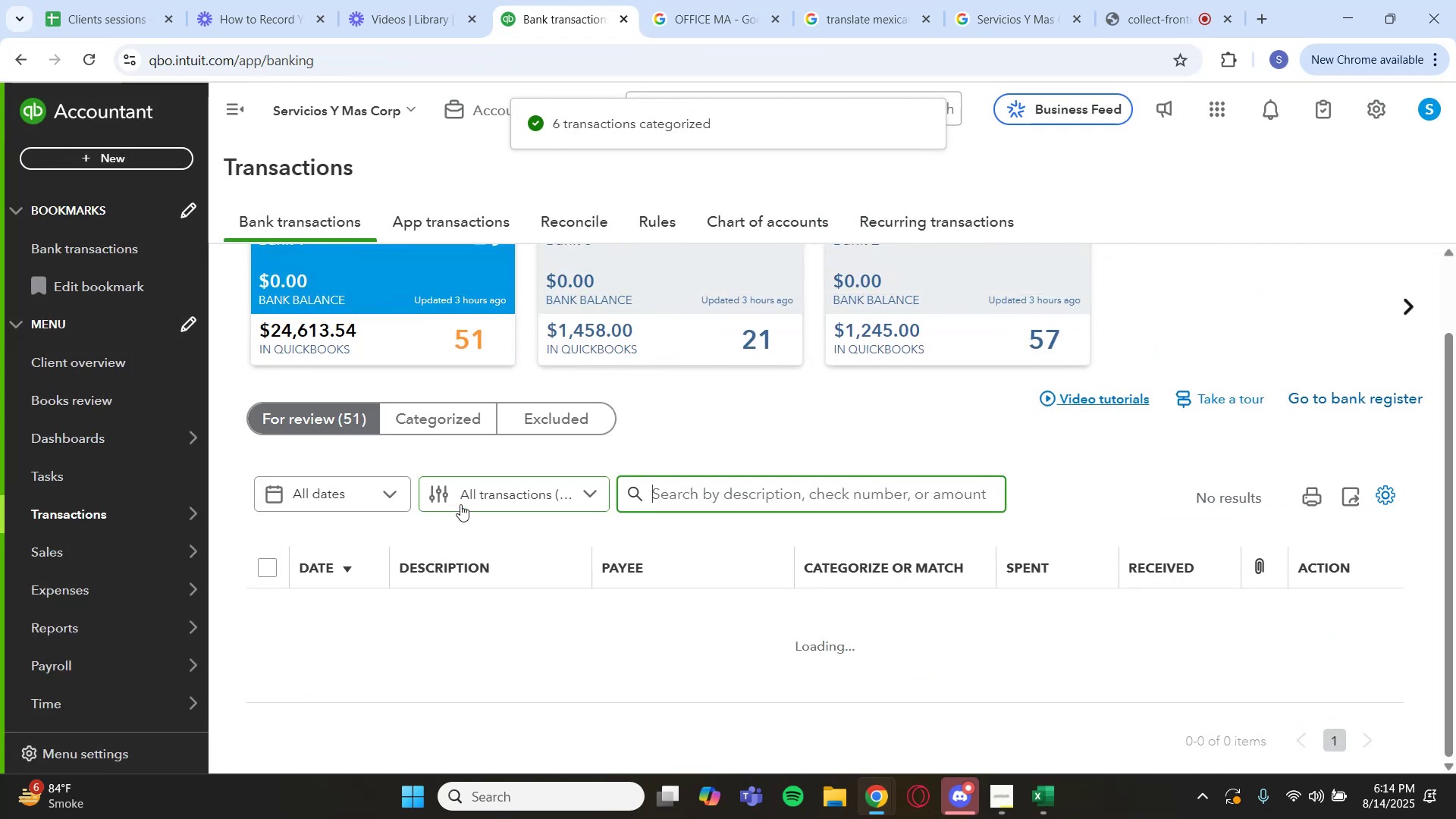 
scroll: coordinate [526, 506], scroll_direction: down, amount: 27.0
 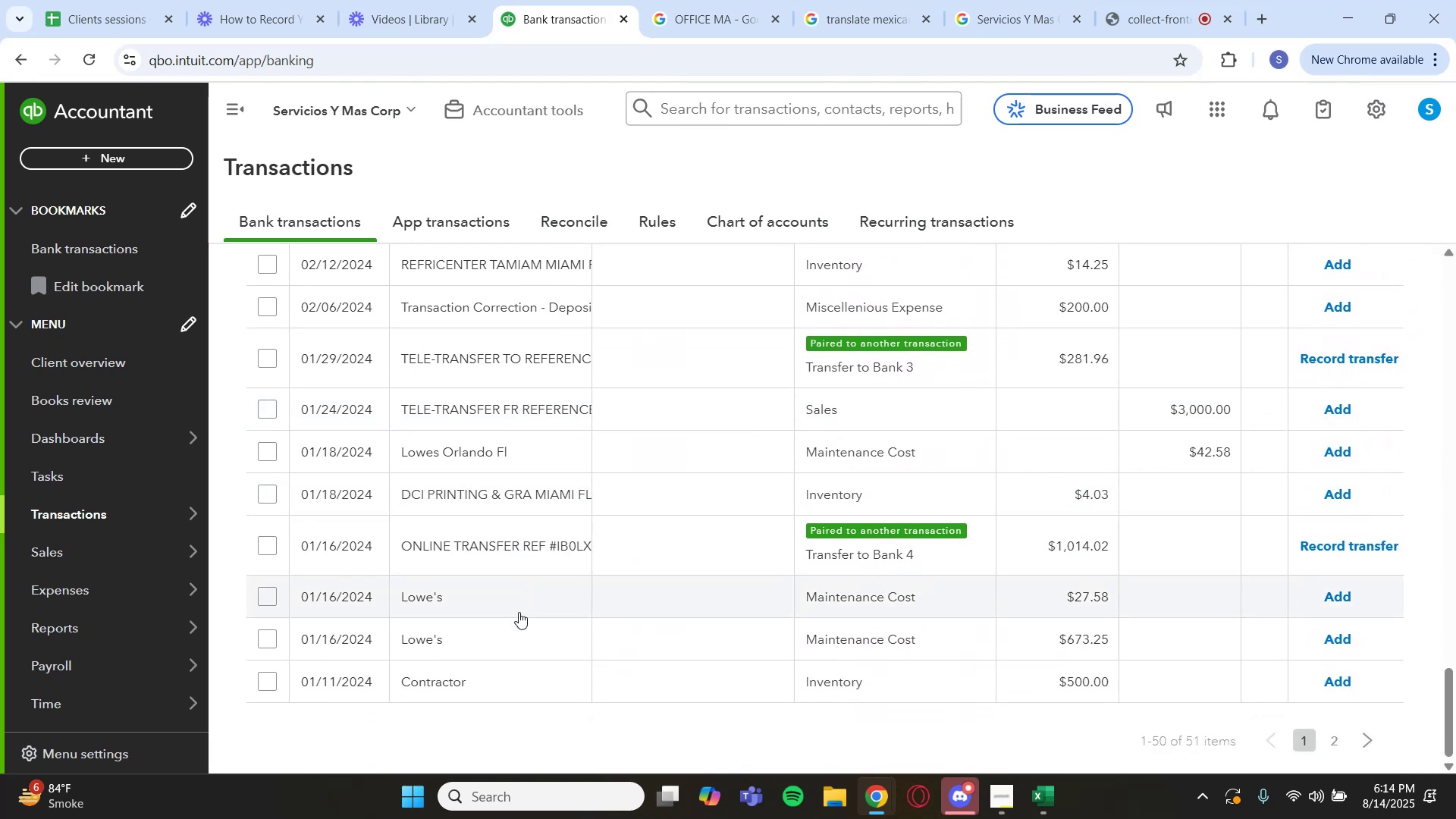 
left_click([499, 667])
 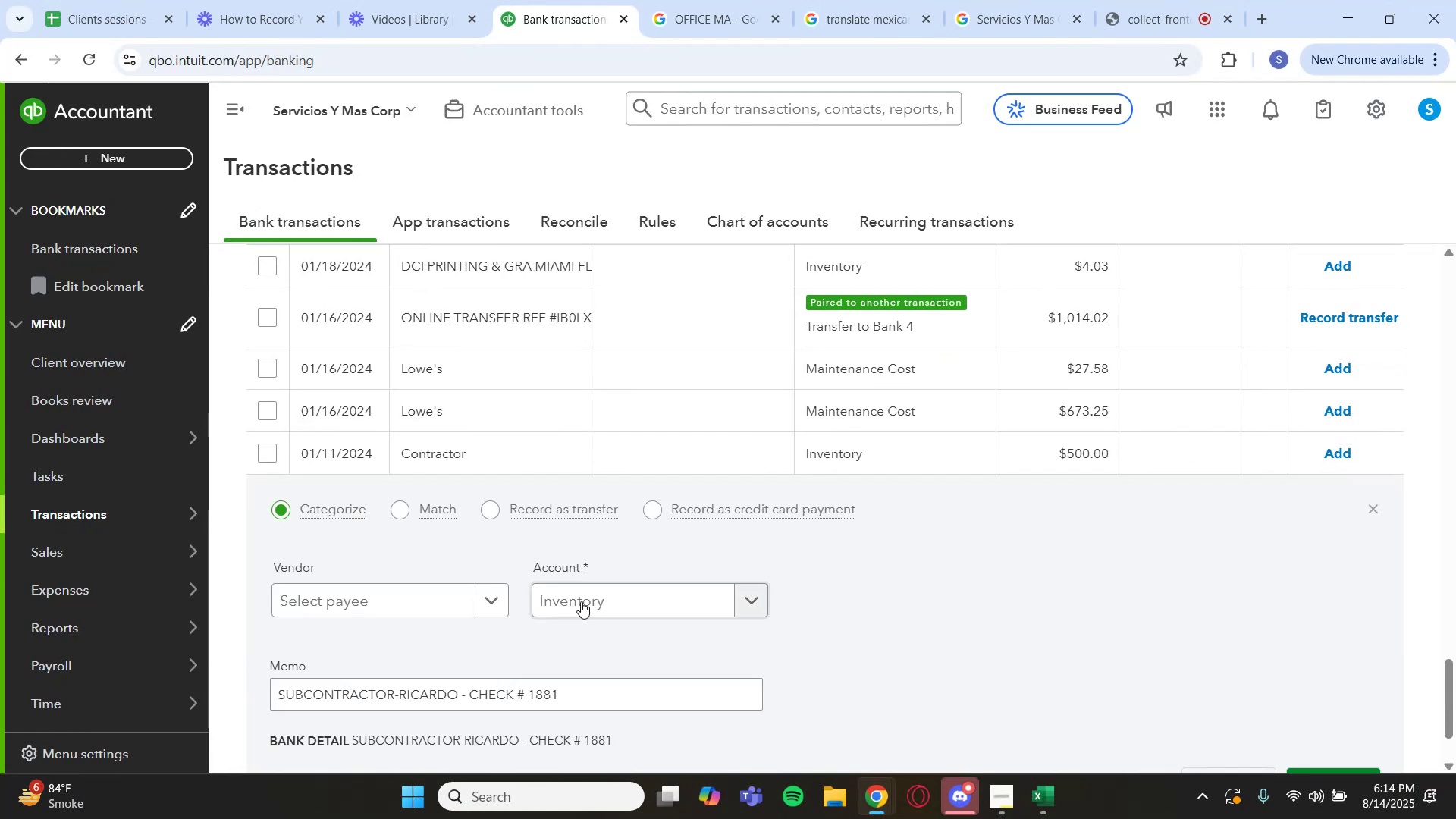 
left_click([627, 605])
 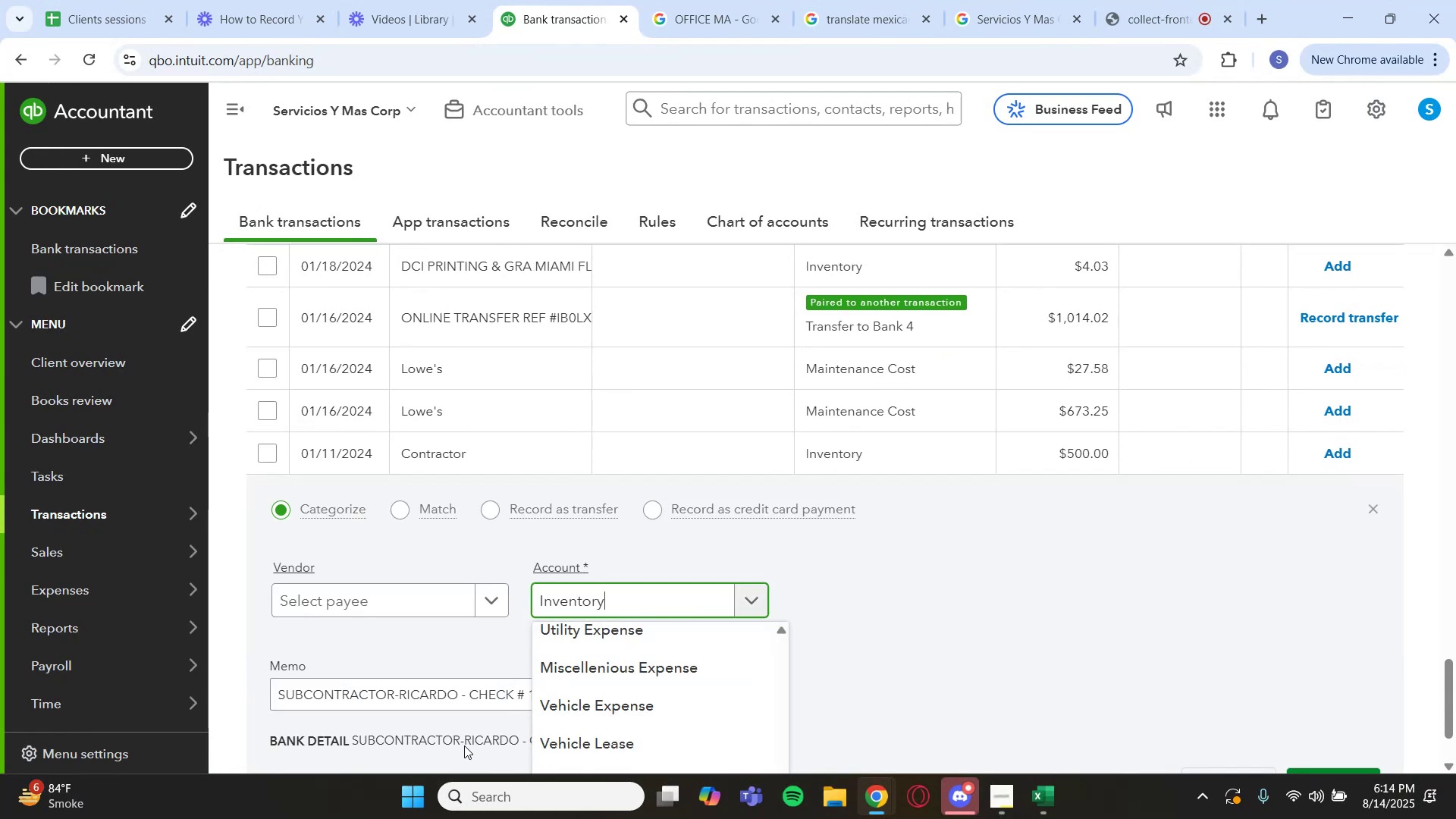 
left_click_drag(start_coordinate=[460, 742], to_coordinate=[356, 742])
 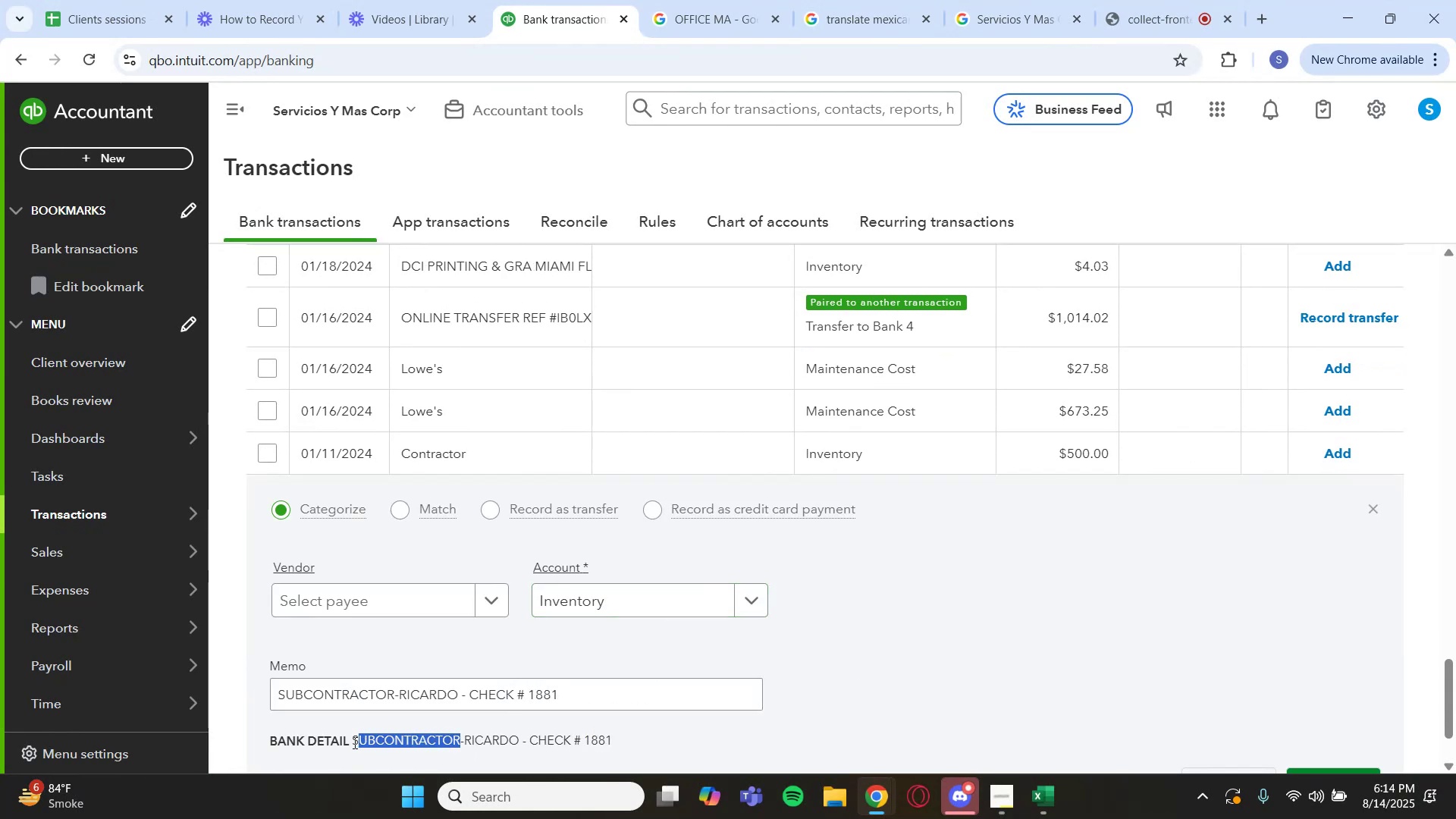 
left_click_drag(start_coordinate=[351, 742], to_coordinate=[458, 742])
 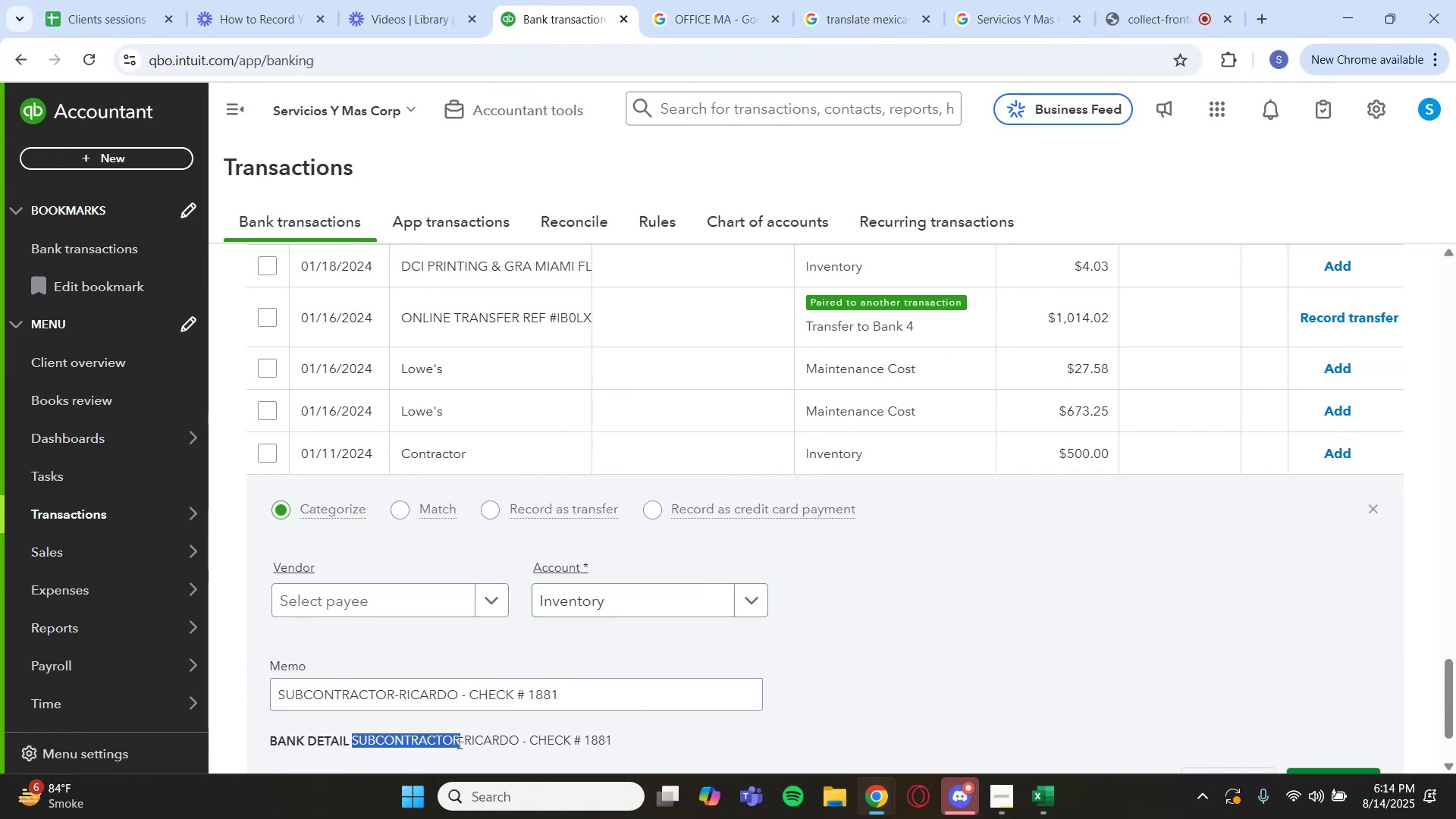 
key(Control+C)
 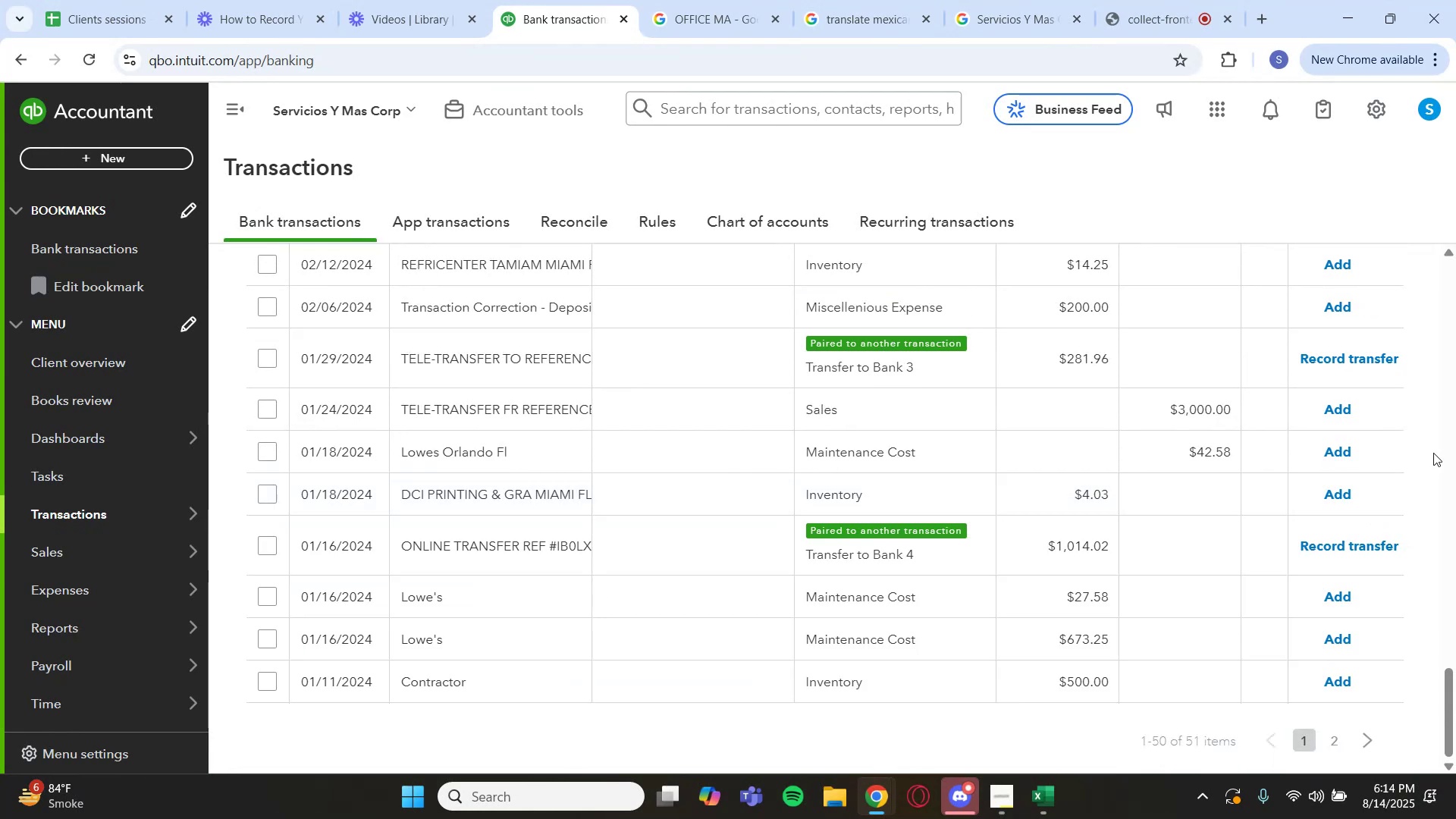 
left_click_drag(start_coordinate=[1448, 303], to_coordinate=[1451, 293])
 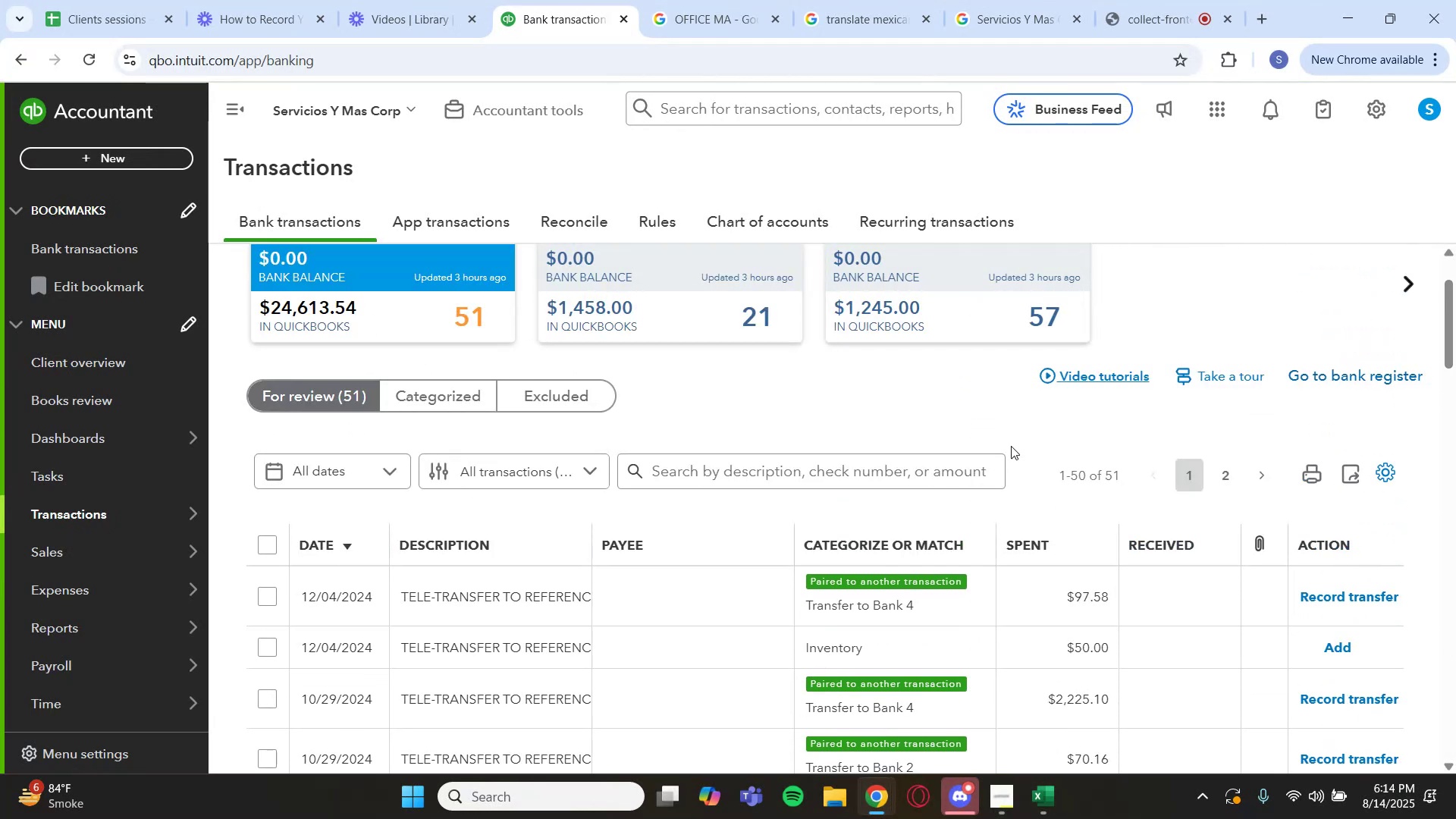 
left_click([863, 479])
 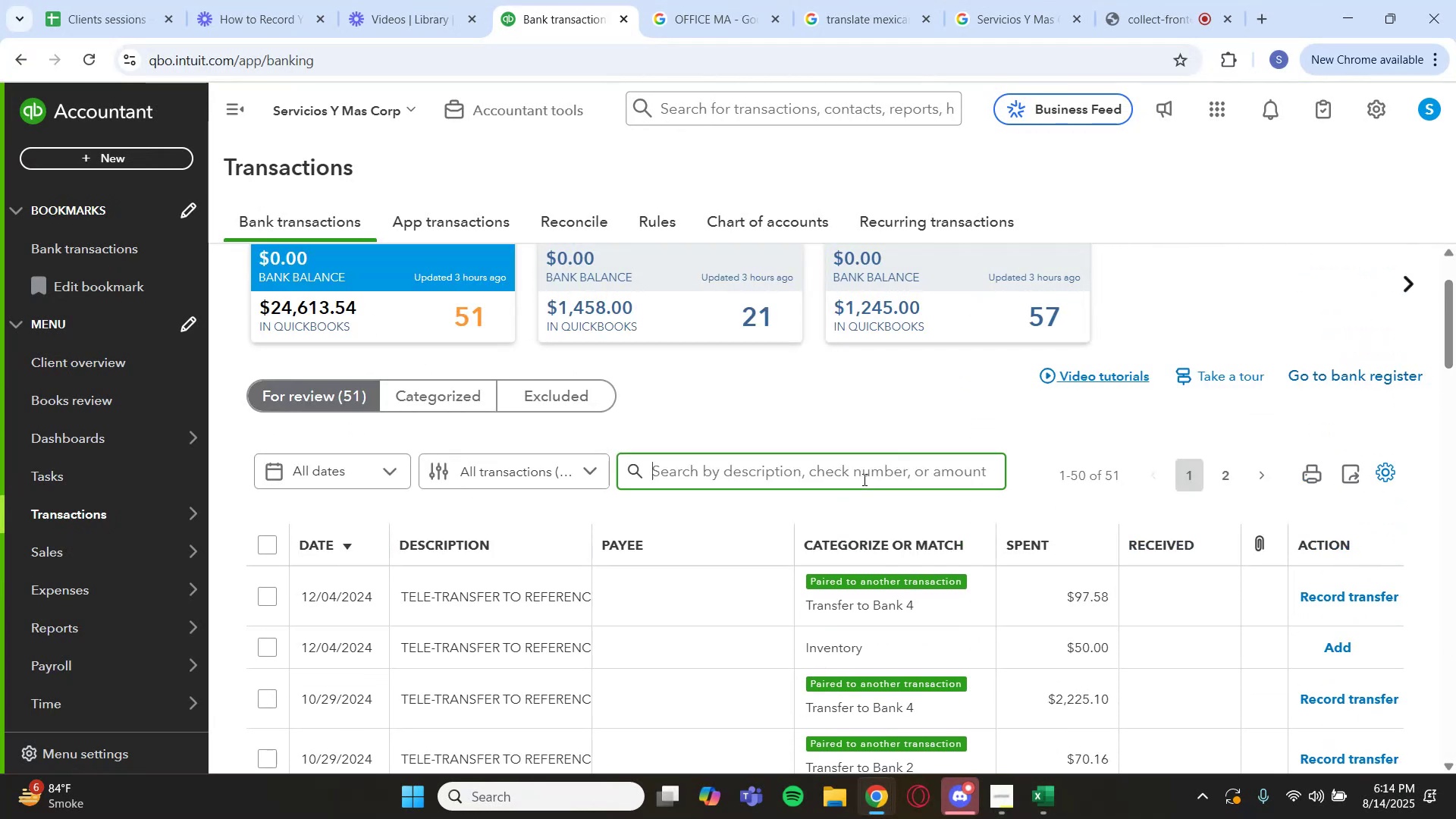 
key(Control+V)
 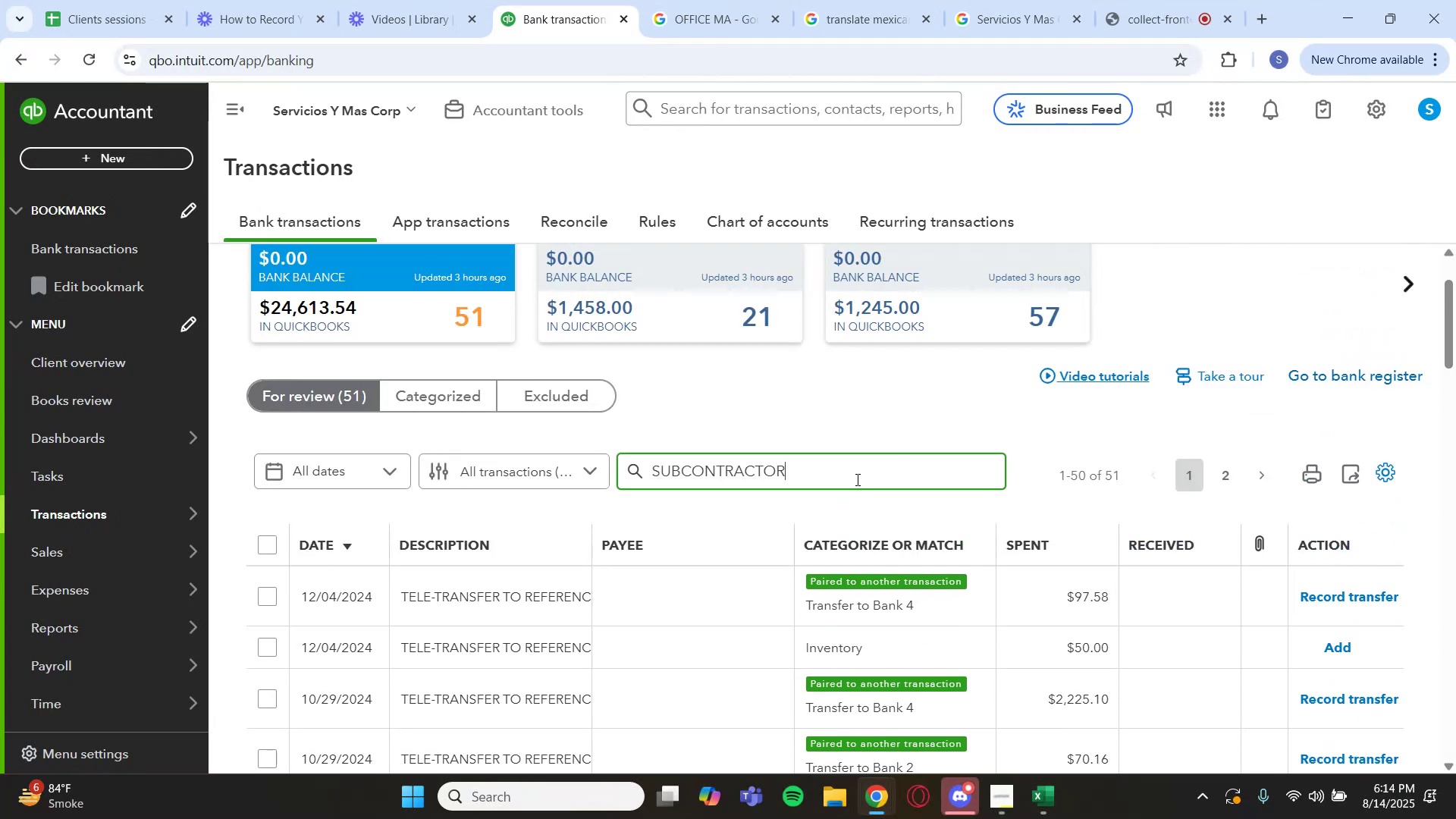 
key(Enter)
 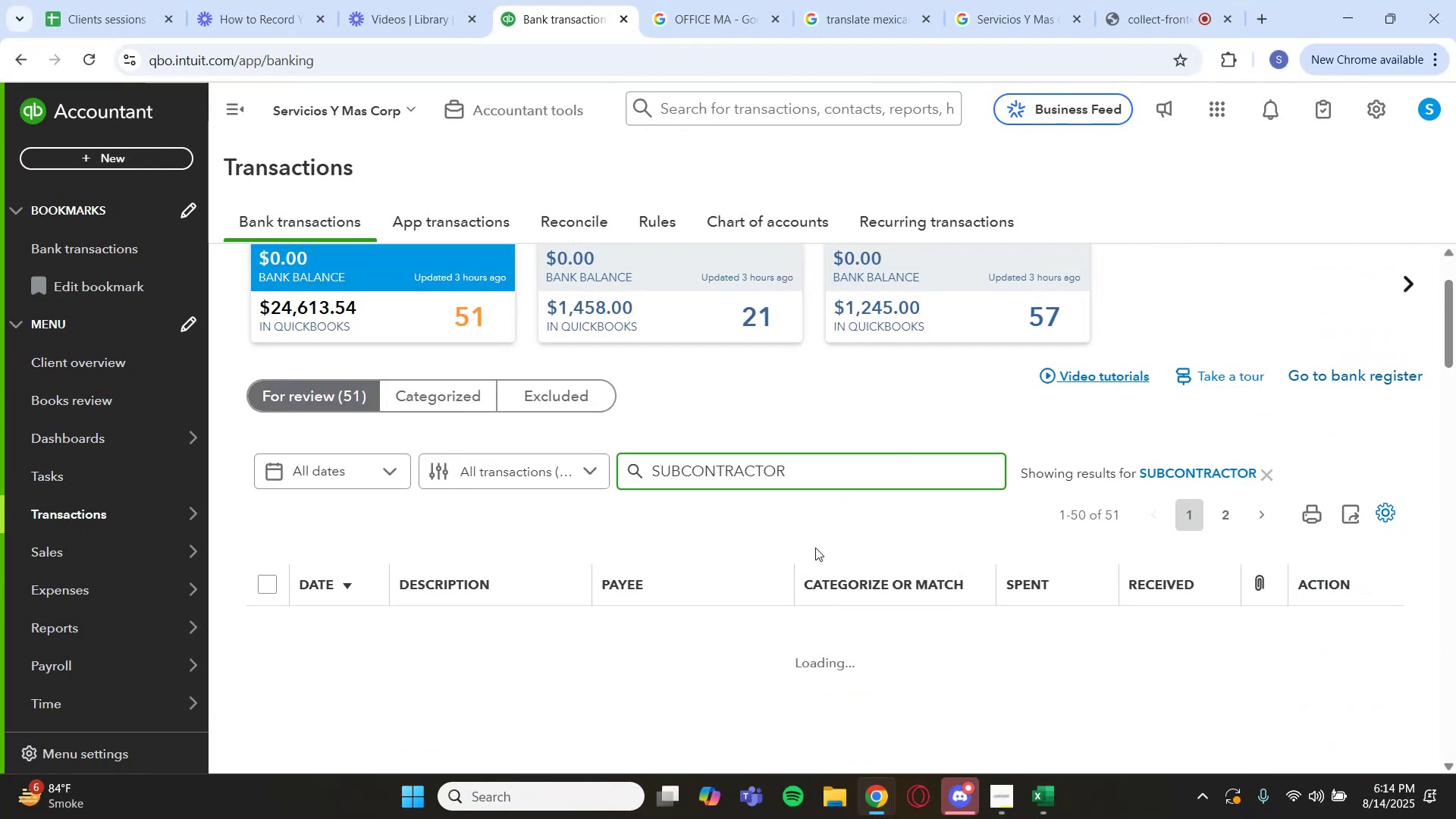 
scroll: coordinate [811, 548], scroll_direction: down, amount: 1.0
 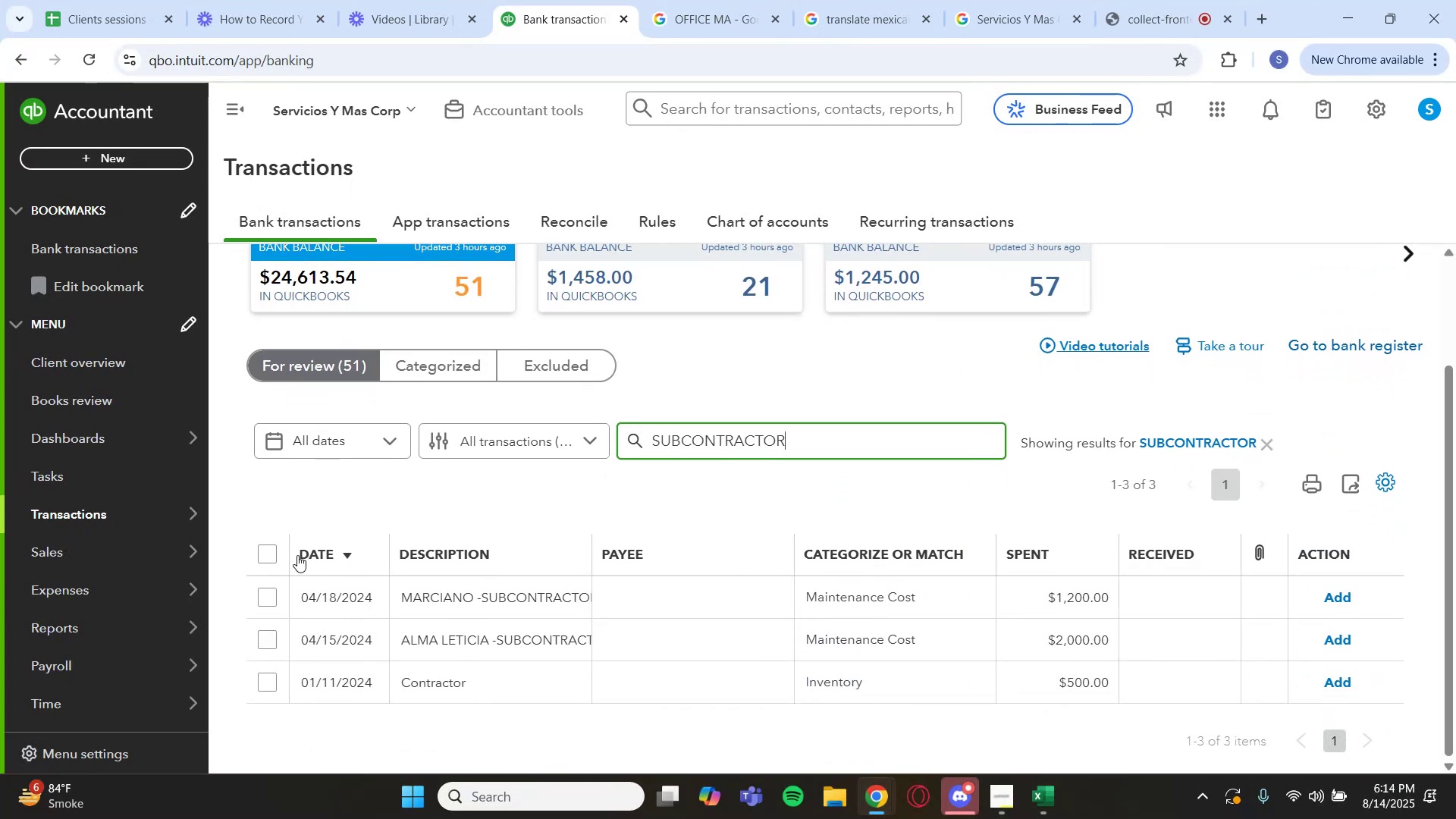 
left_click([265, 554])
 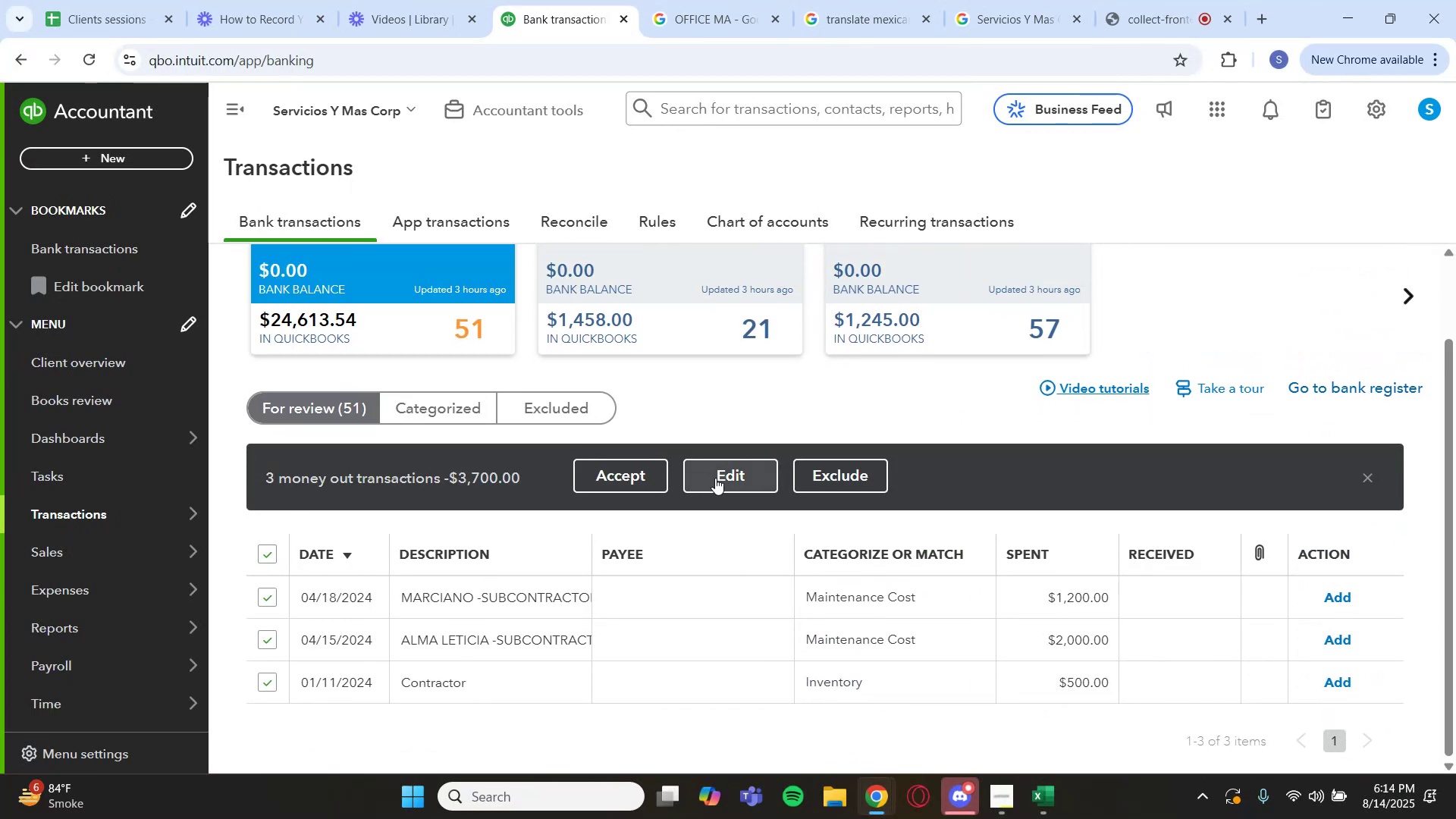 
left_click([715, 478])
 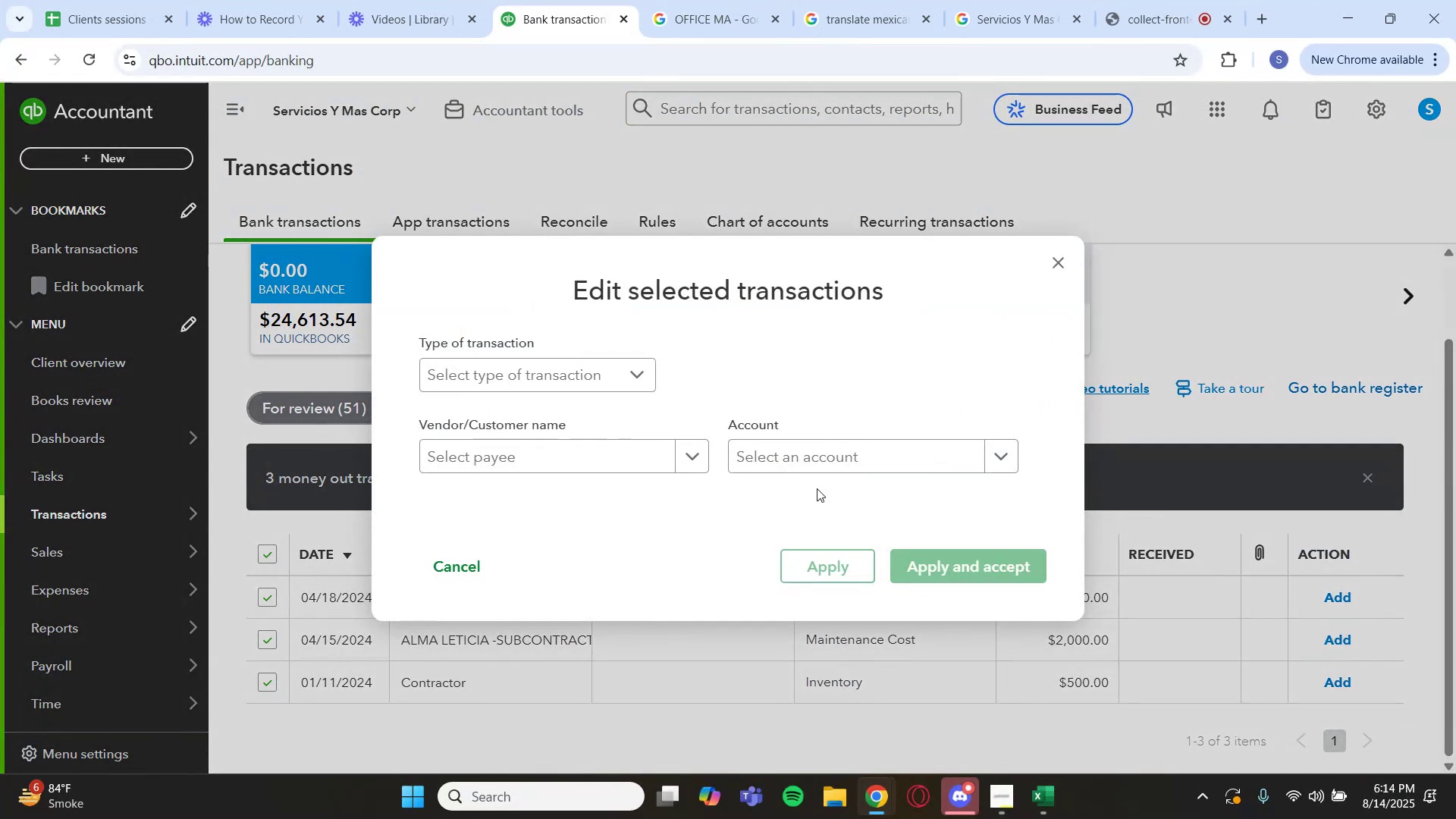 
left_click([847, 466])
 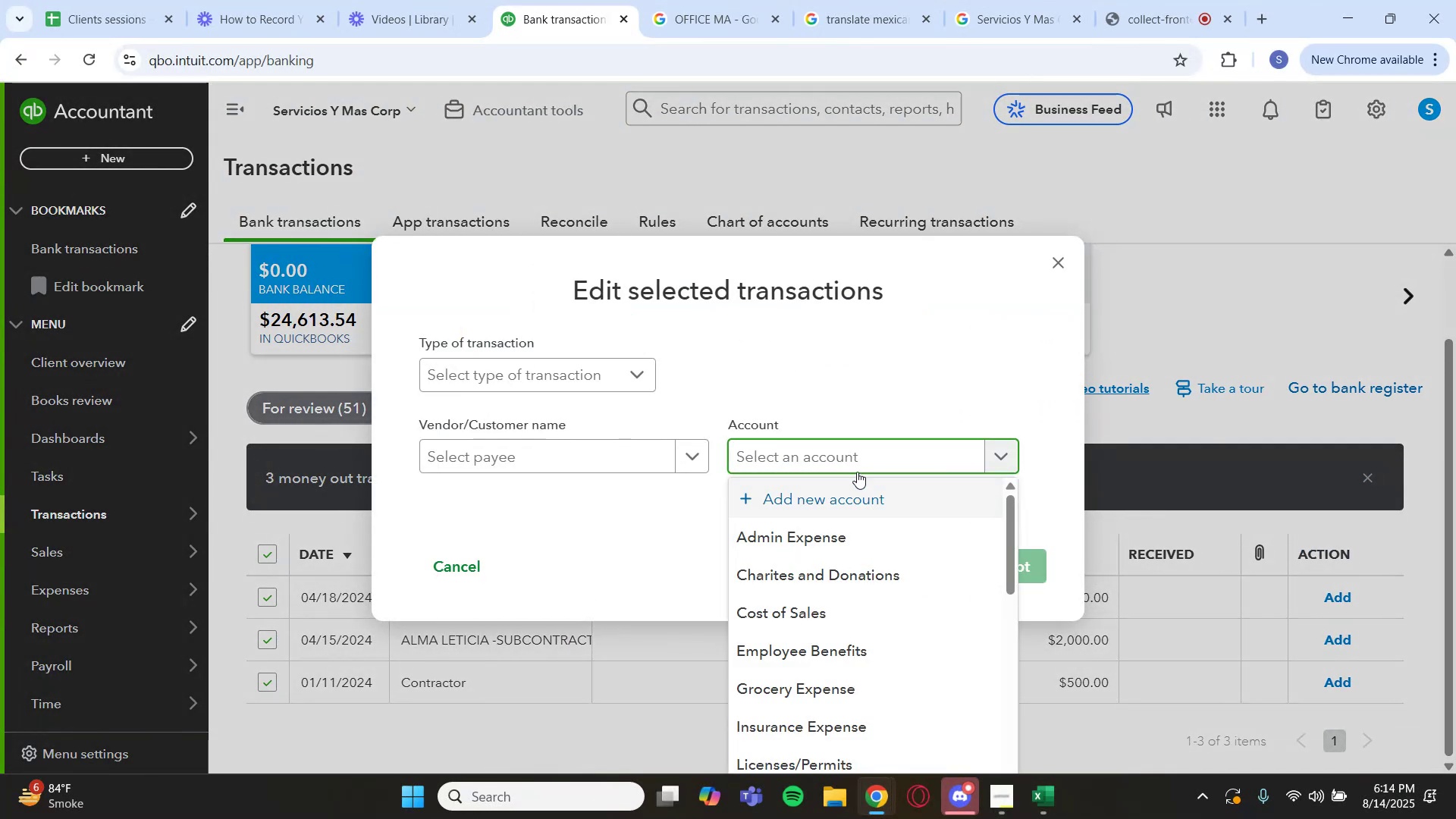 
type(mai)
 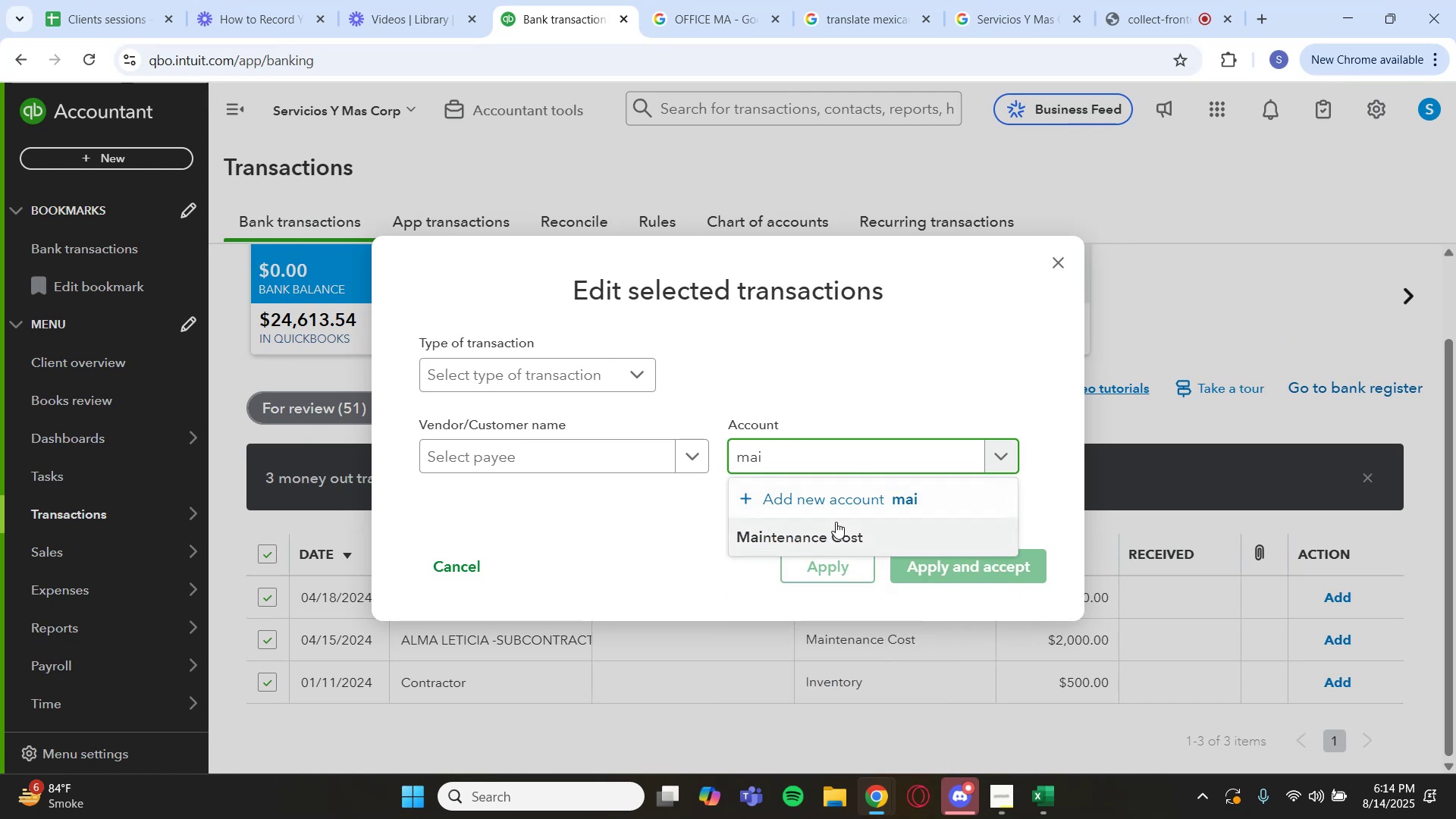 
left_click([833, 532])
 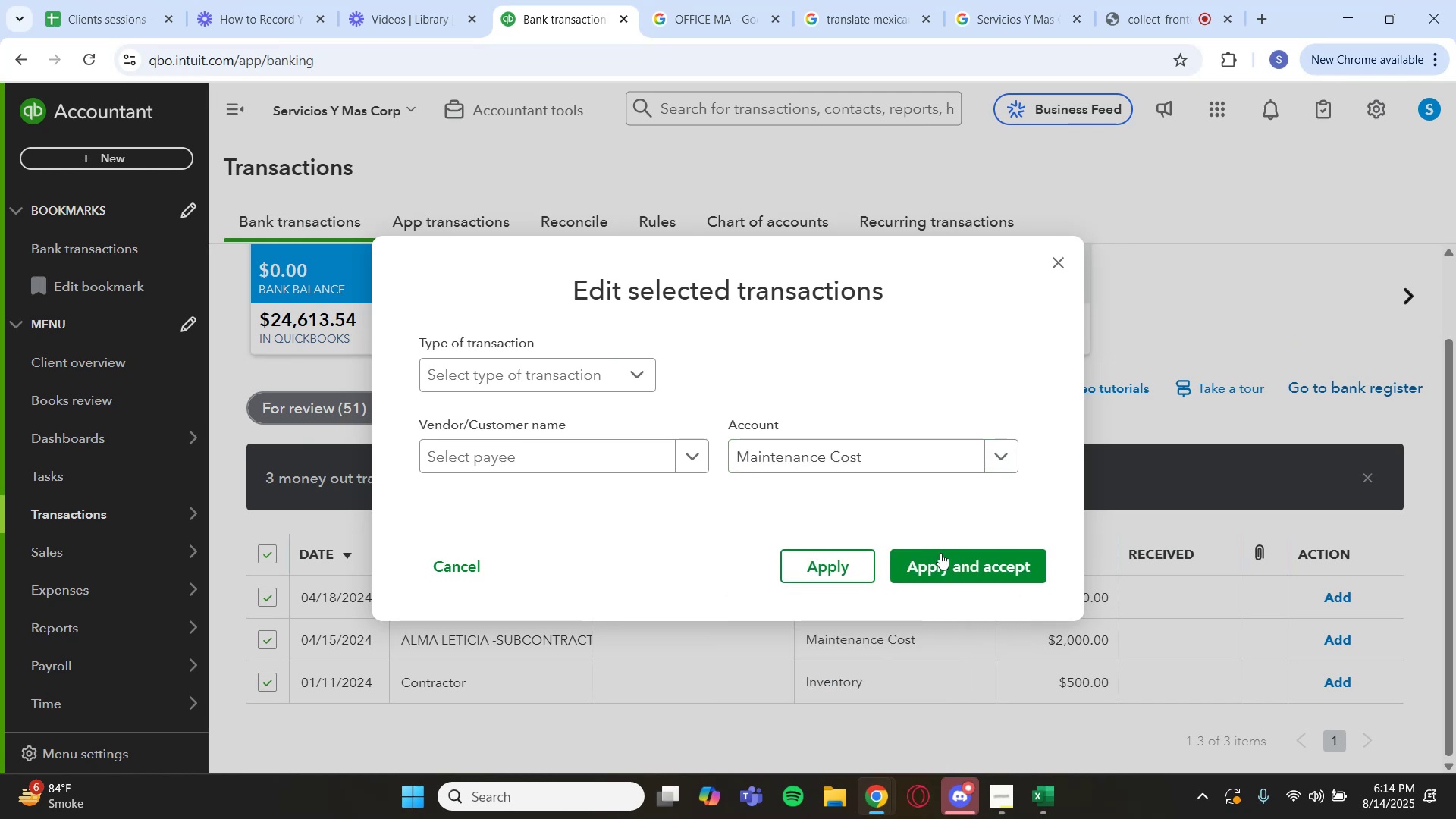 
left_click([941, 553])
 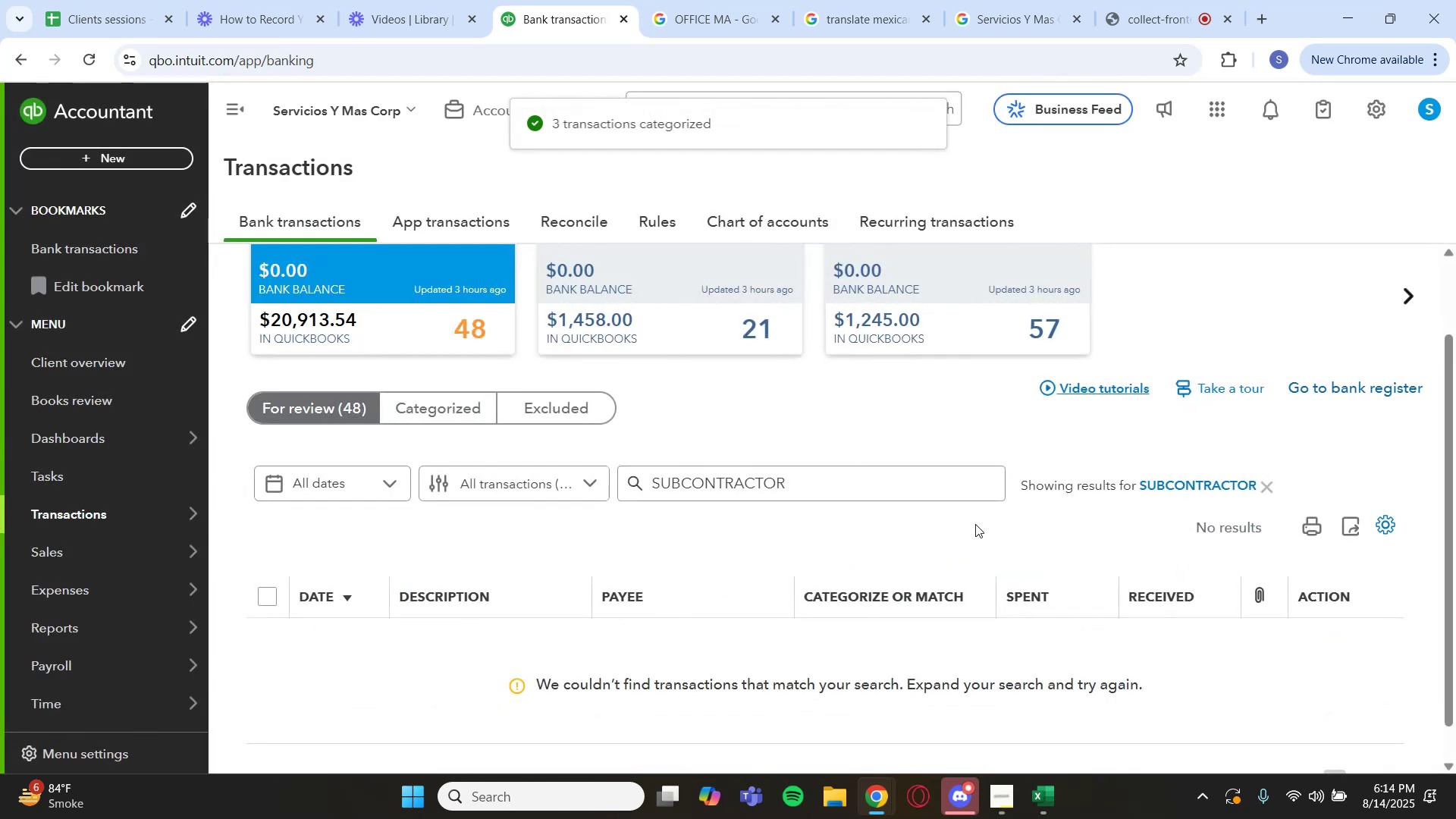 
left_click([1163, 487])
 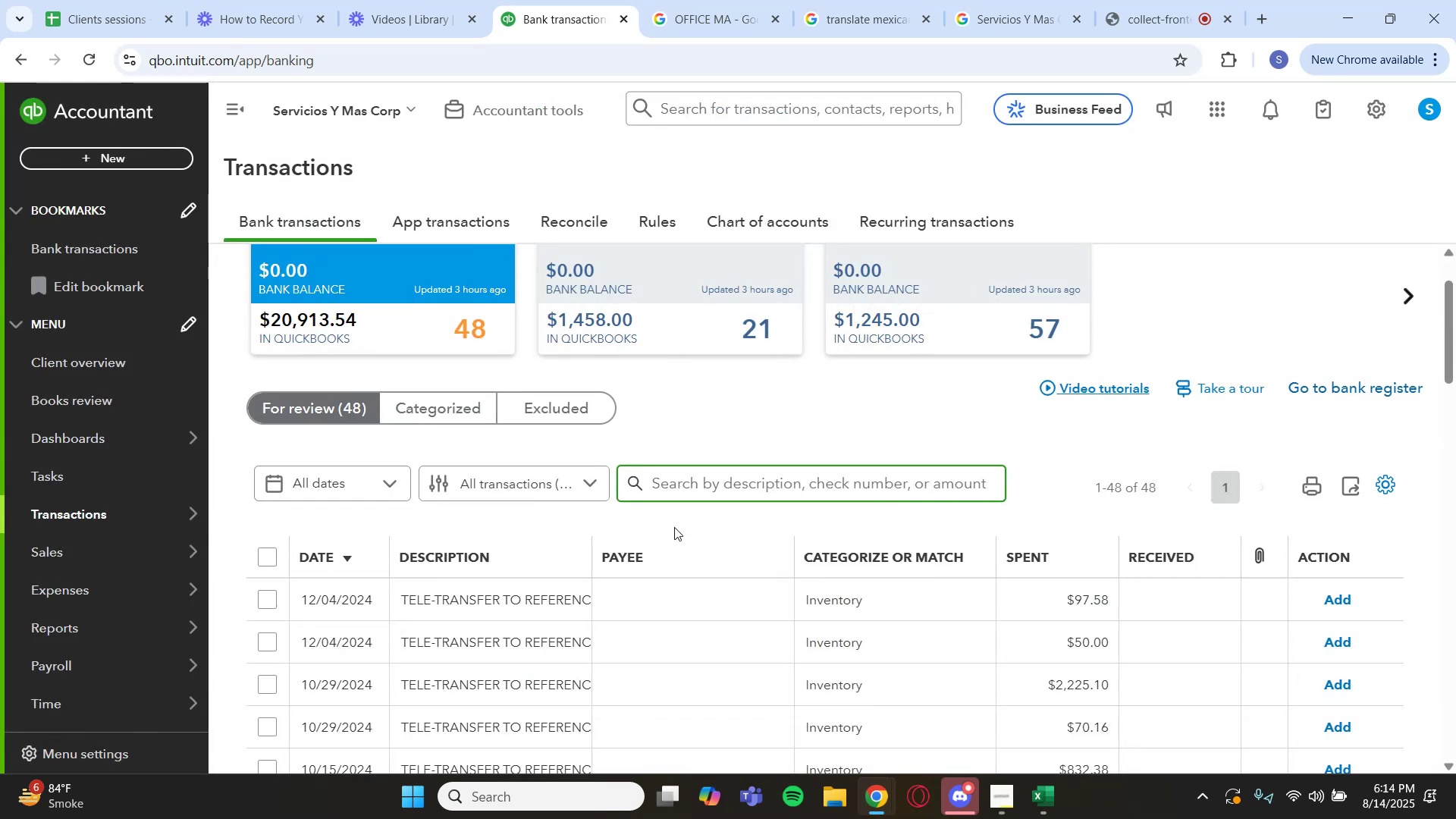 
scroll: coordinate [763, 573], scroll_direction: down, amount: 25.0
 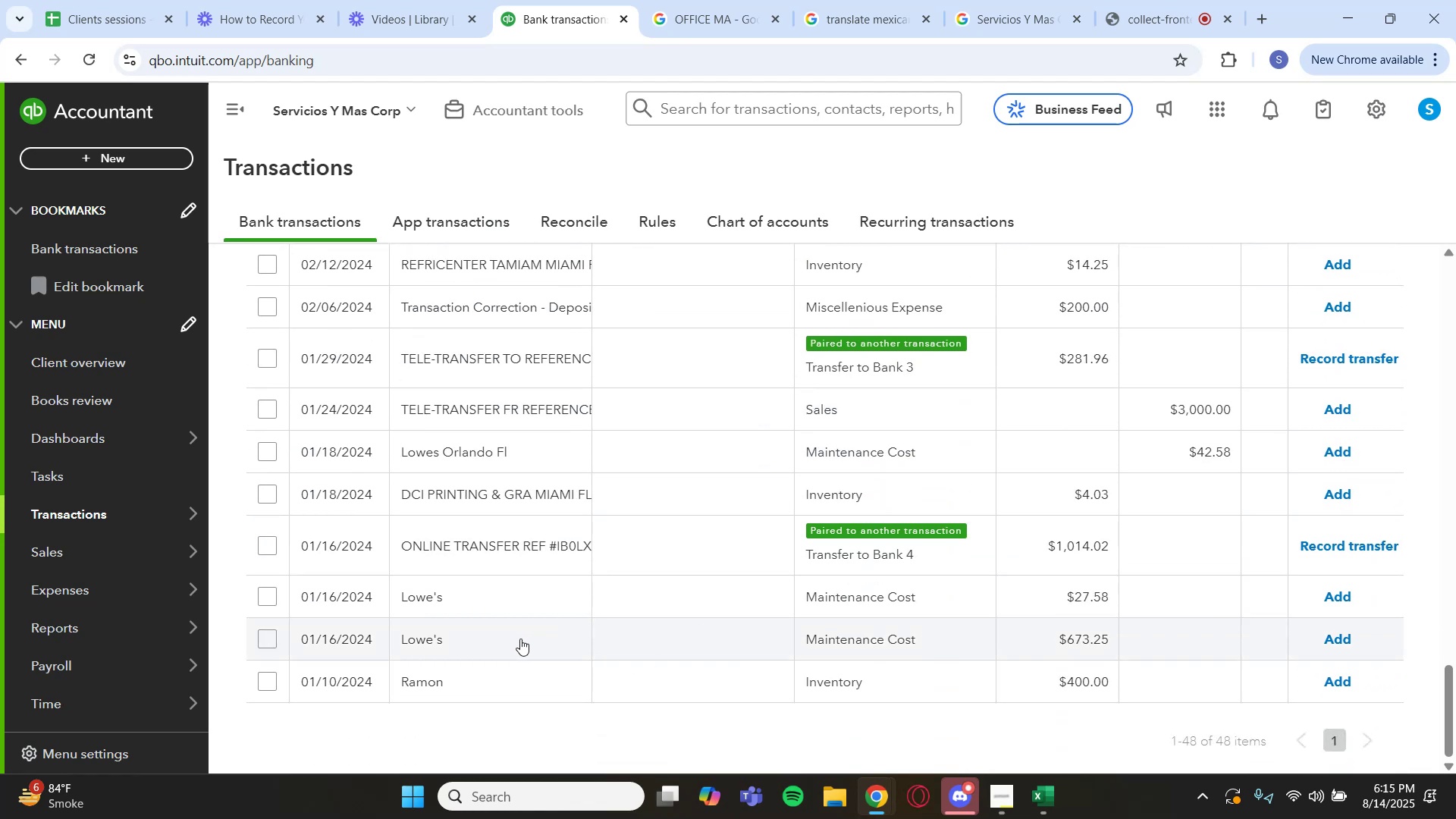 
left_click([485, 623])
 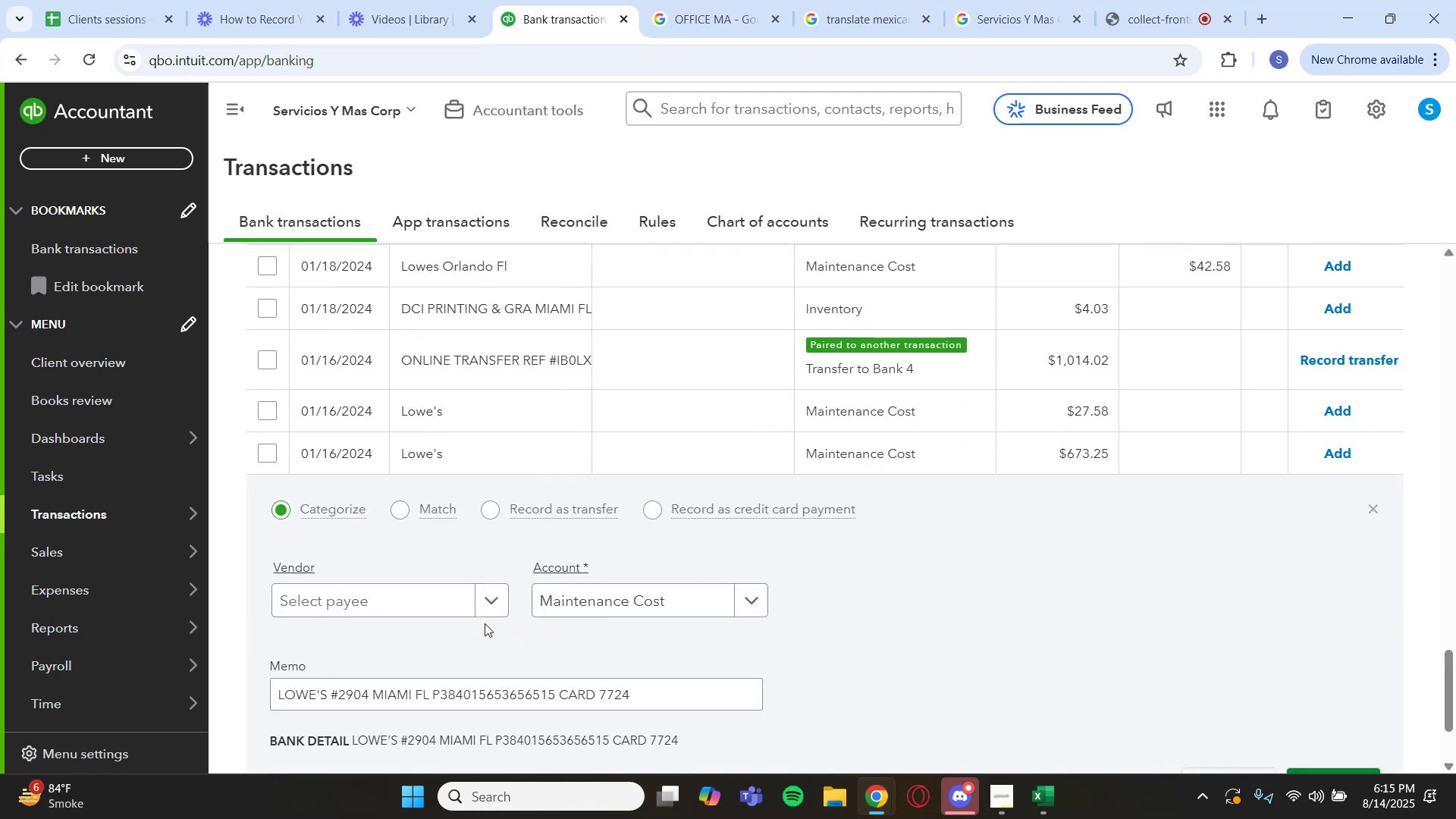 
scroll: coordinate [490, 639], scroll_direction: down, amount: 1.0
 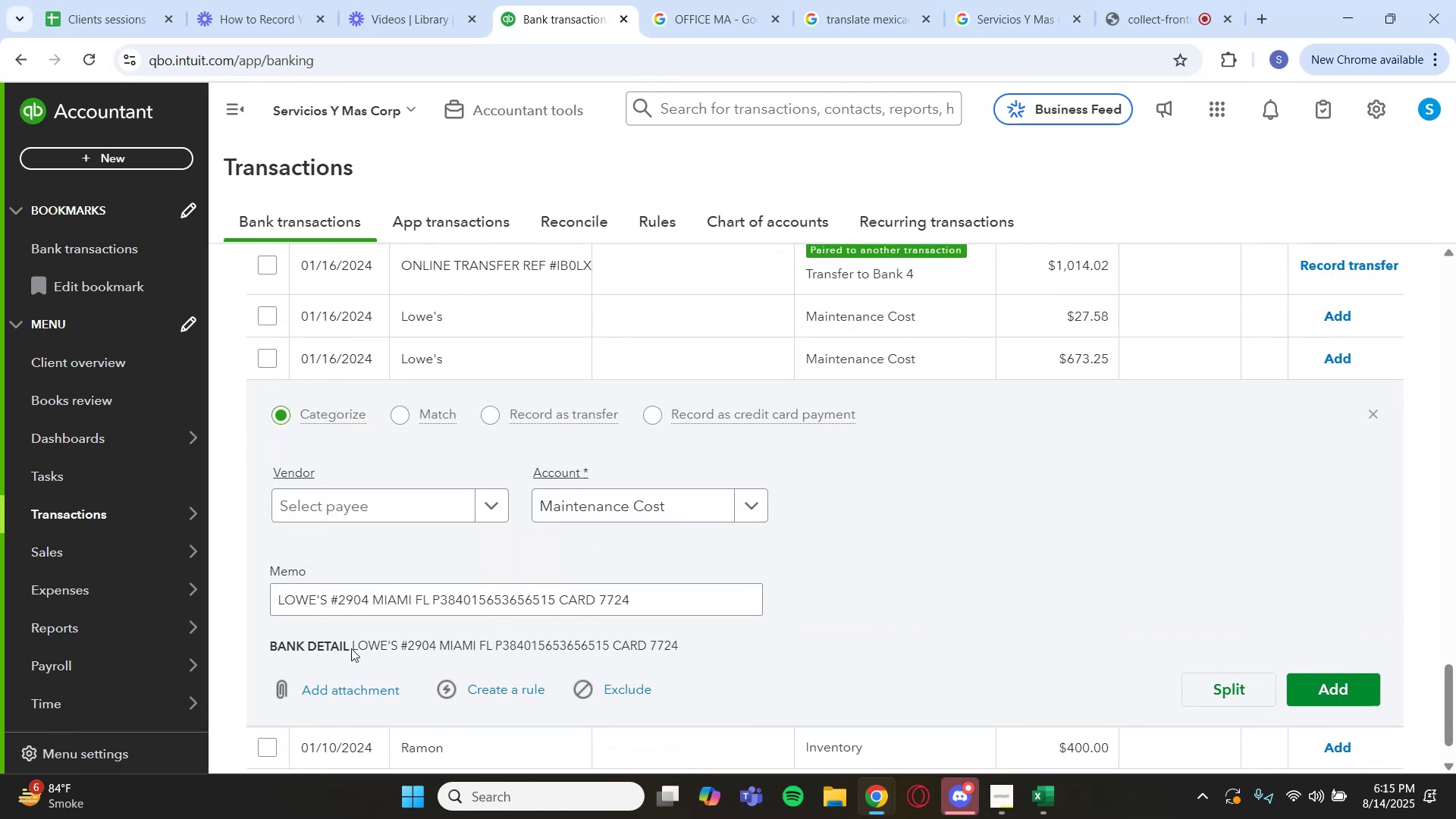 
left_click_drag(start_coordinate=[352, 648], to_coordinate=[395, 646])
 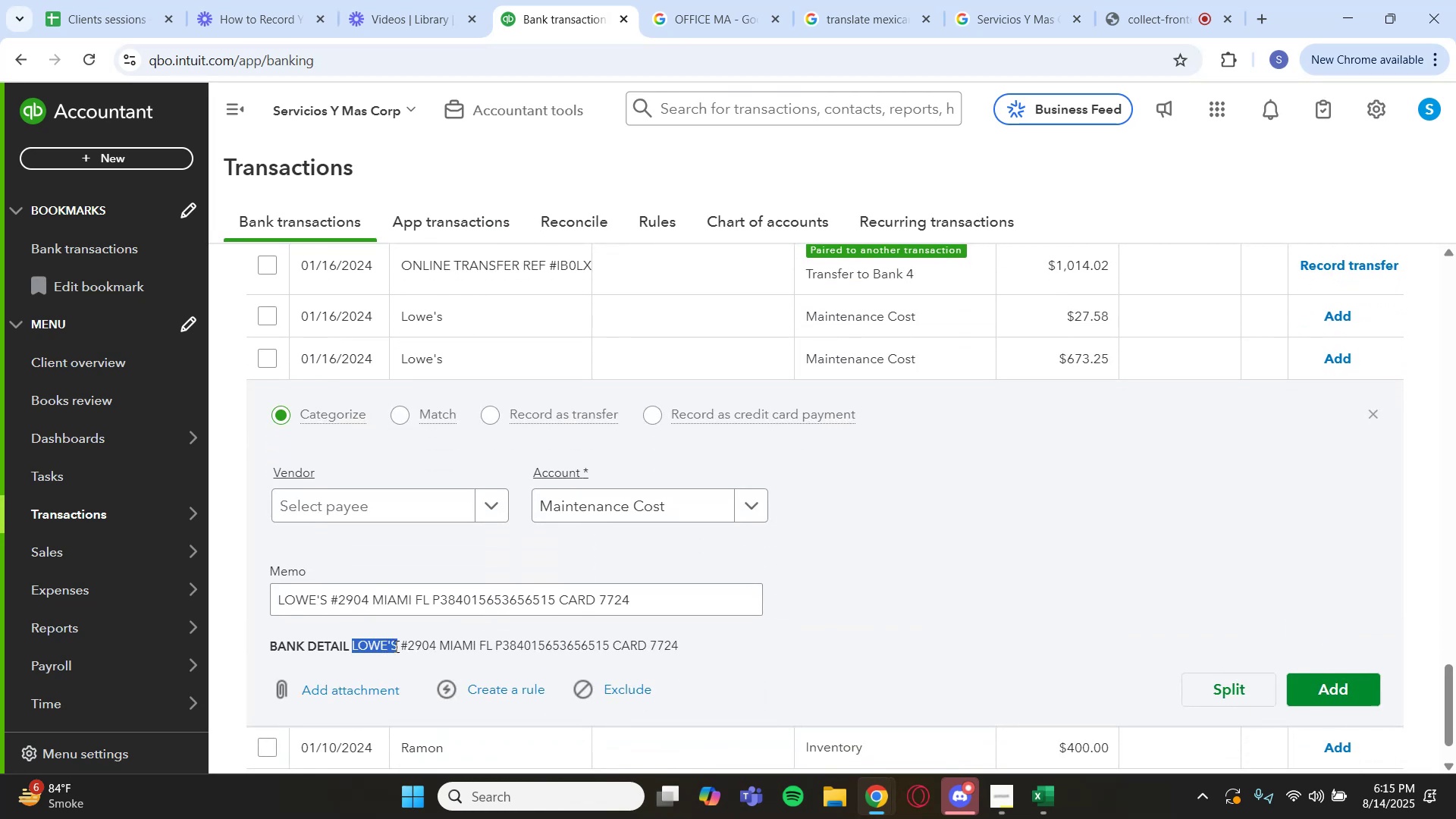 
key(Control+C)
 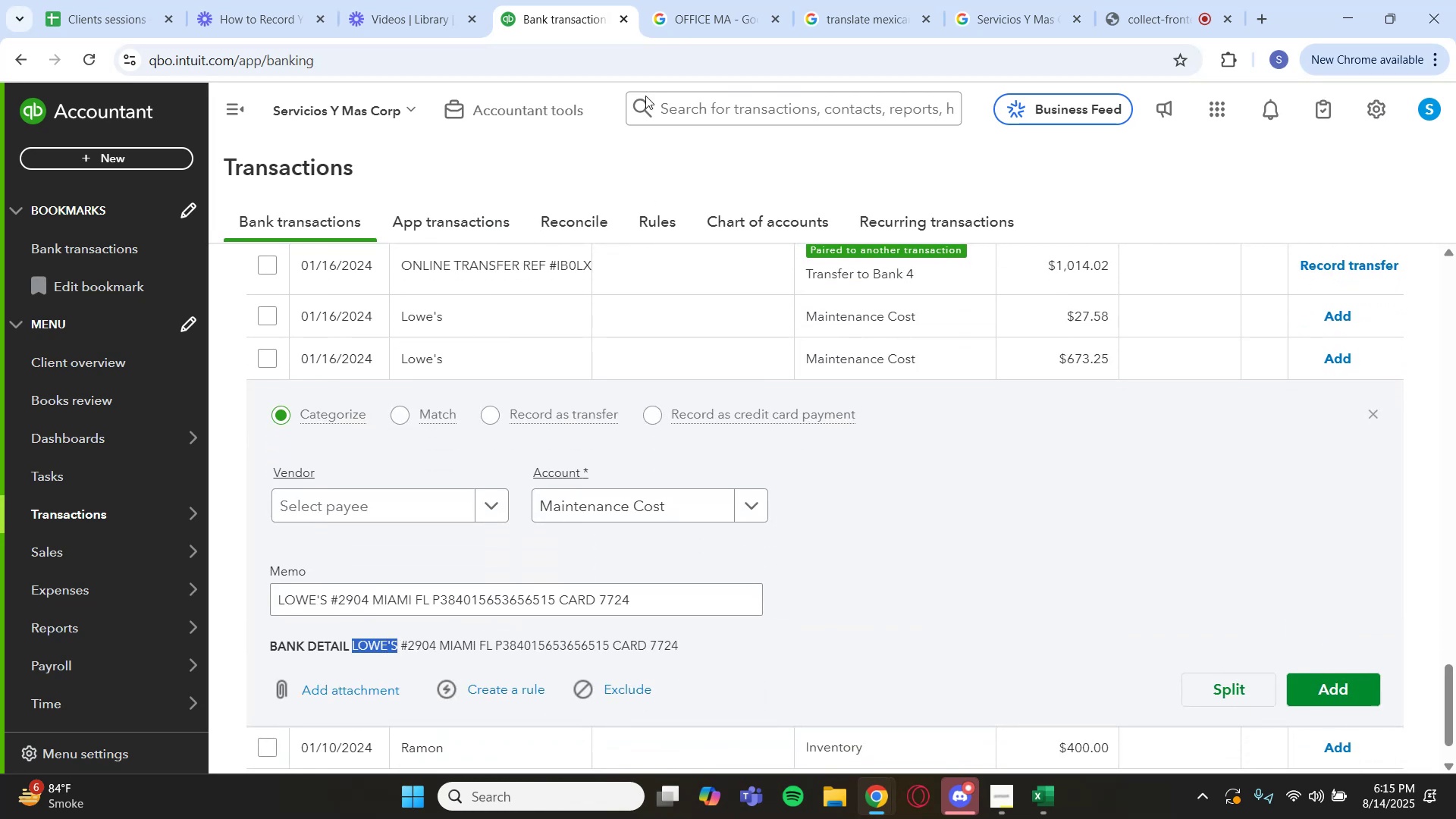 
left_click([659, 2])
 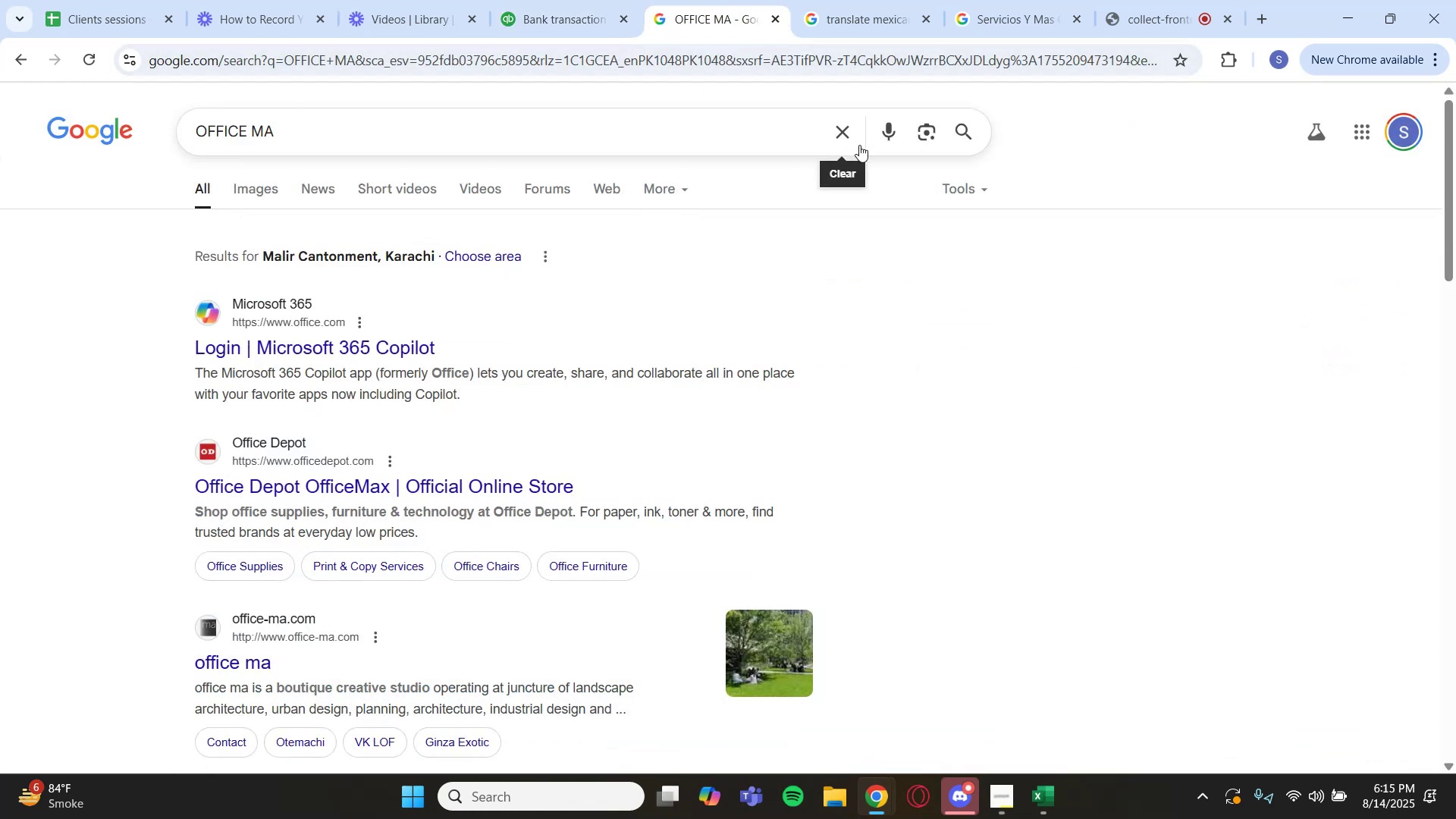 
key(Control+V)
 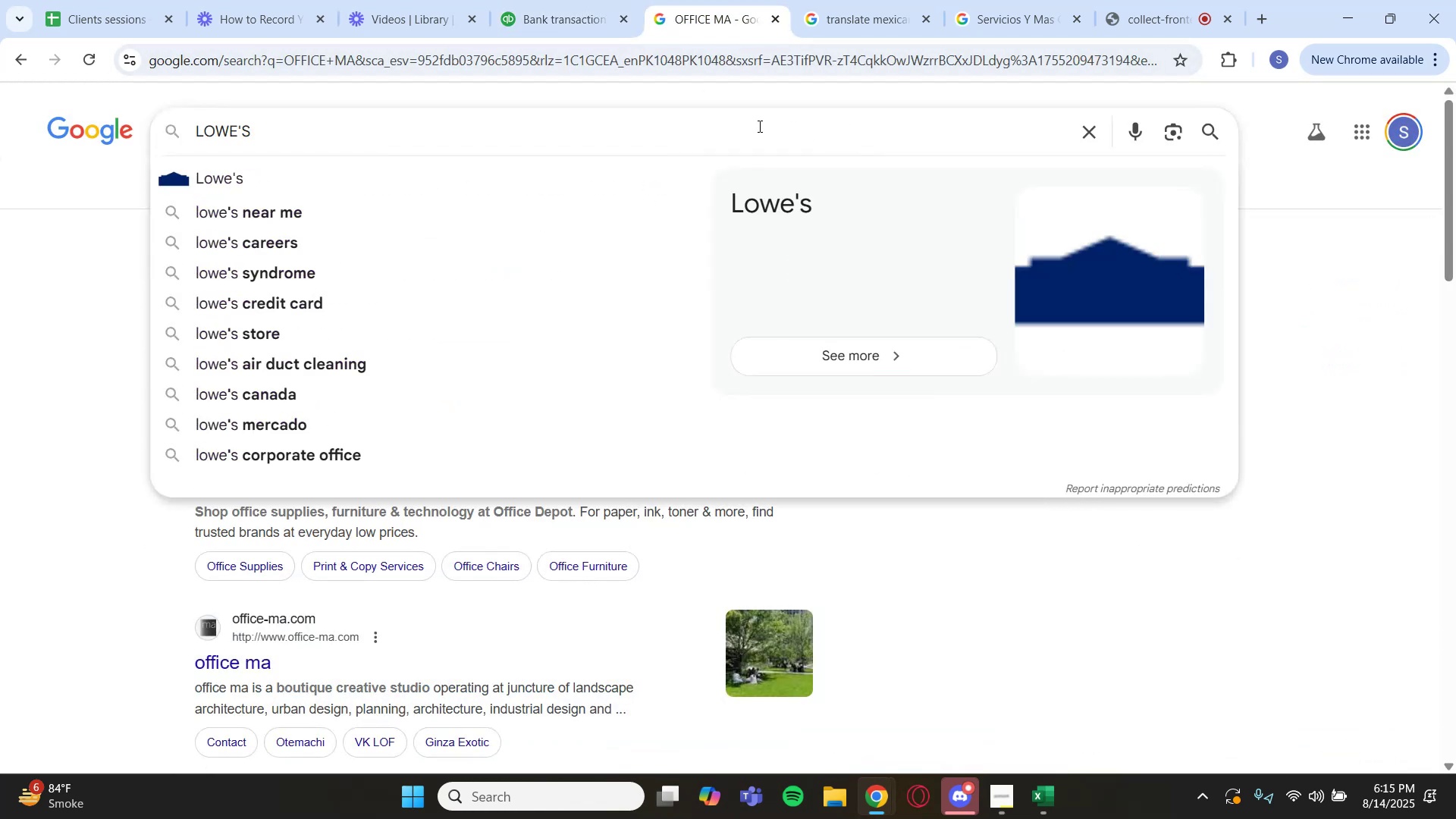 
key(Enter)
 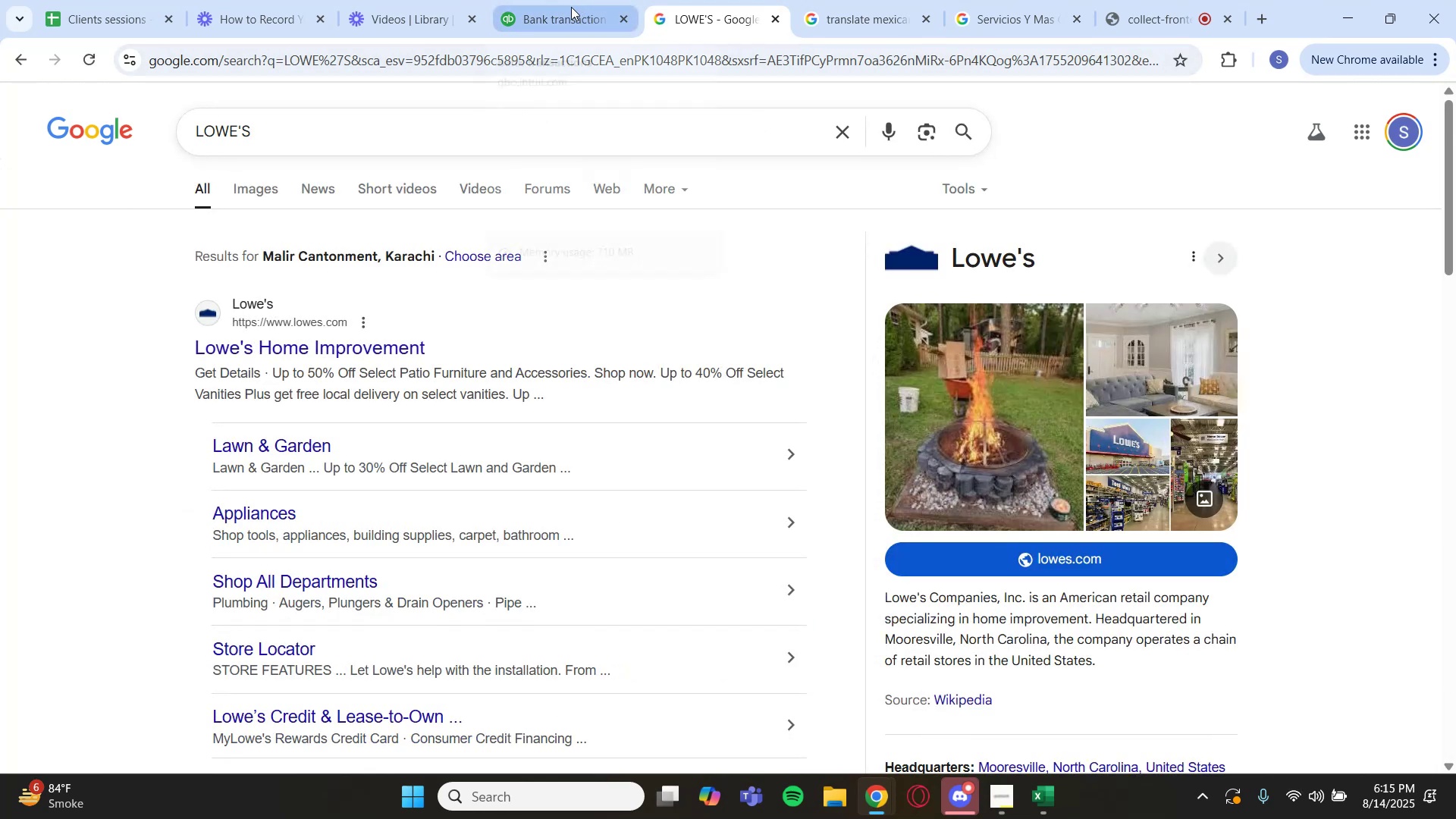 
wait(6.97)
 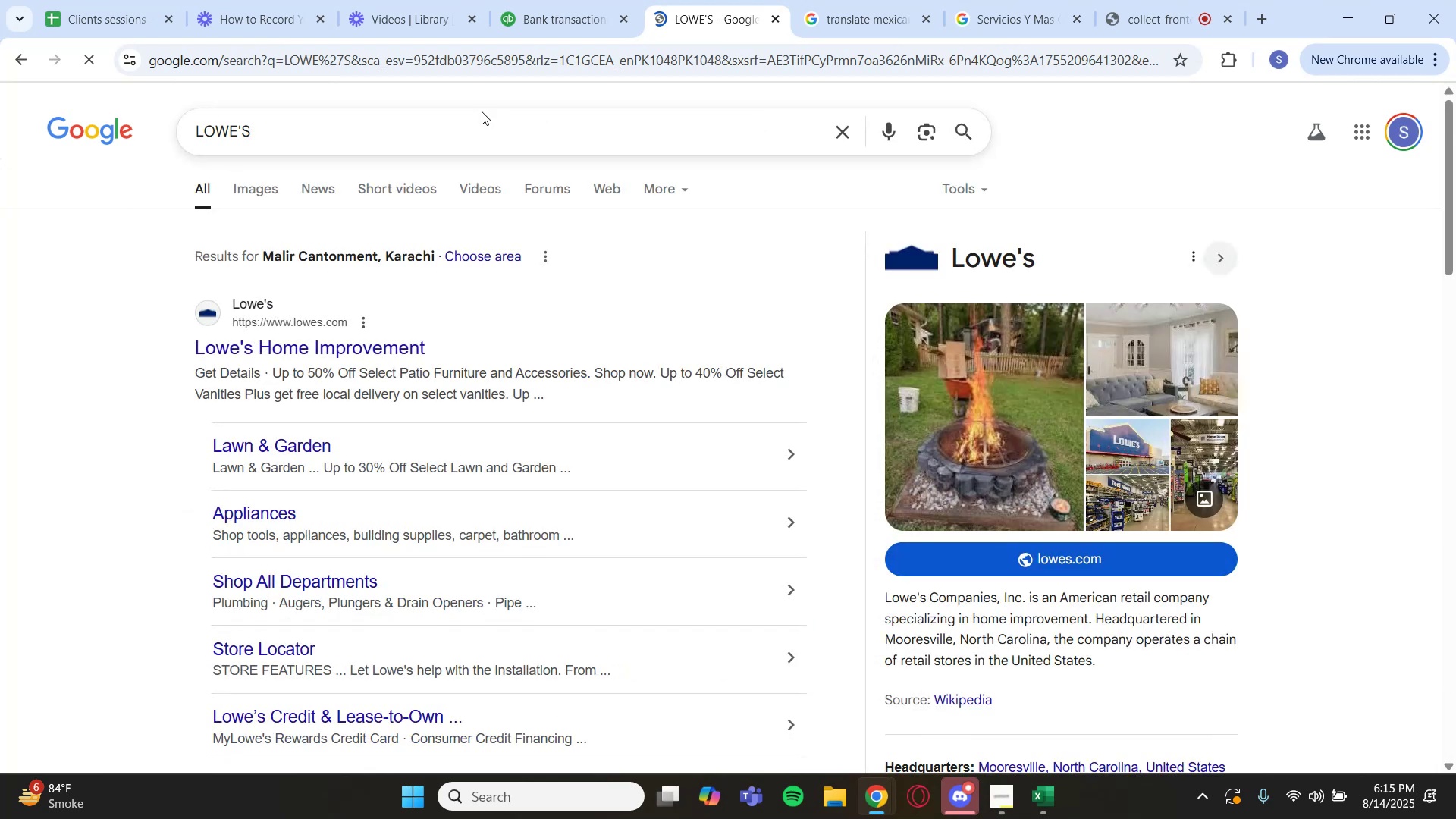 
left_click([571, 7])
 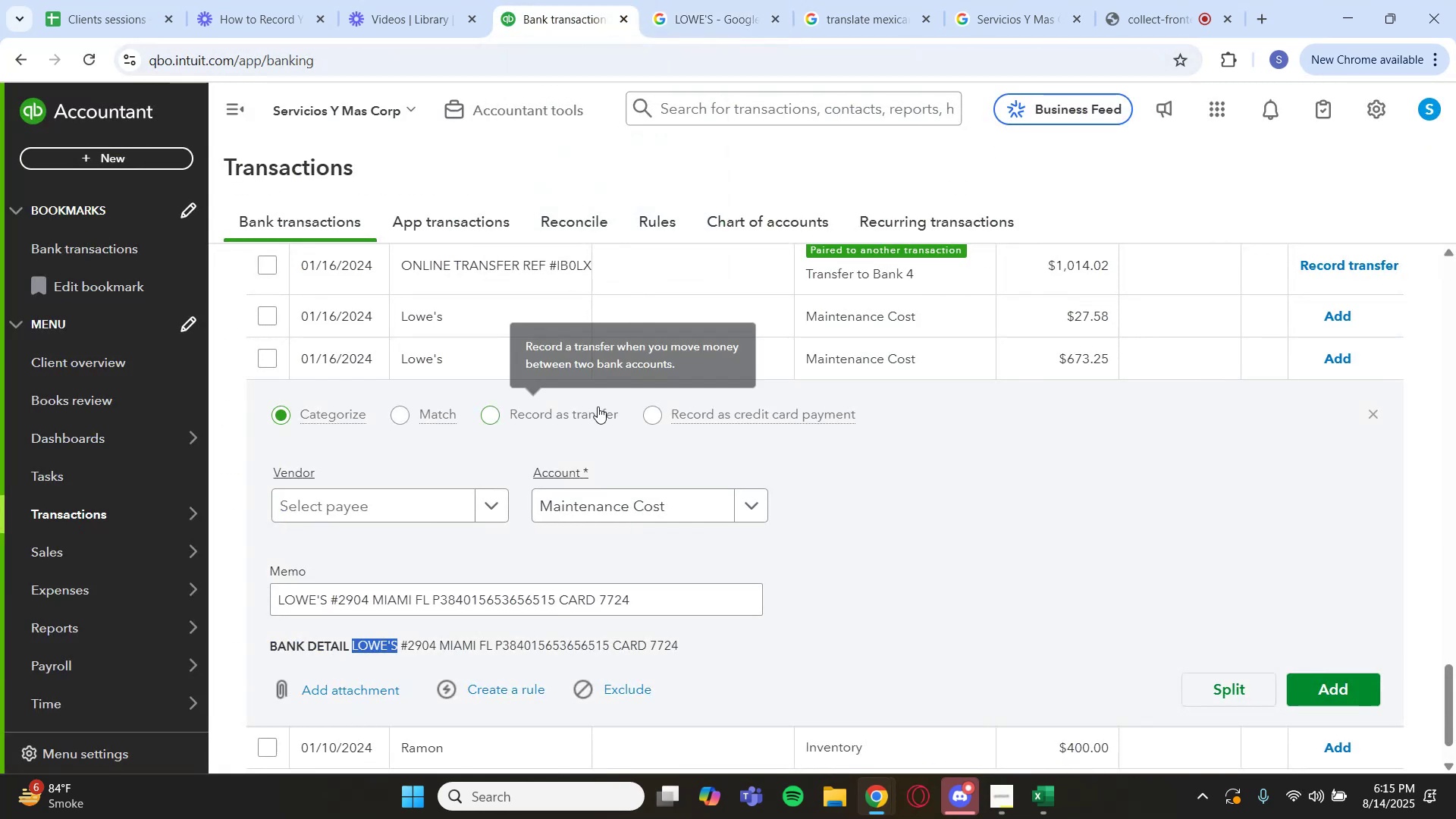 
scroll: coordinate [1041, 375], scroll_direction: none, amount: 0.0
 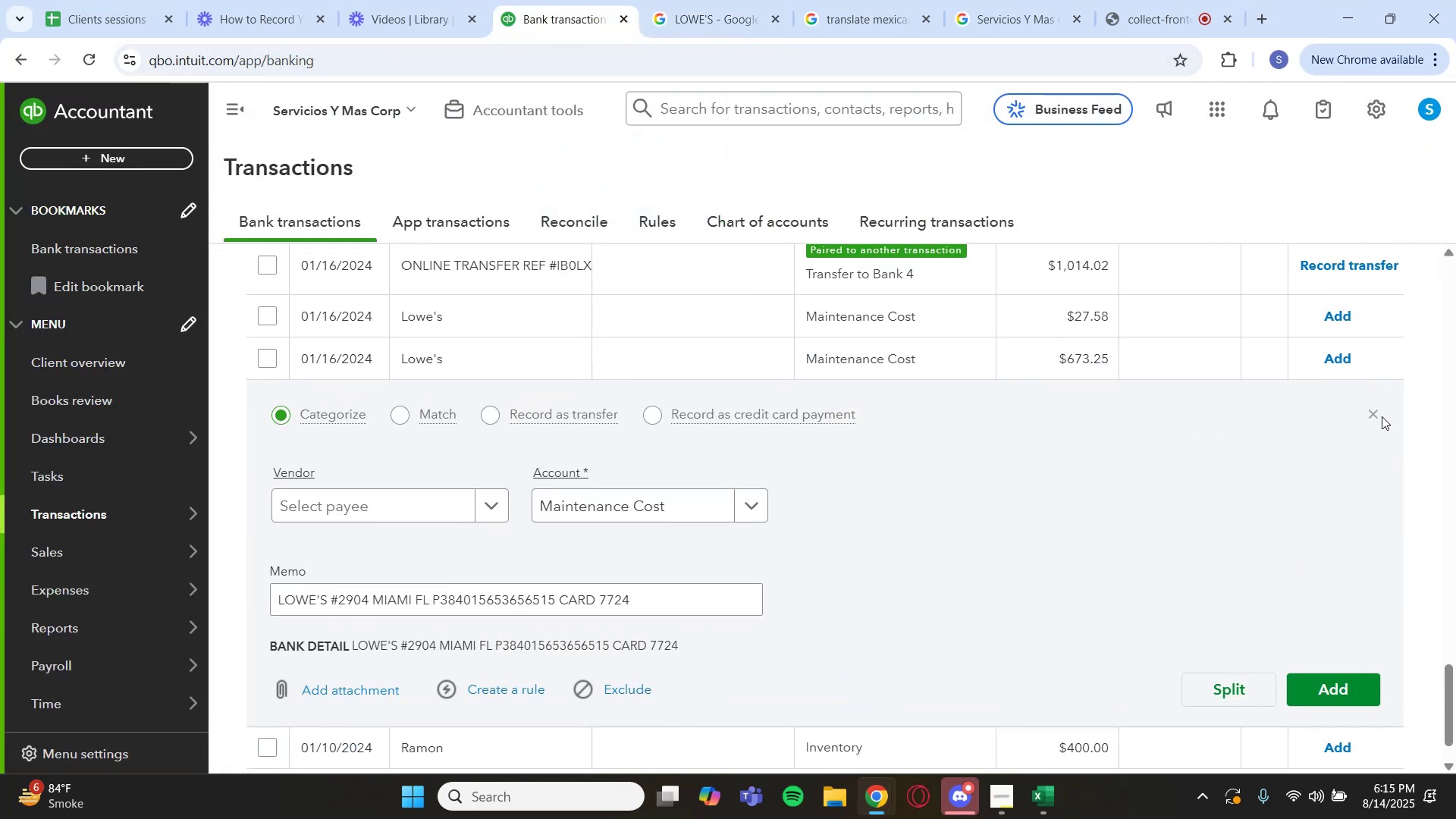 
double_click([1373, 416])
 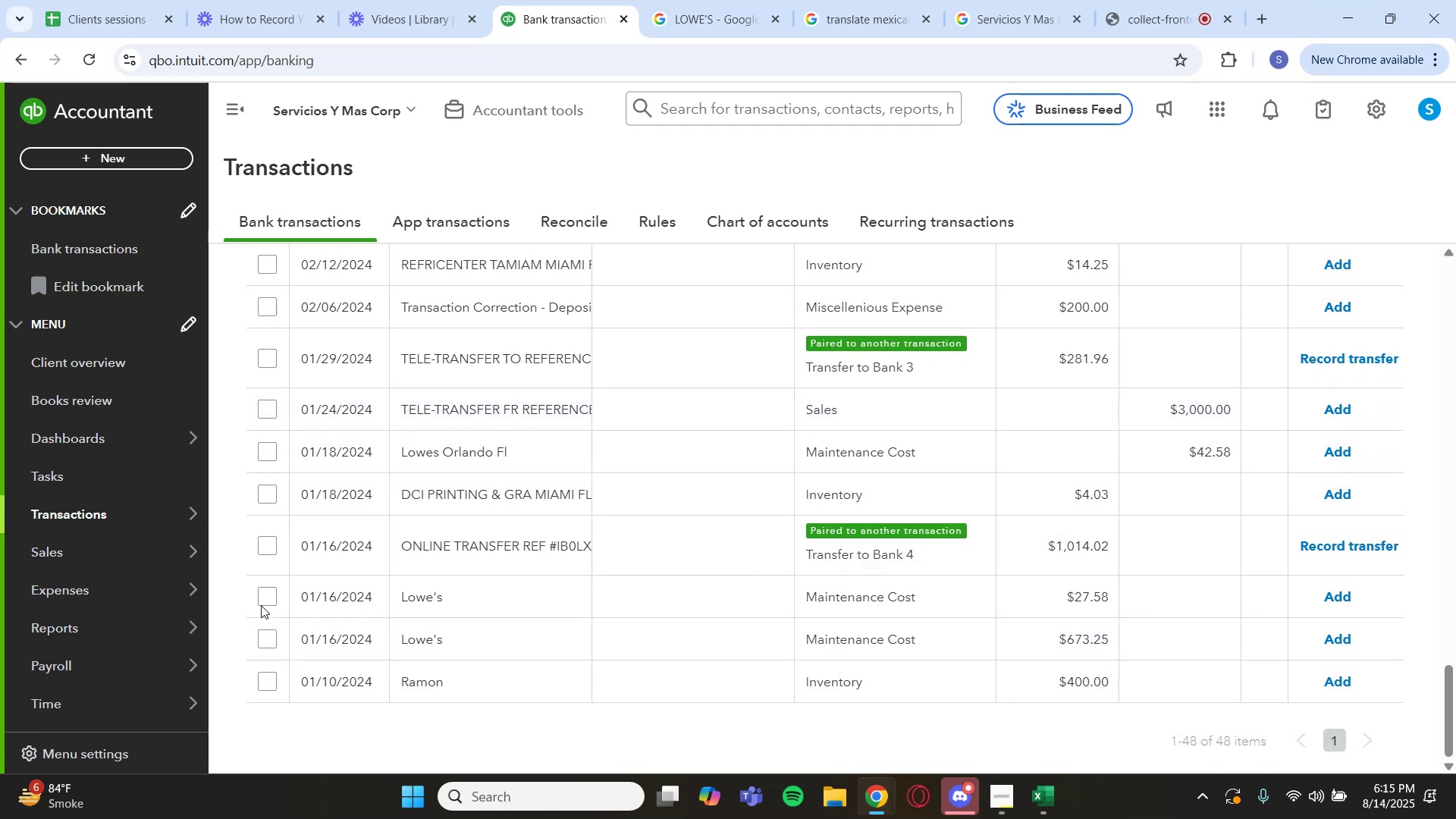 
left_click([263, 596])
 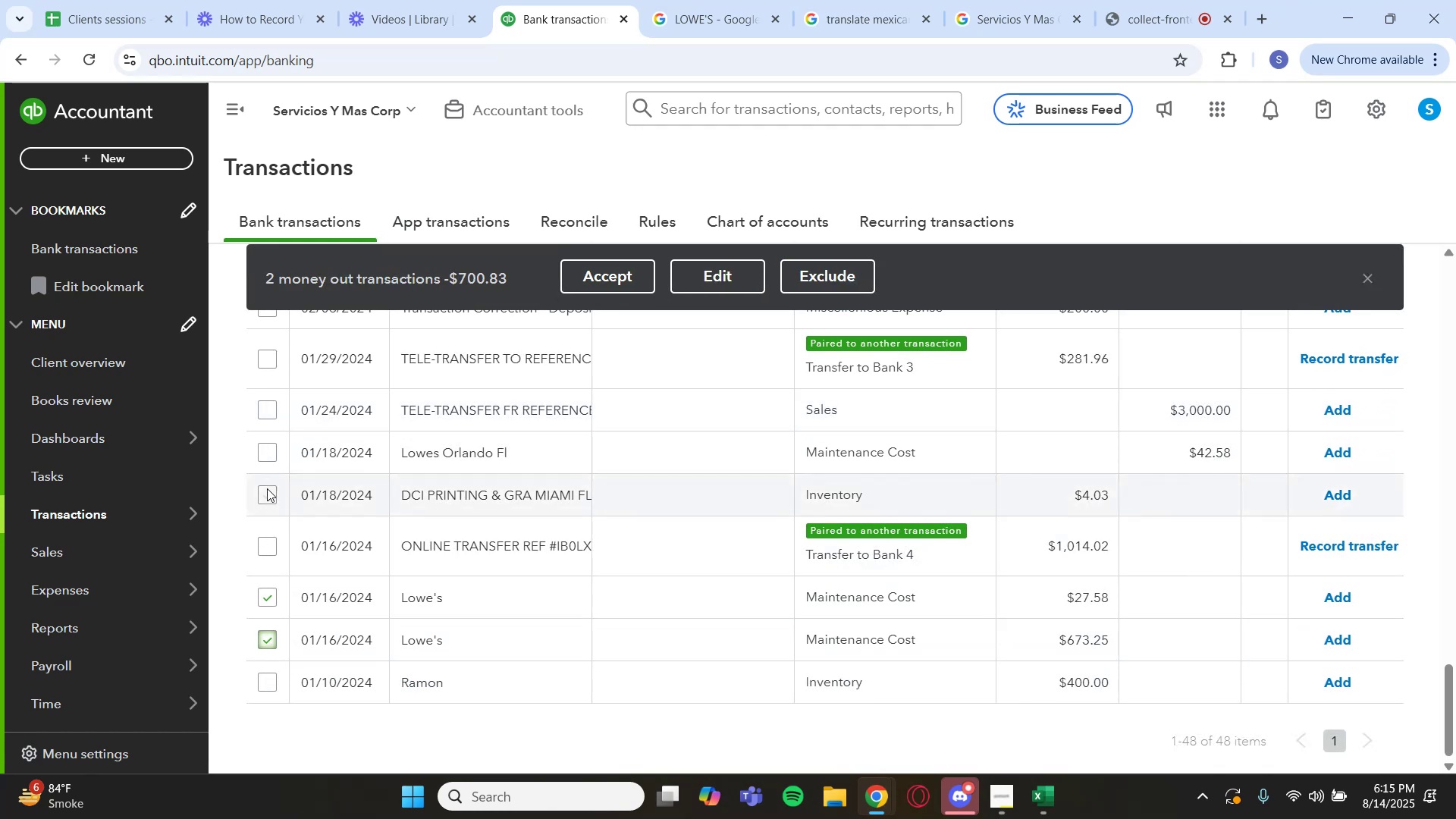 
left_click([265, 459])
 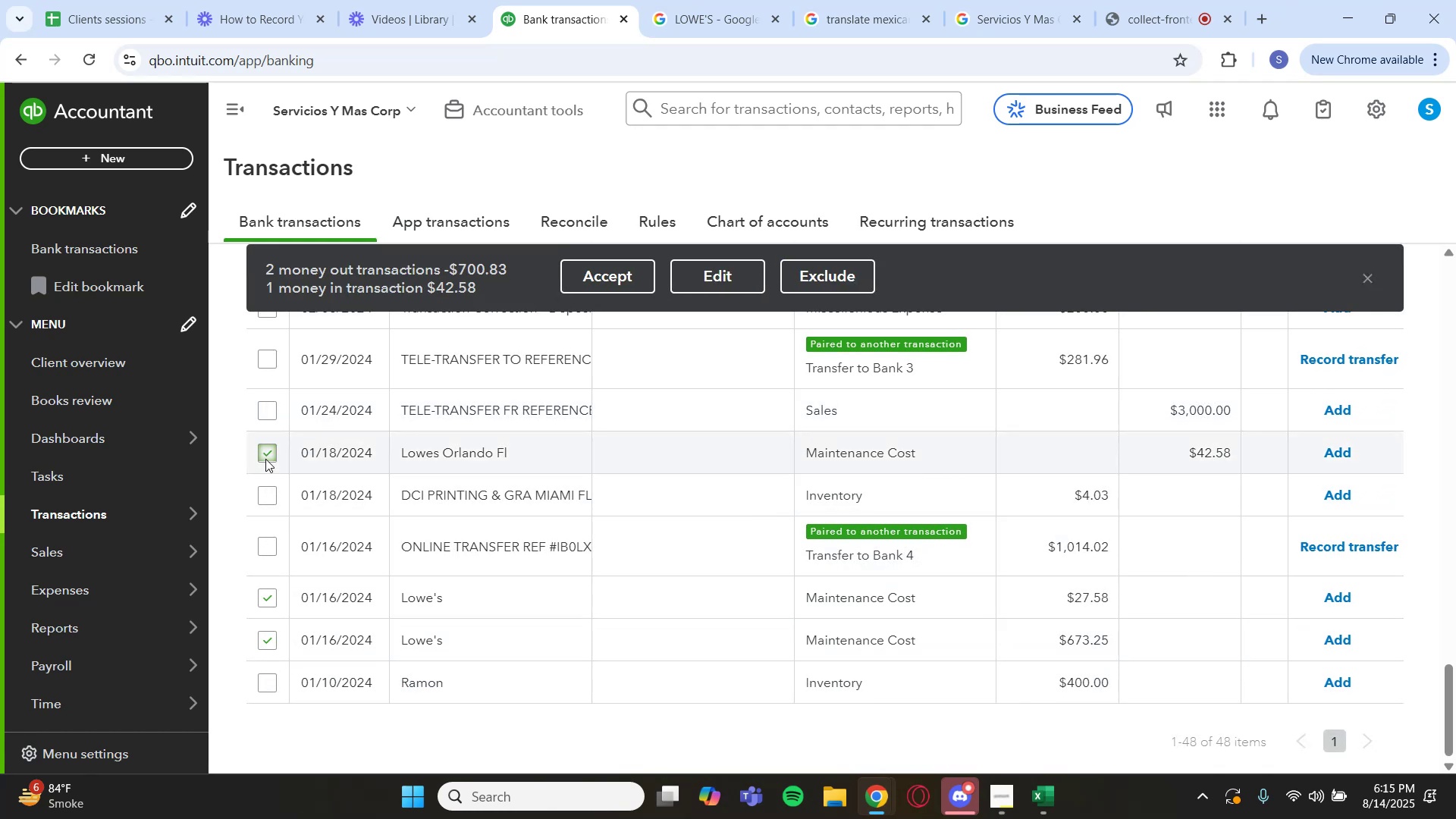 
scroll: coordinate [285, 479], scroll_direction: up, amount: 18.0
 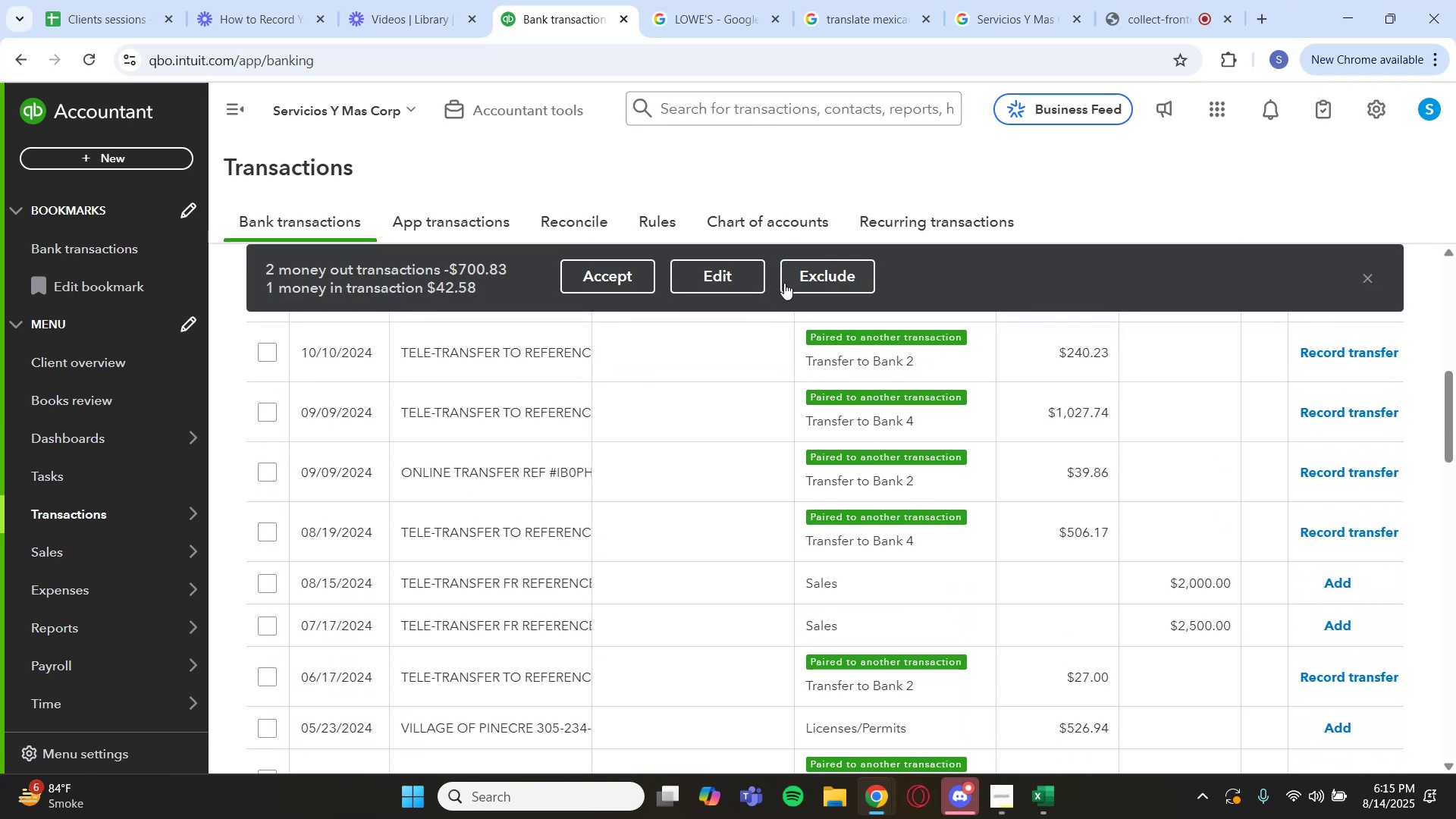 
left_click([752, 274])
 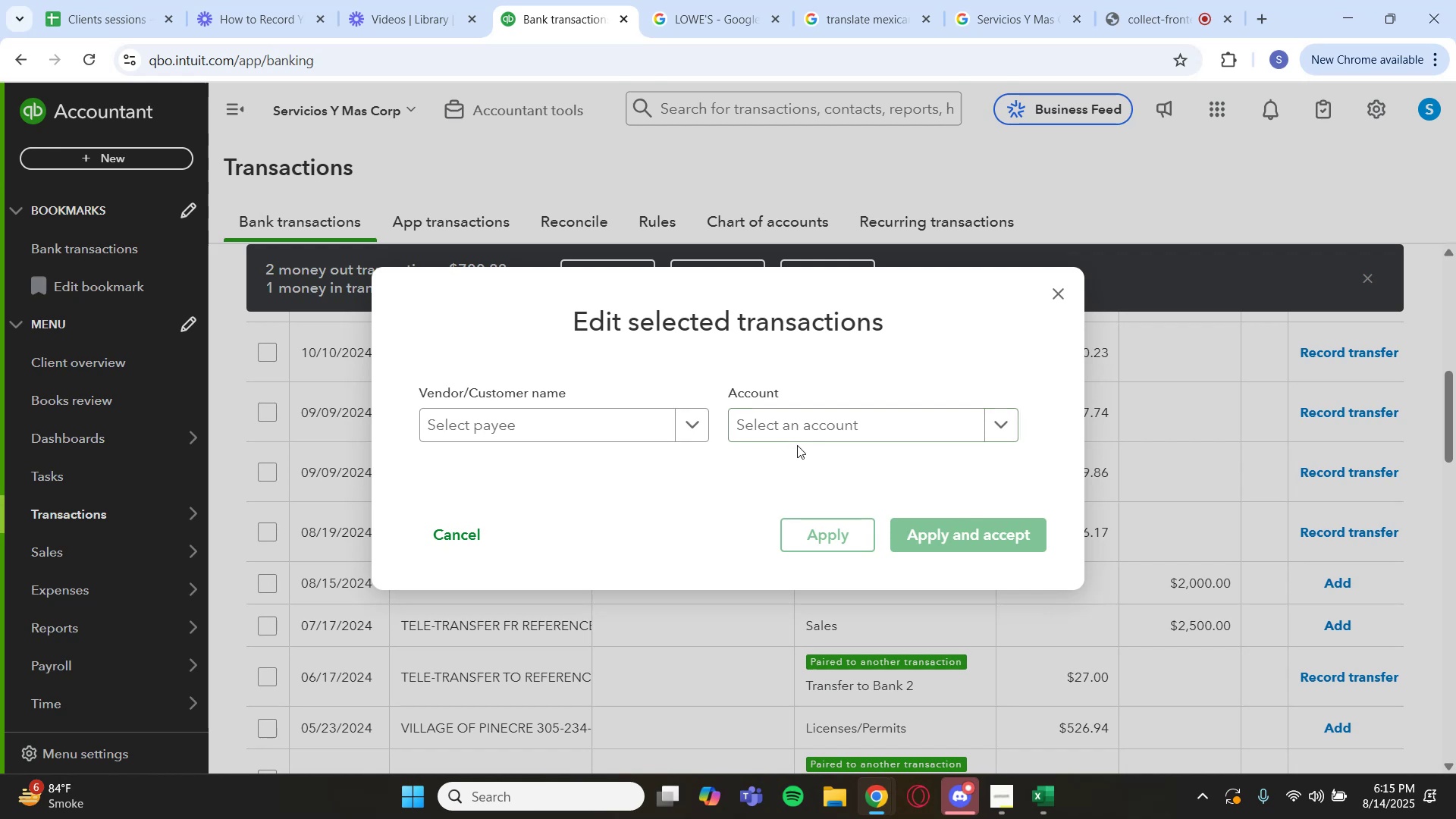 
mouse_move([813, 435])
 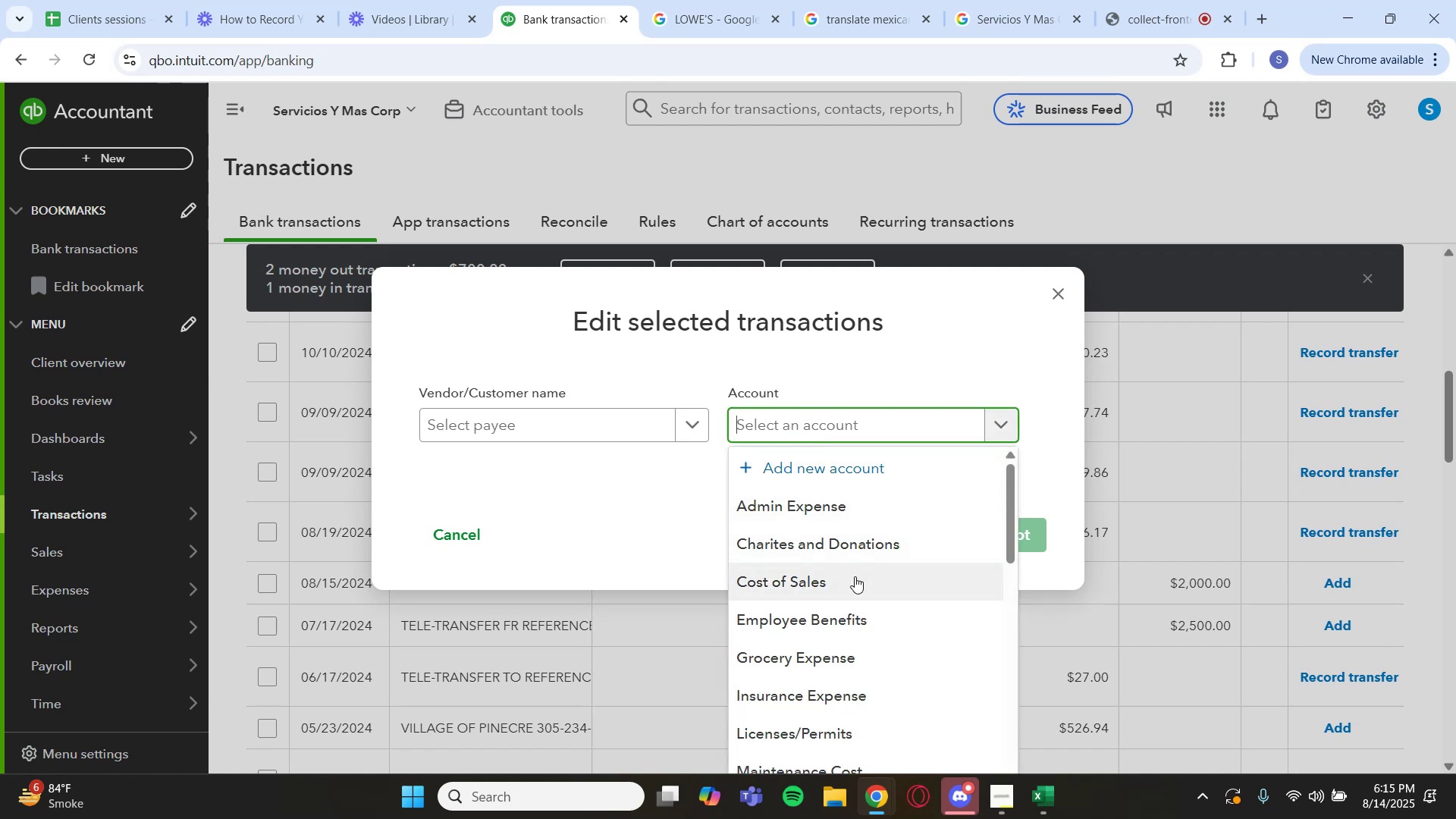 
mouse_move([864, 564])
 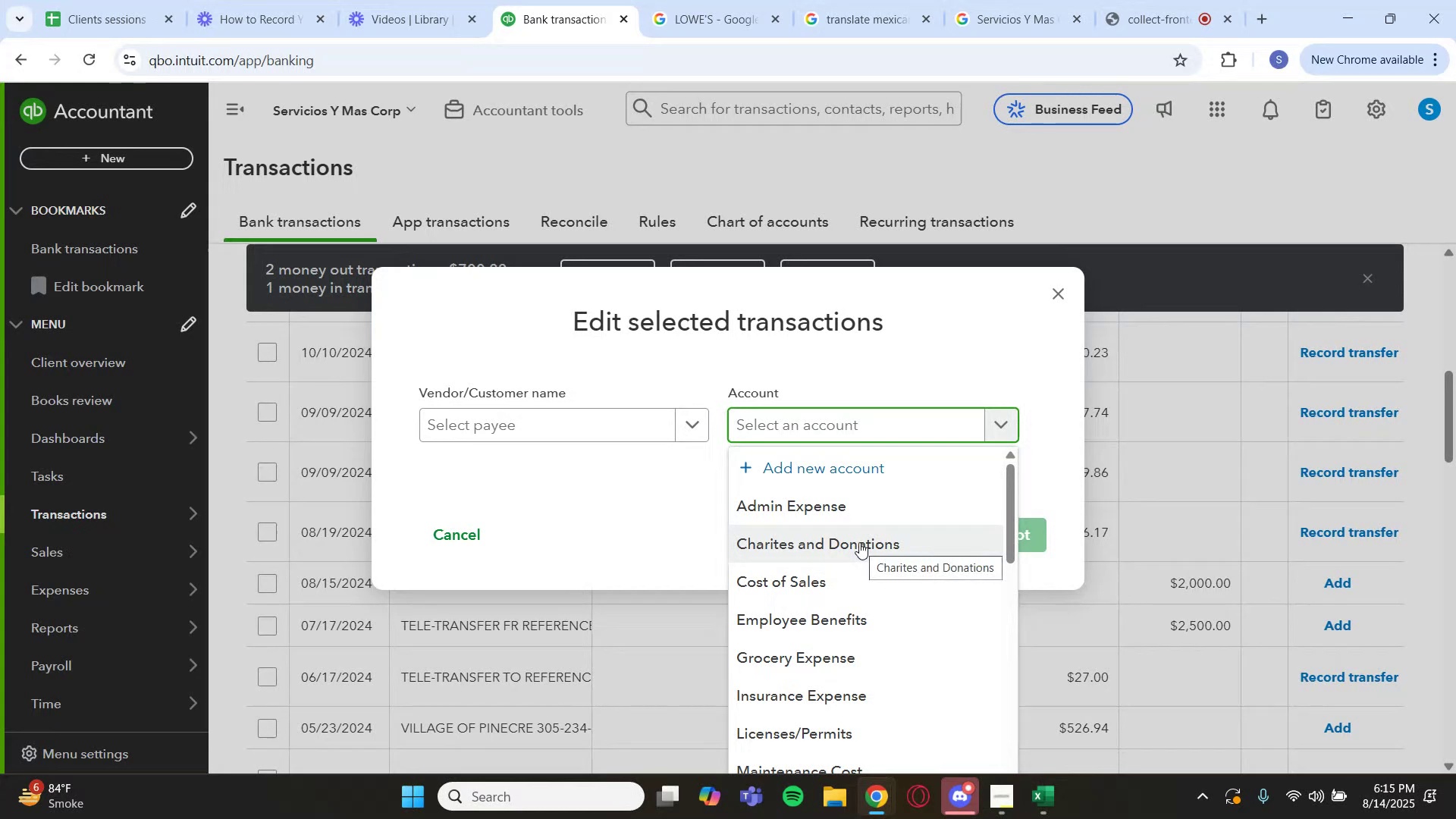 
scroll: coordinate [868, 583], scroll_direction: down, amount: 2.0
 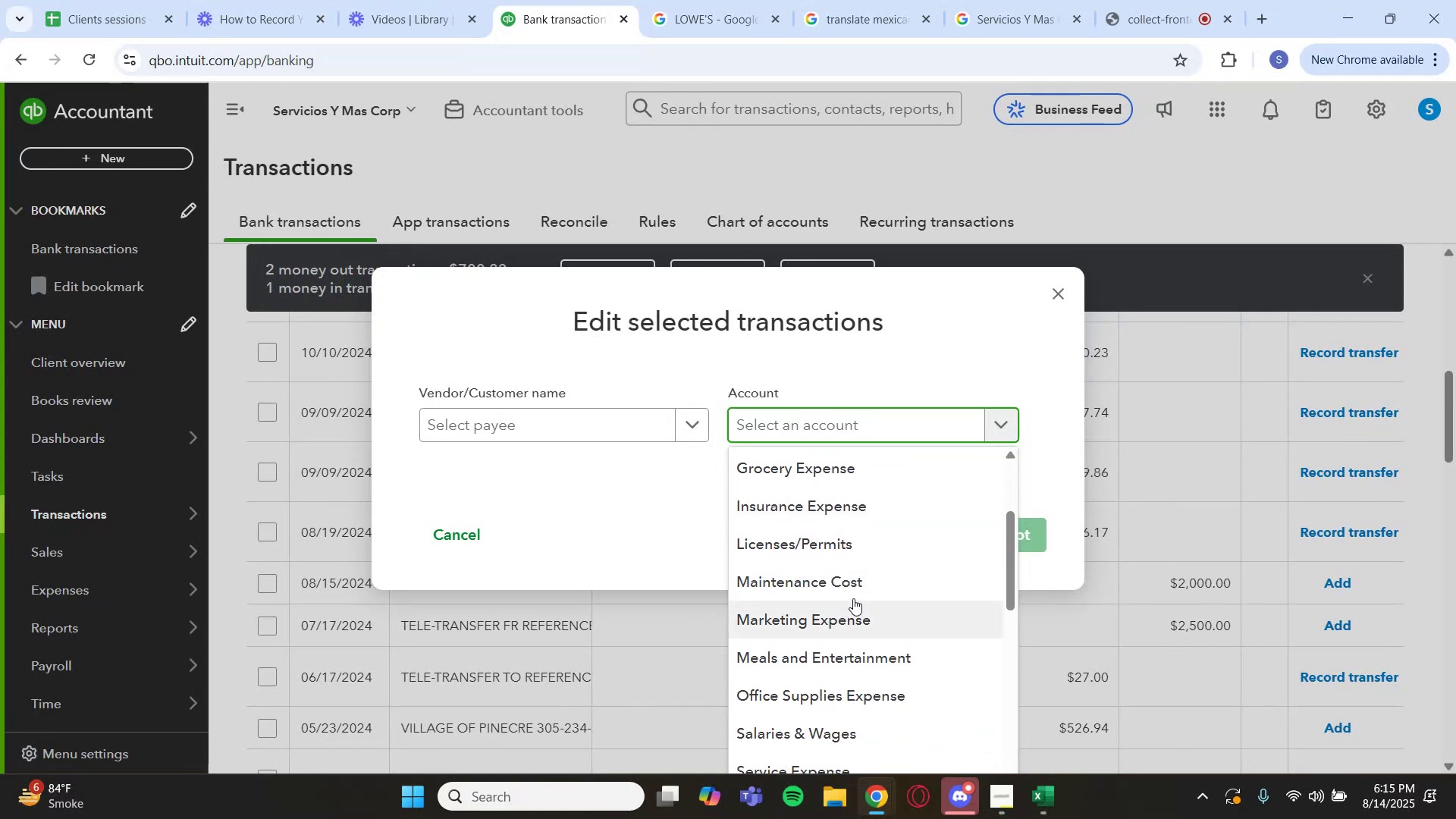 
wait(5.18)
 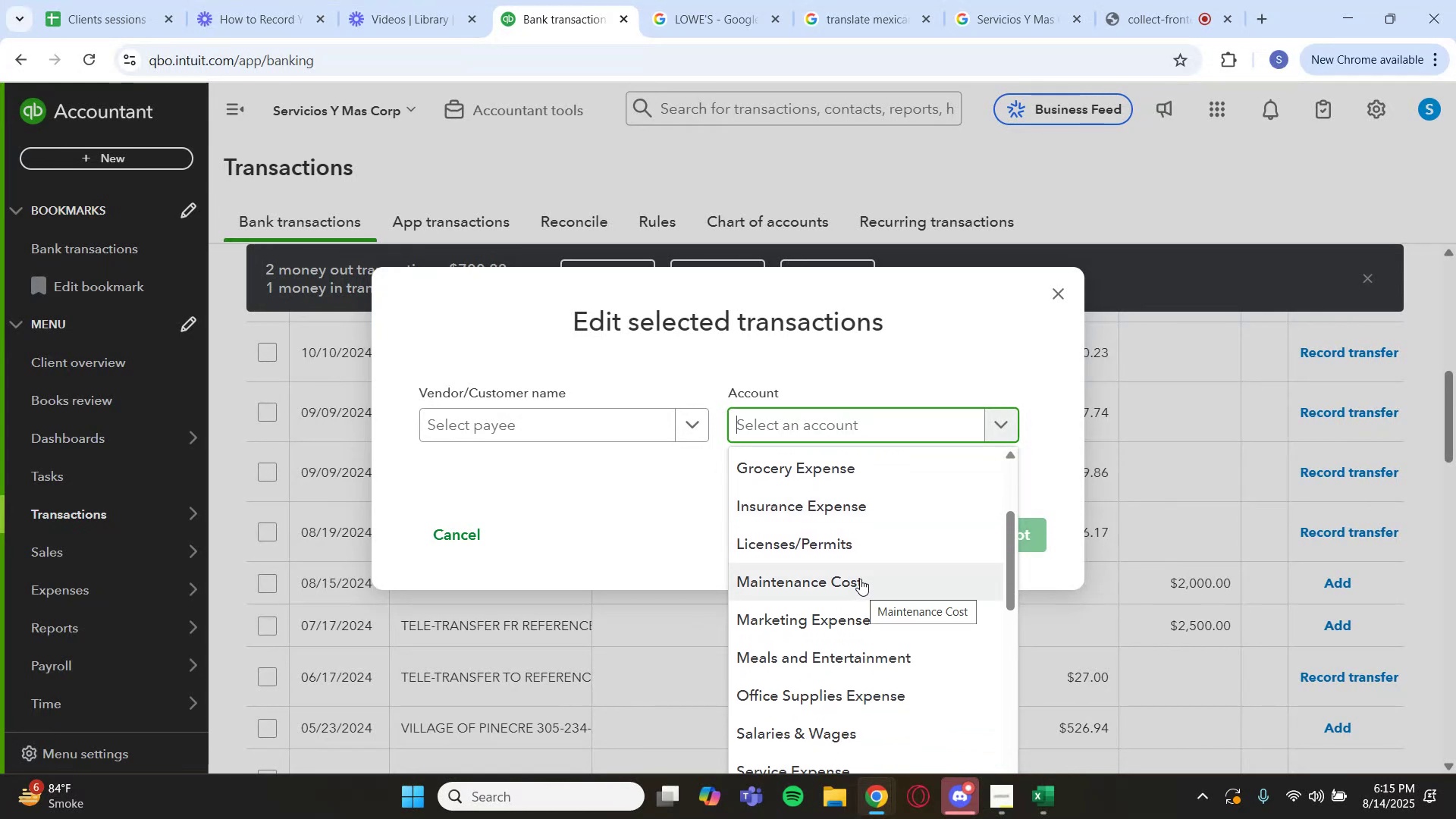 
left_click([858, 701])
 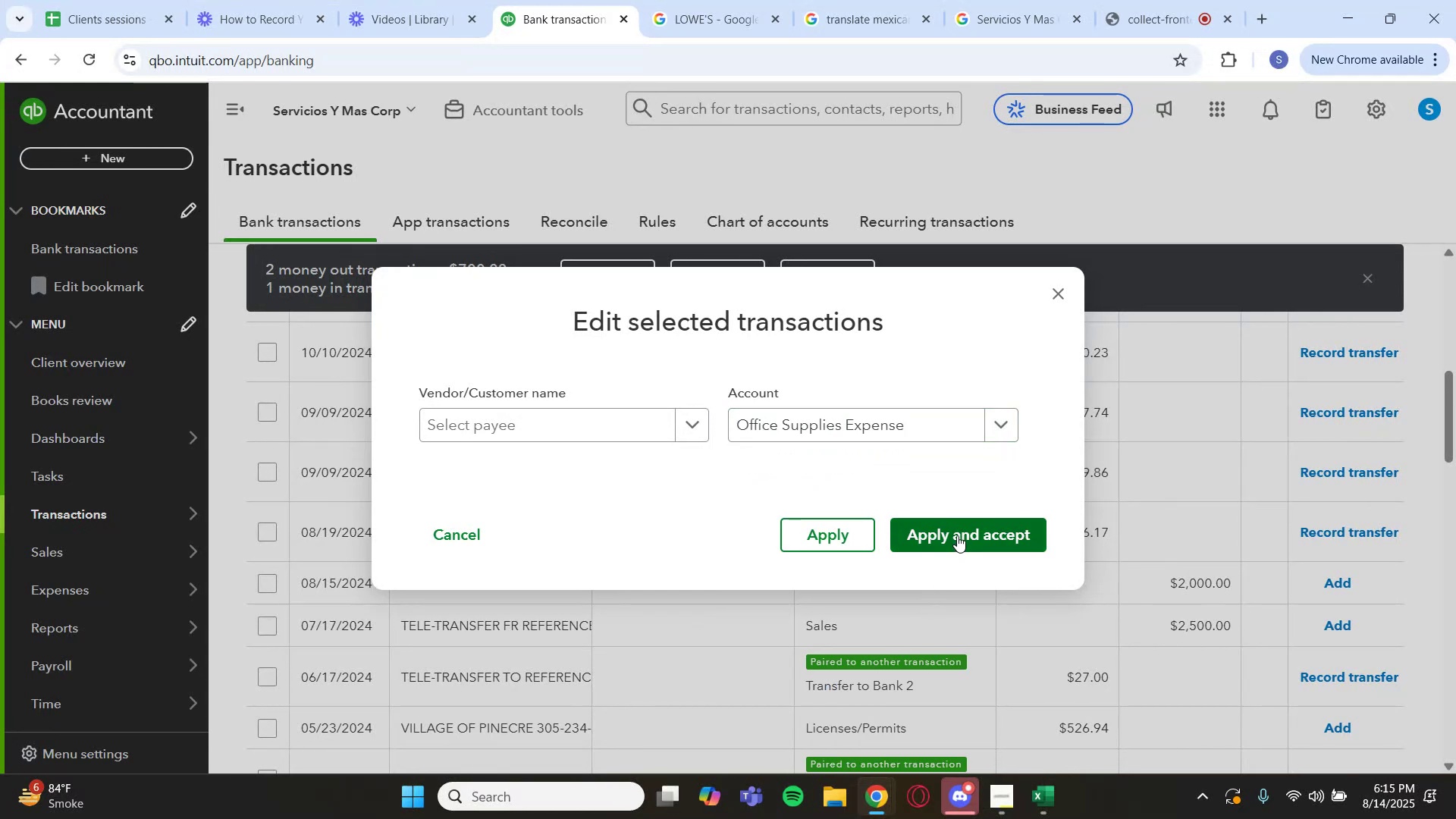 
left_click([977, 431])
 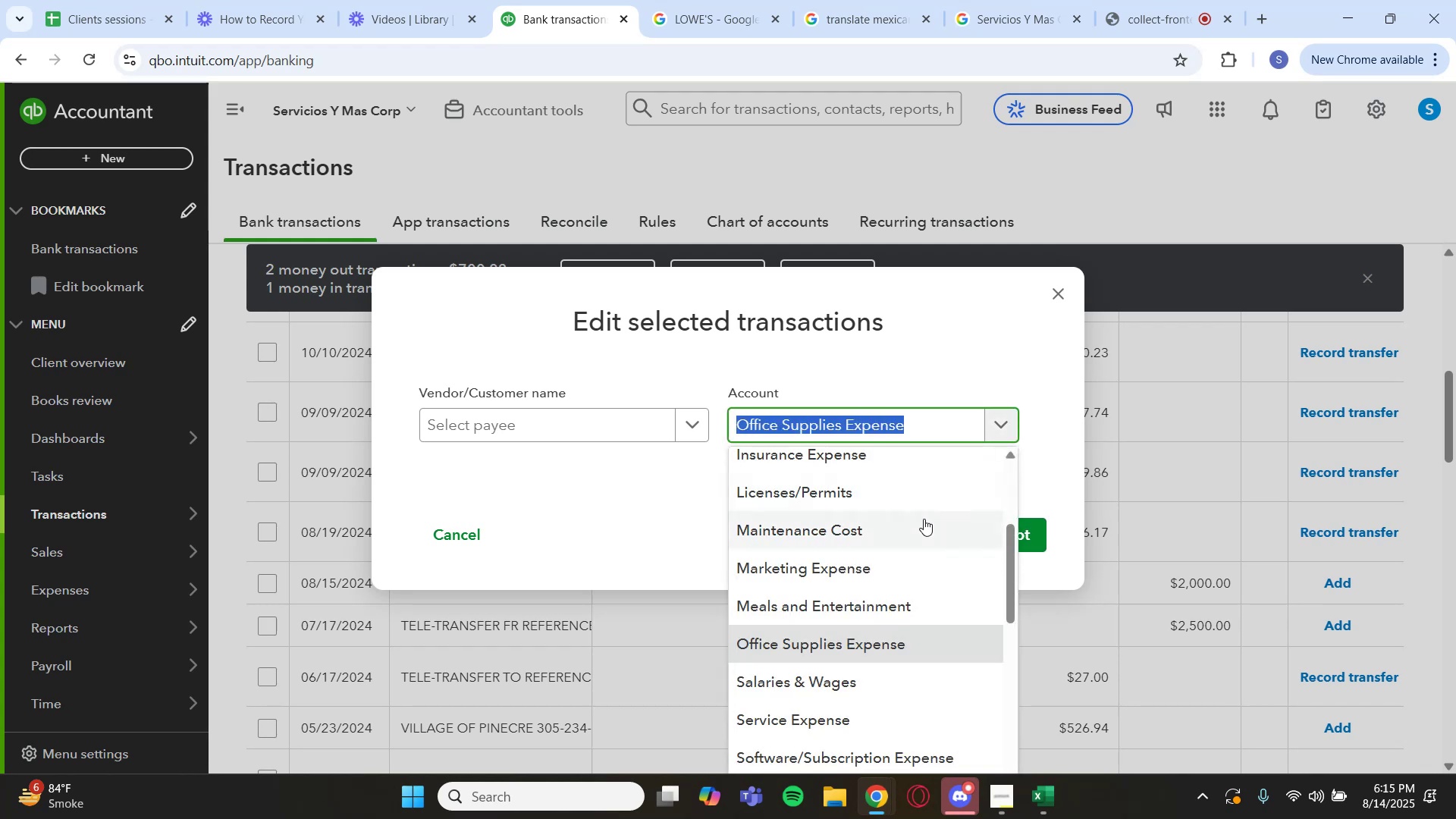 
left_click([893, 542])
 